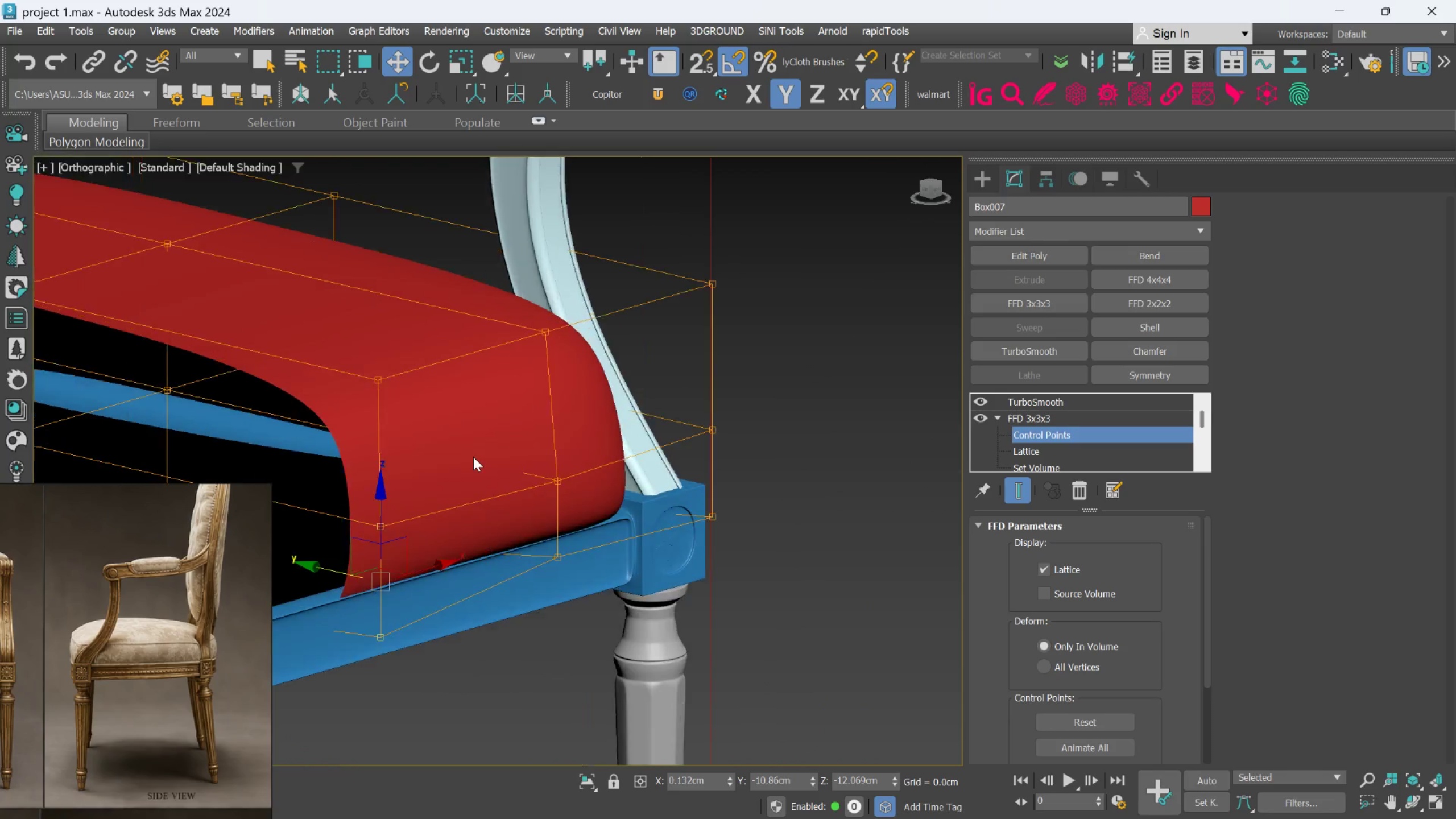 
key(Alt+AltLeft)
 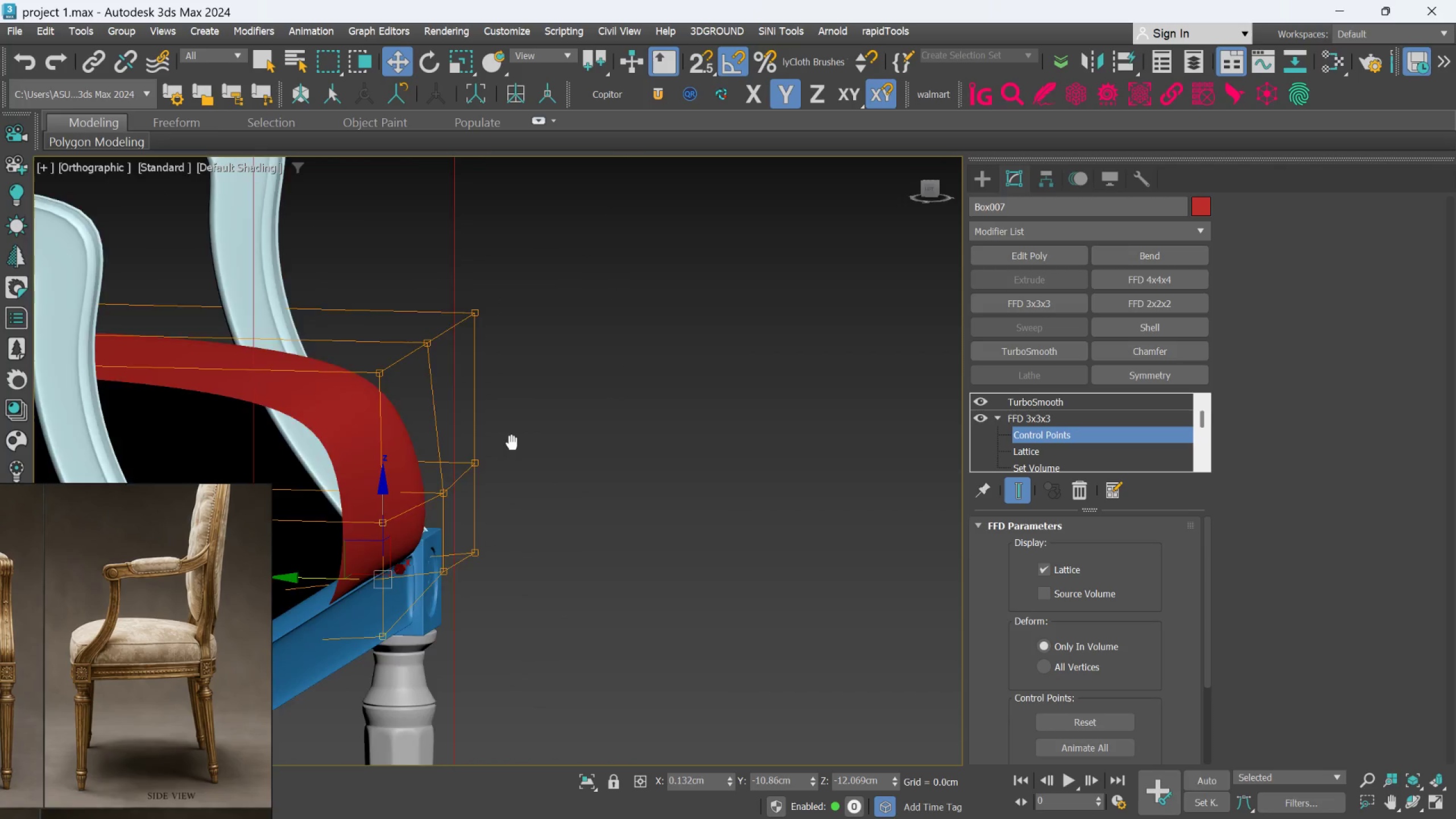 
hold_key(key=AltLeft, duration=0.56)
 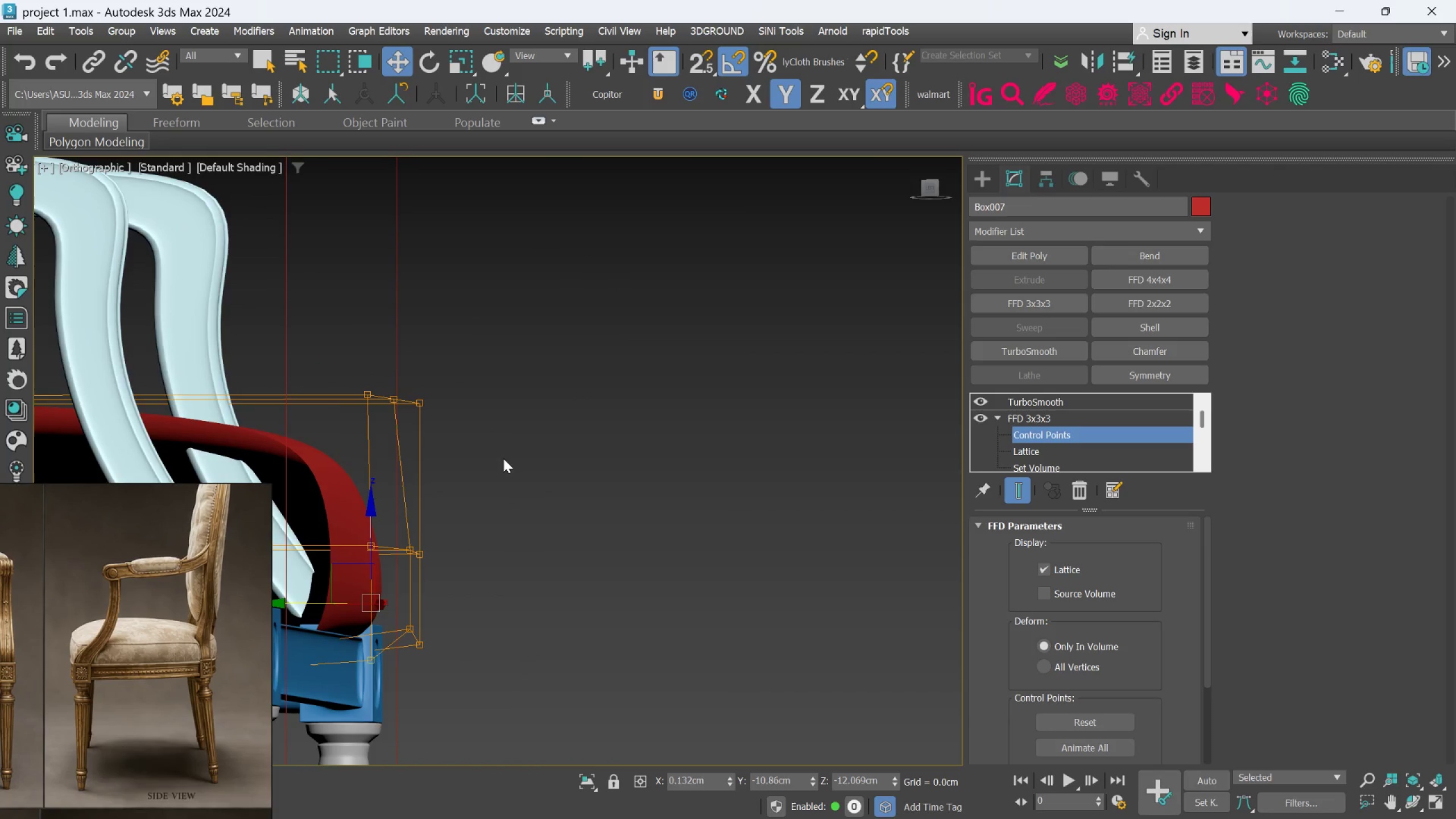 
hold_key(key=AltLeft, duration=0.36)
 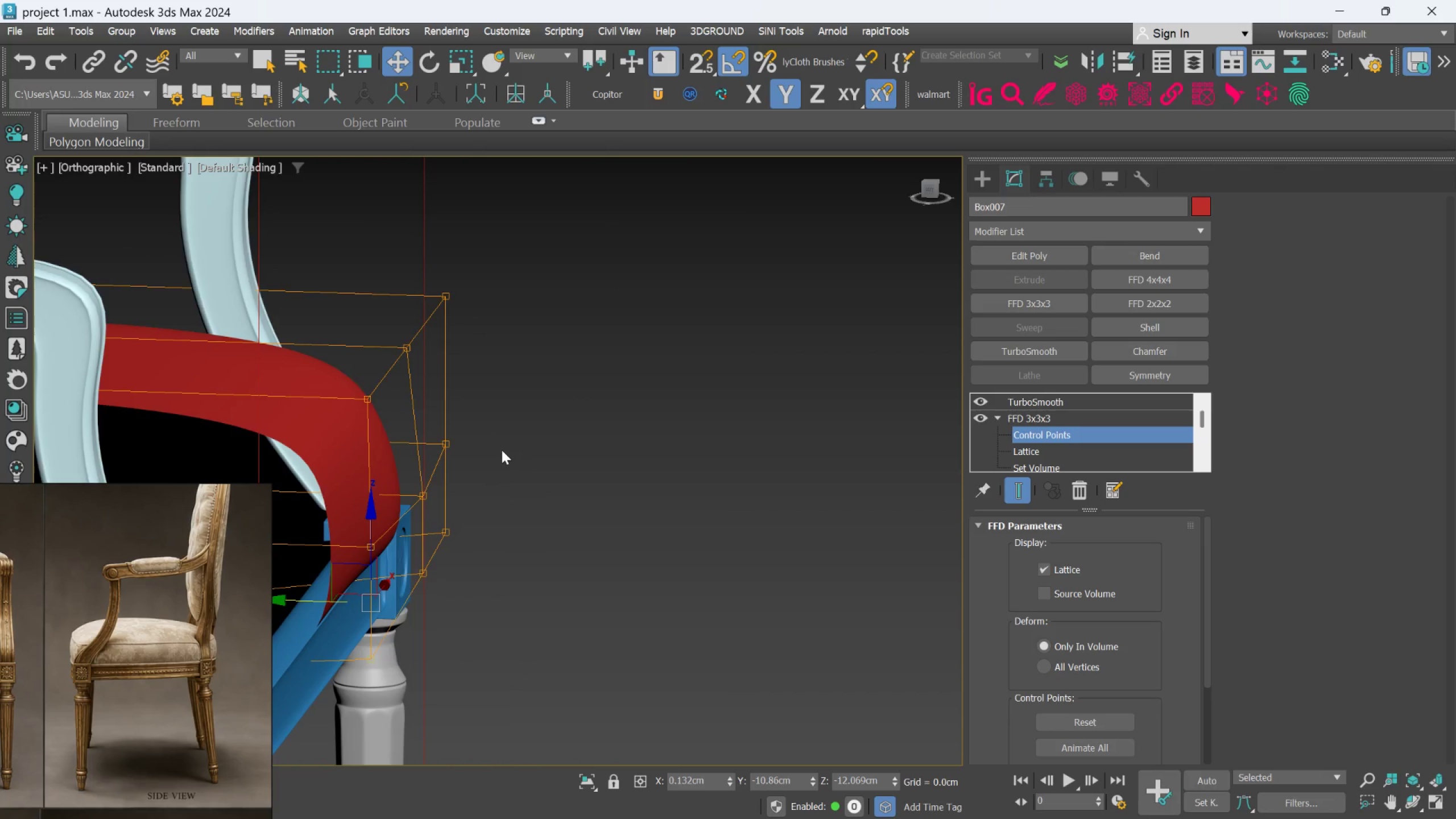 
hold_key(key=AltLeft, duration=1.53)
 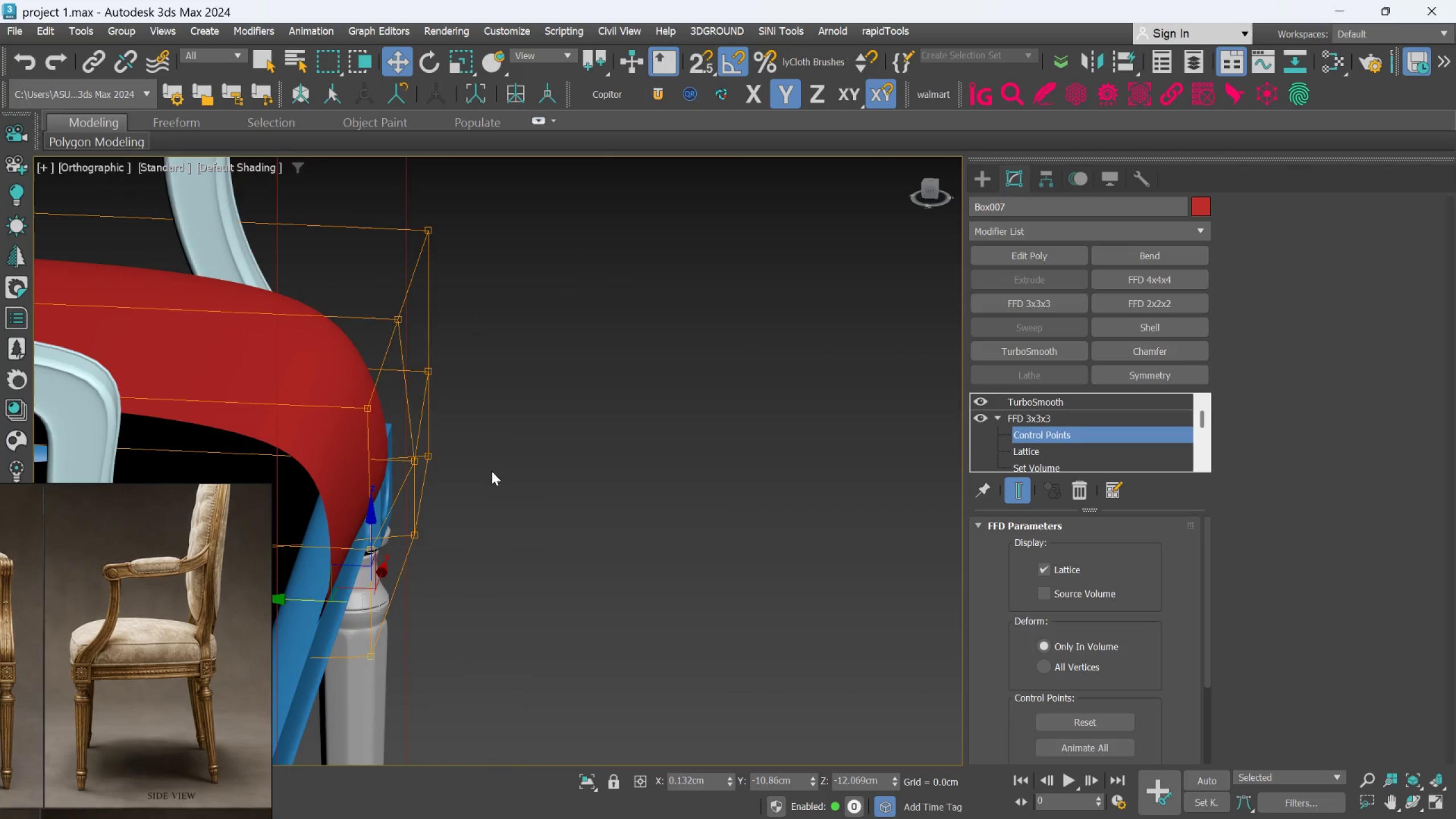 
hold_key(key=AltLeft, duration=0.42)
 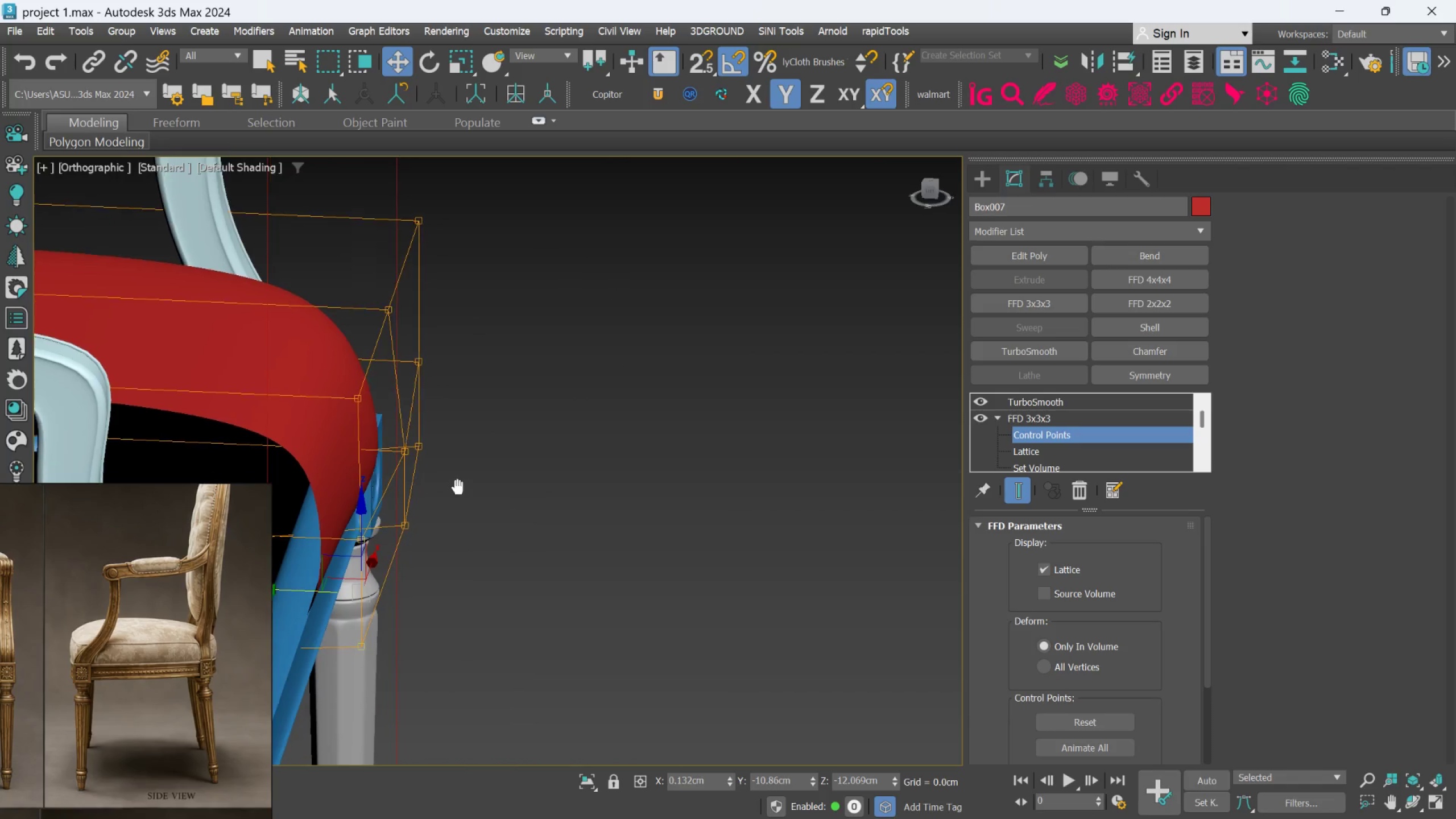 
hold_key(key=AltLeft, duration=0.33)
 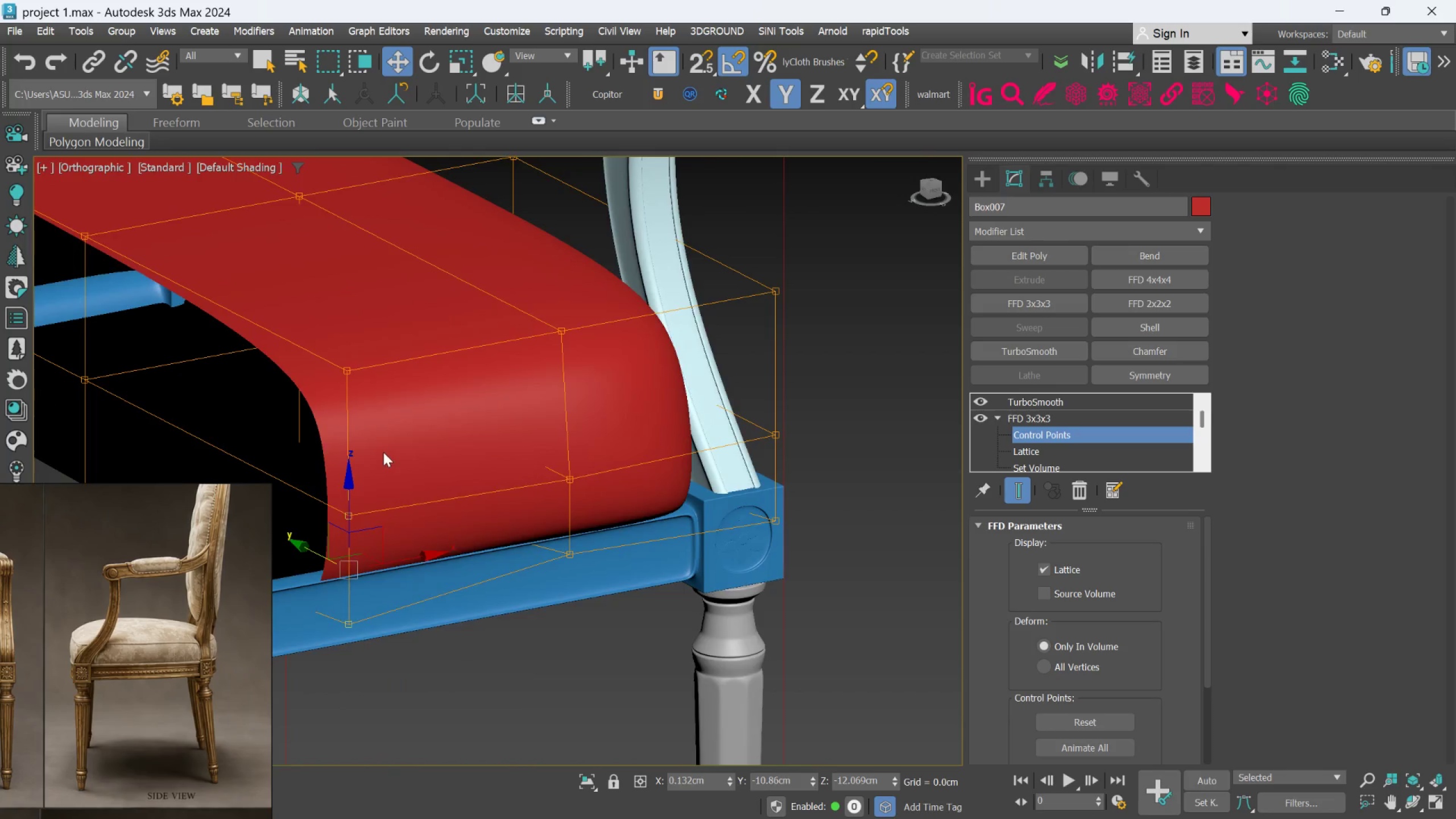 
hold_key(key=AltLeft, duration=0.78)
 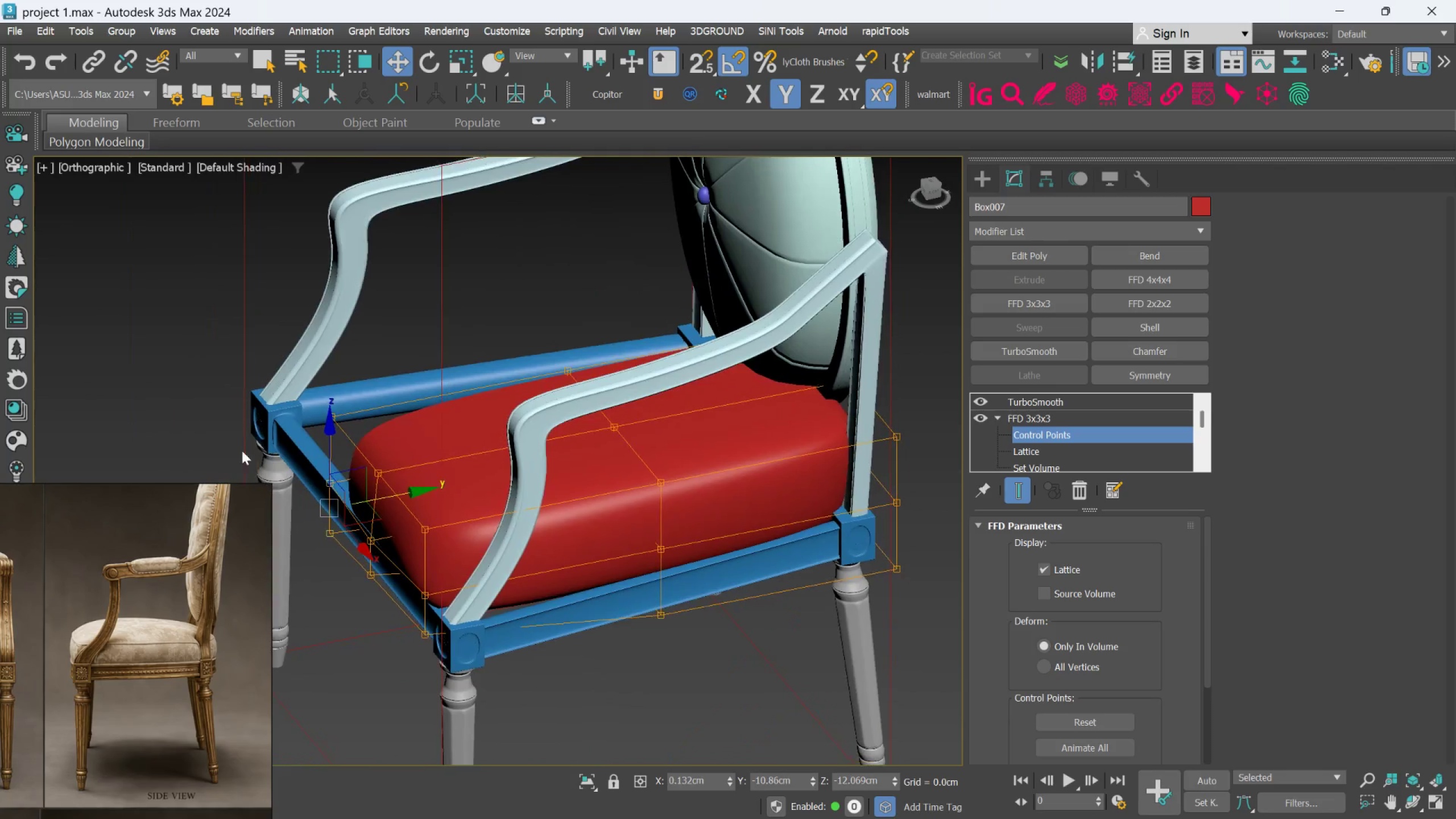 
scroll: coordinate [383, 452], scroll_direction: down, amount: 2.0
 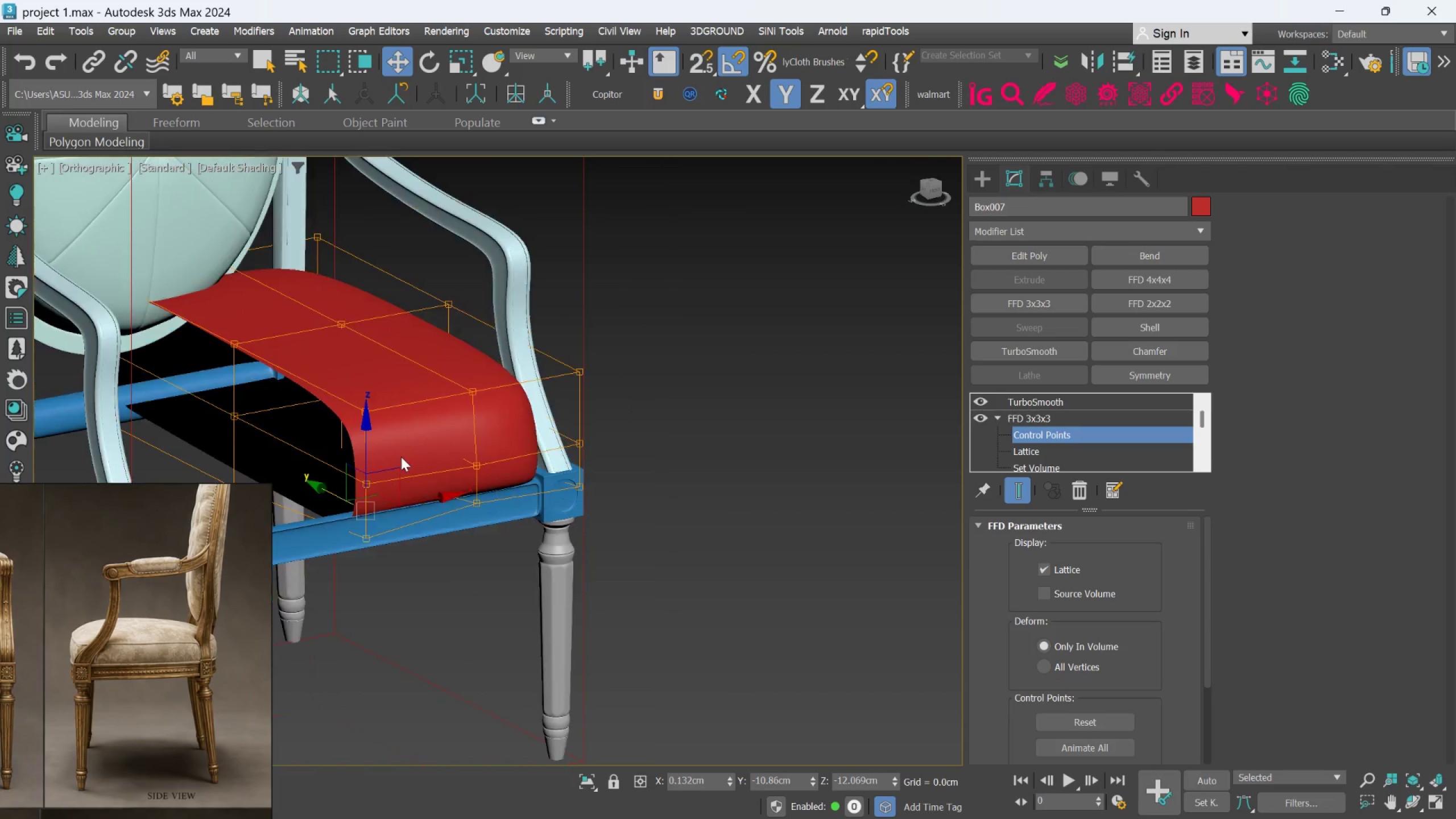 
hold_key(key=AltLeft, duration=1.5)
 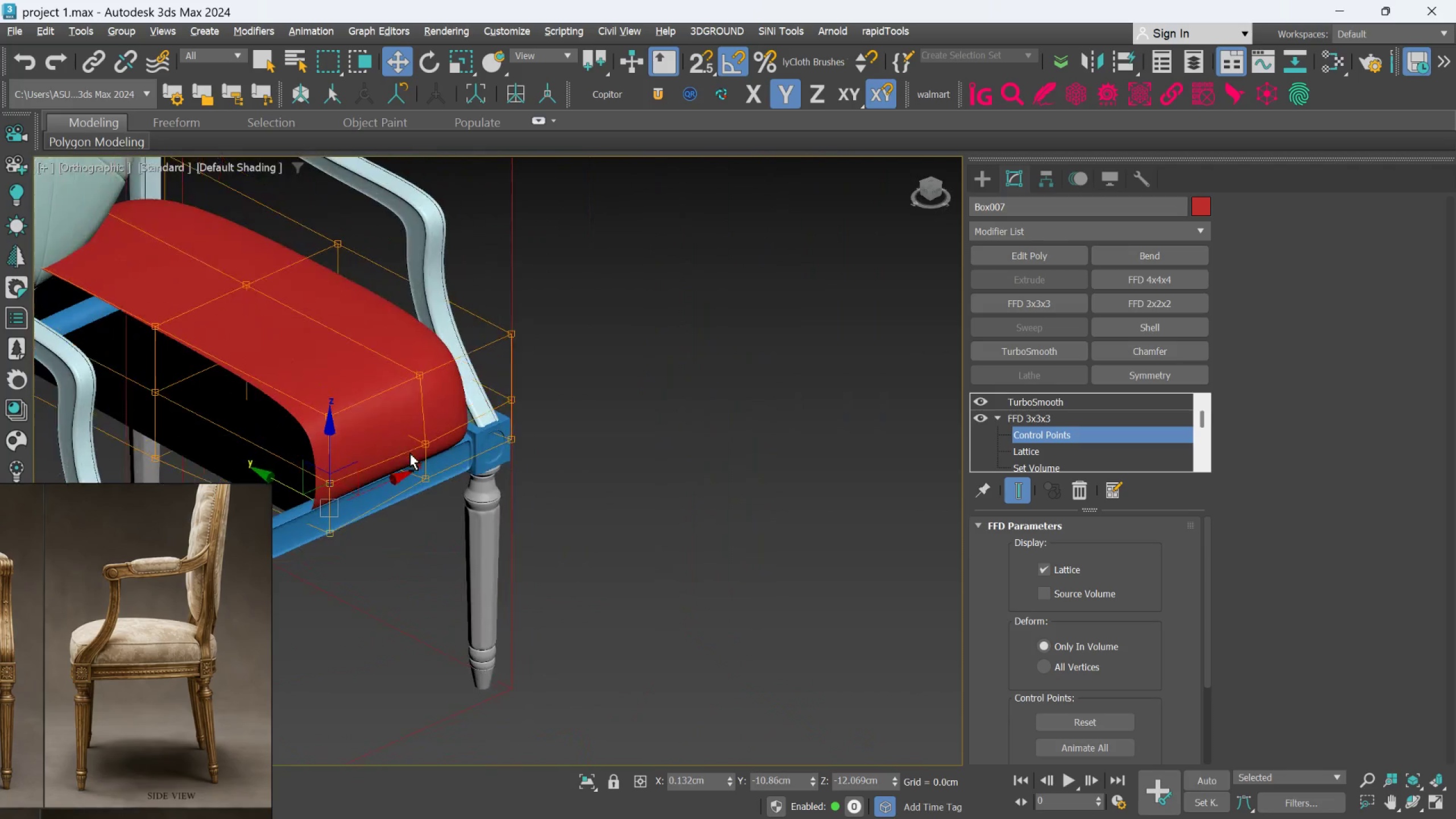 
key(Alt+AltLeft)
 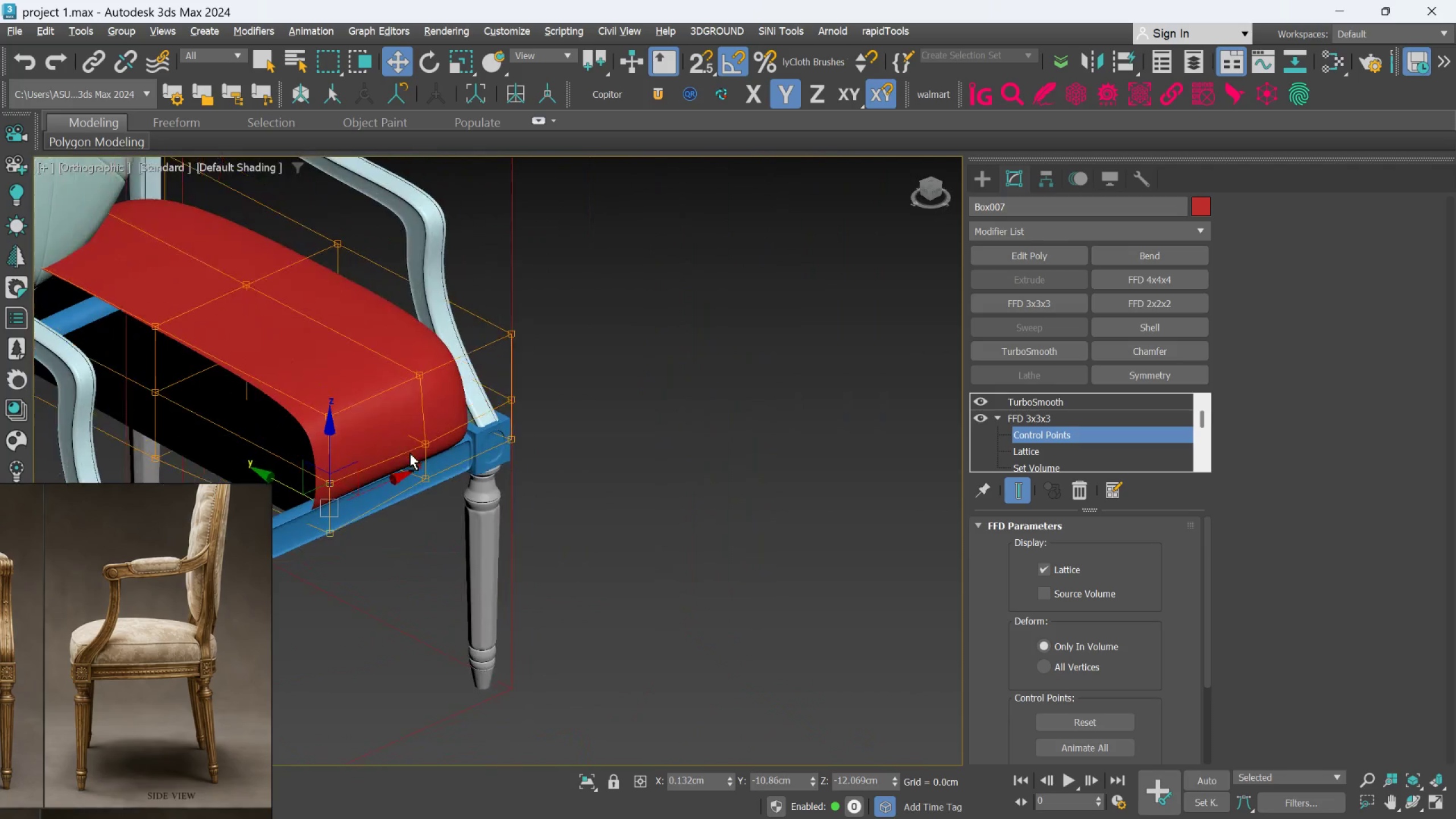 
key(Alt+AltLeft)
 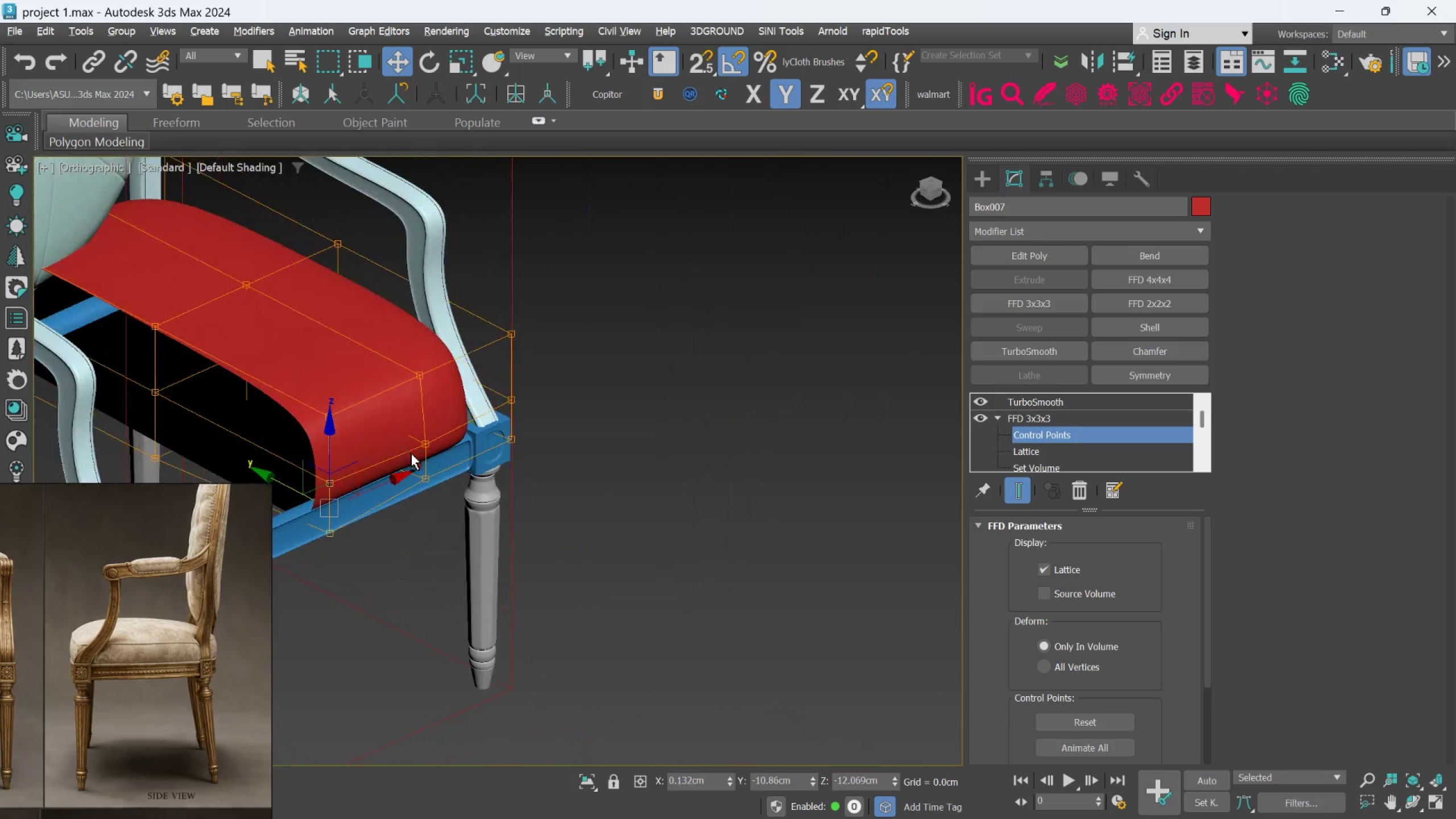 
key(Alt+AltLeft)
 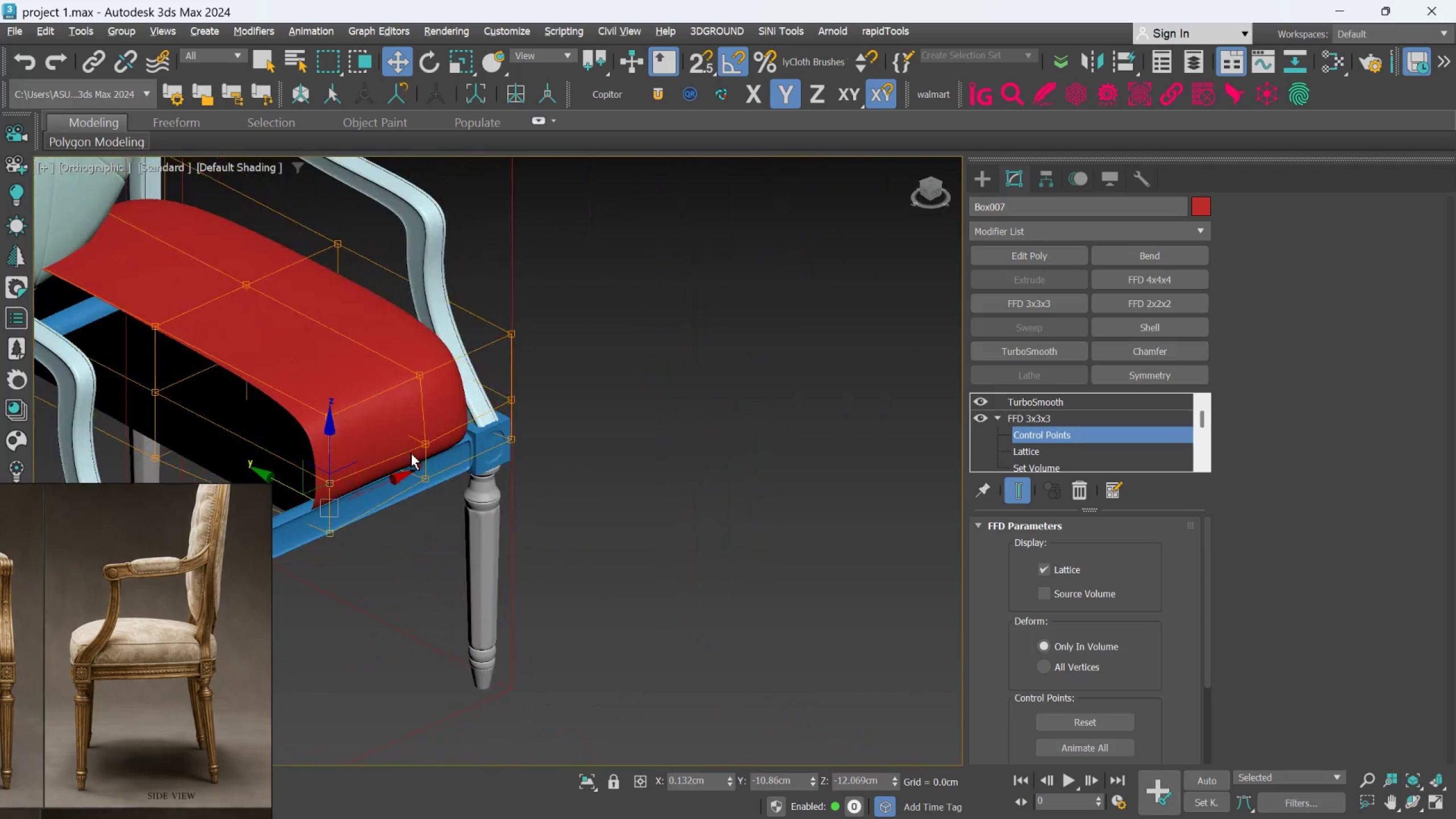 
scroll: coordinate [411, 453], scroll_direction: down, amount: 1.0
 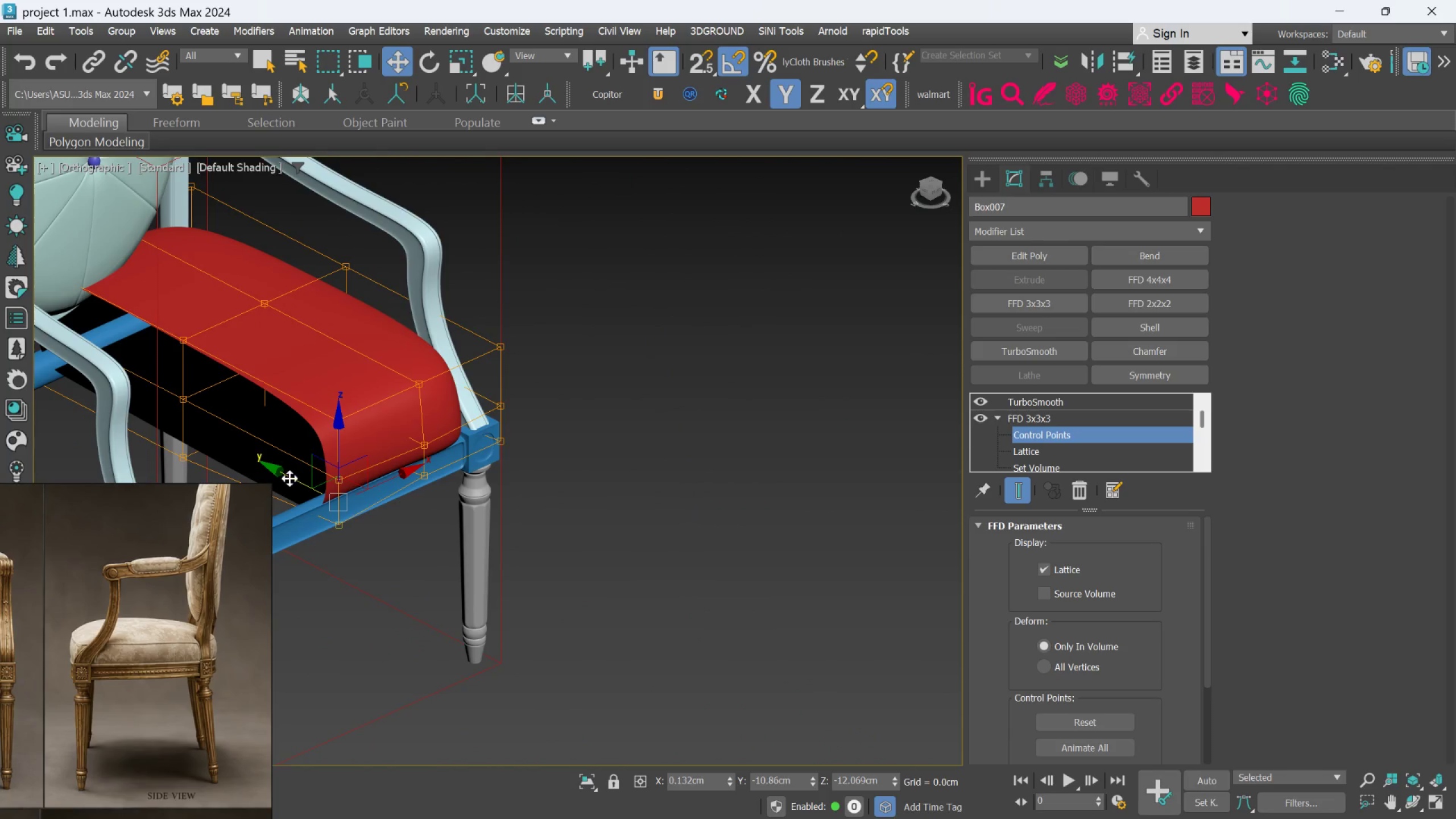 
left_click_drag(start_coordinate=[291, 481], to_coordinate=[292, 475])
 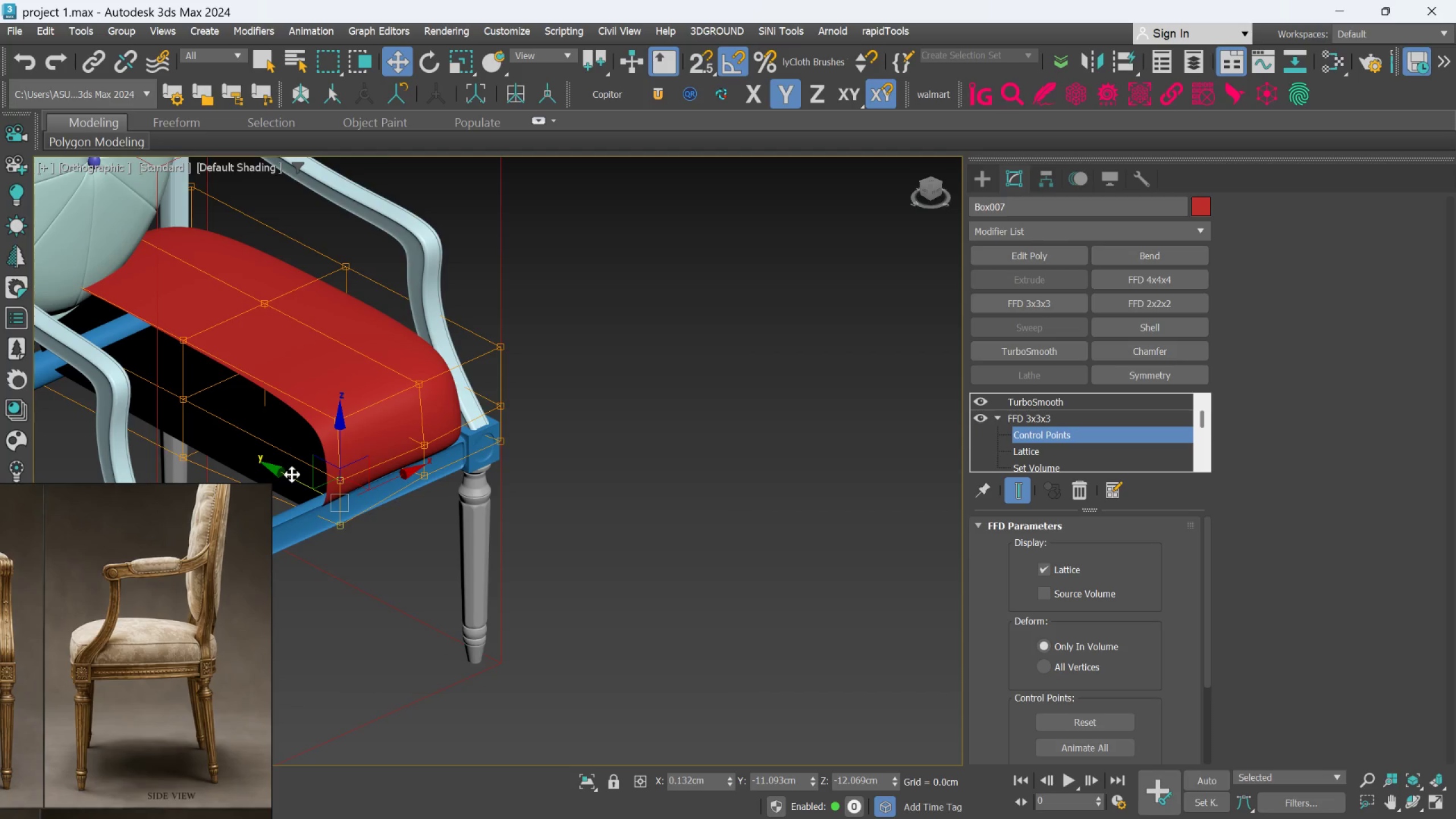 
key(Alt+AltLeft)
 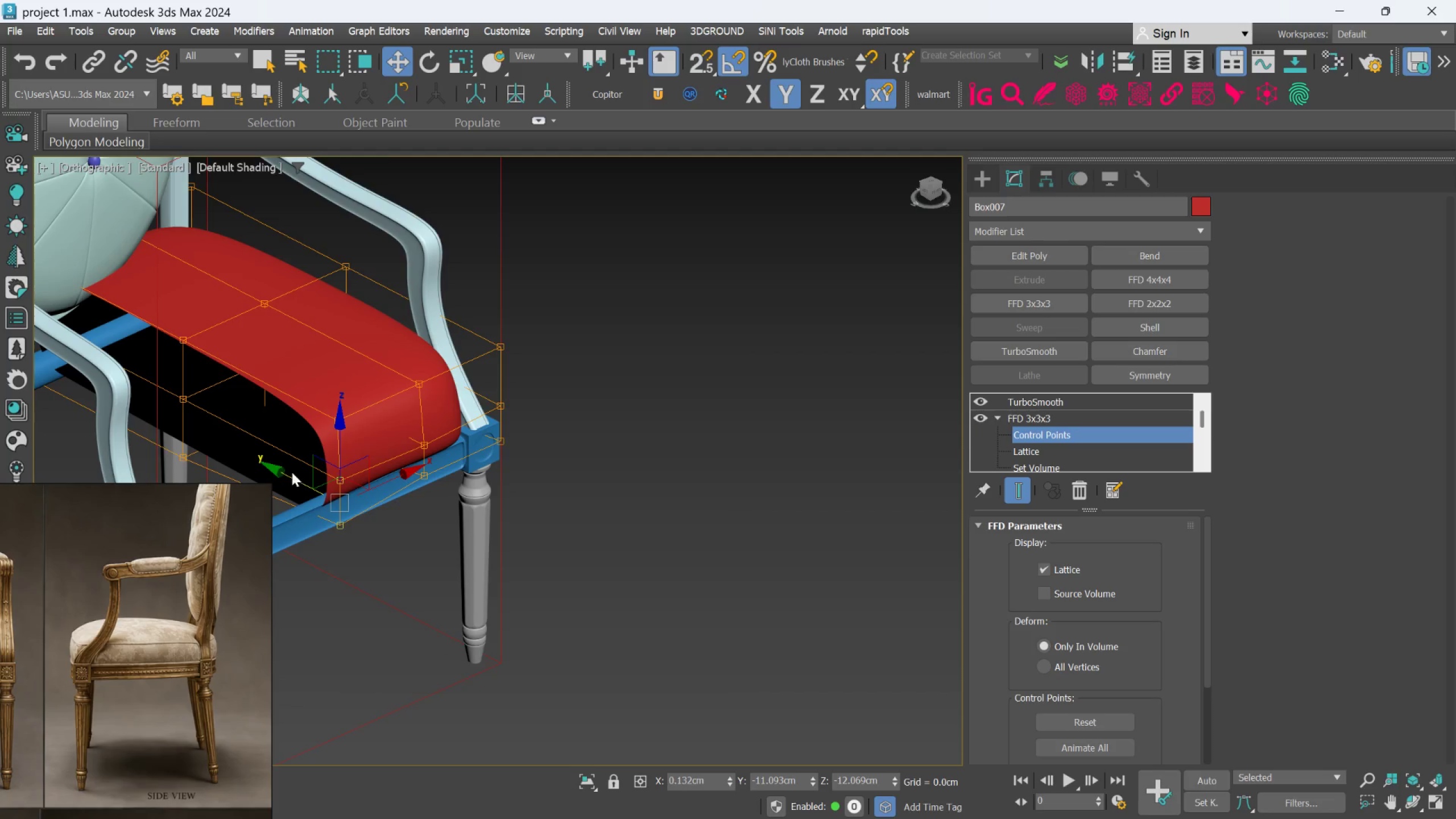 
middle_click([292, 472])
 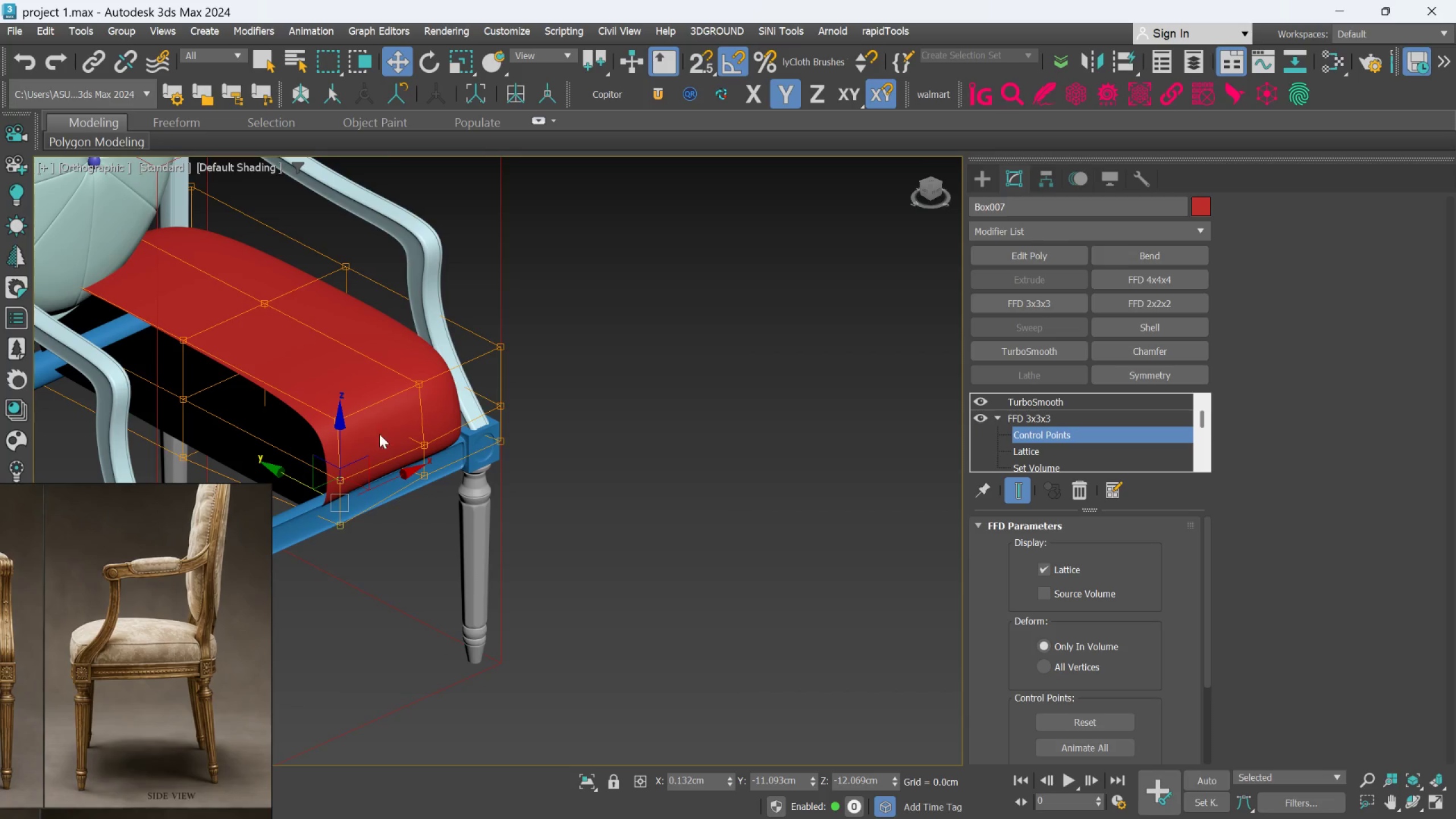 
hold_key(key=AltLeft, duration=0.58)
 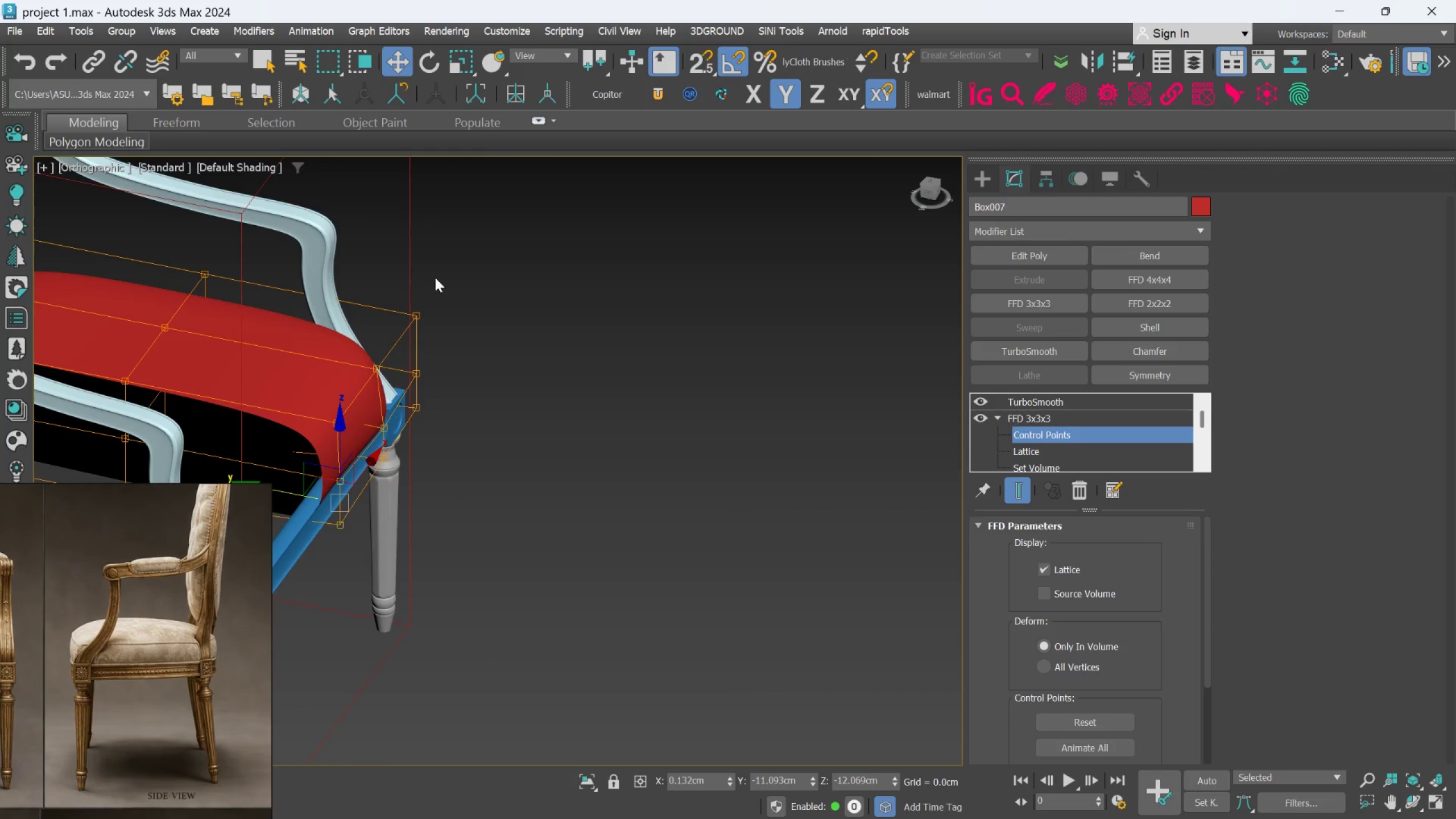 
hold_key(key=AltLeft, duration=0.42)
 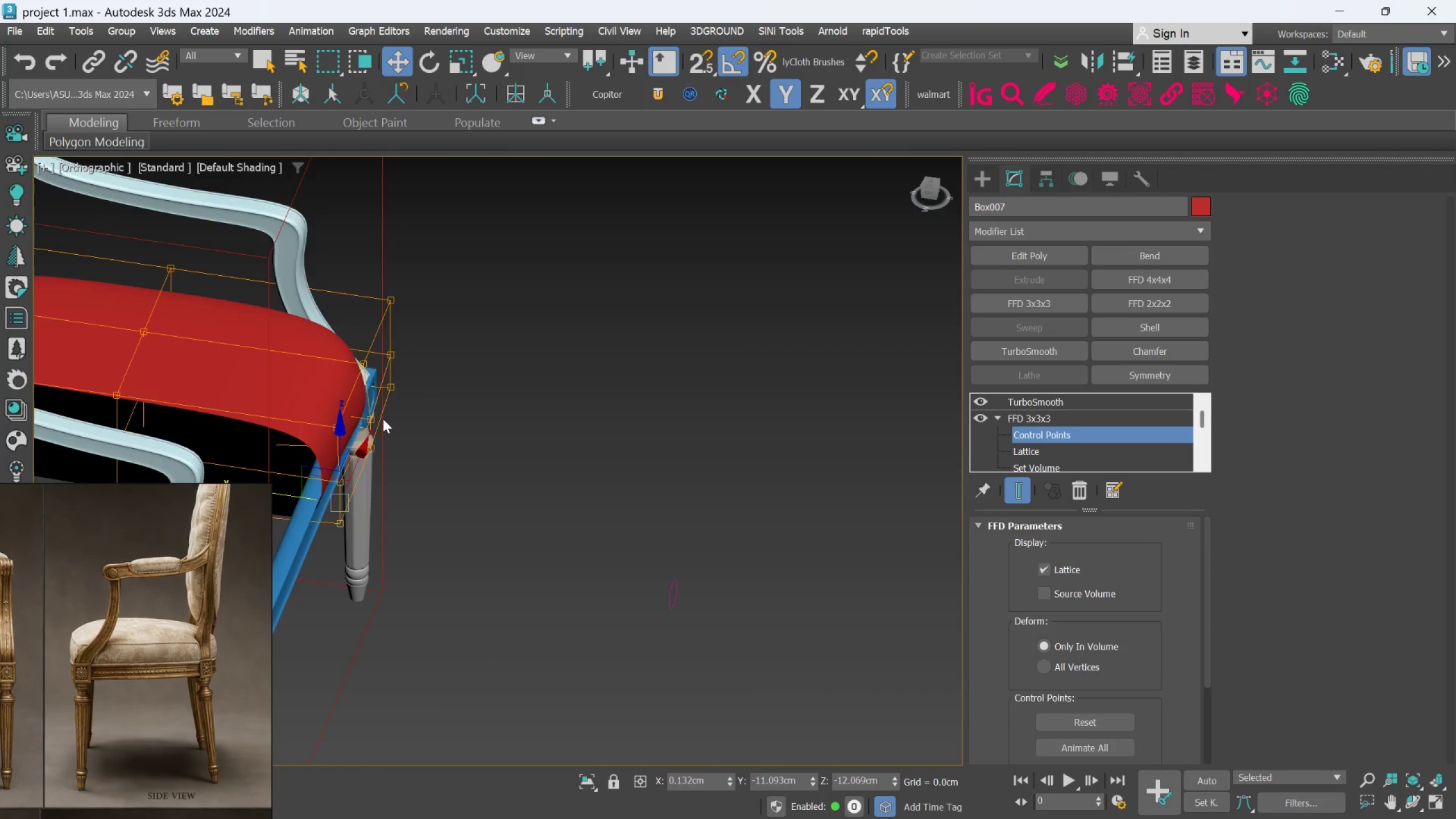 
key(Alt+AltLeft)
 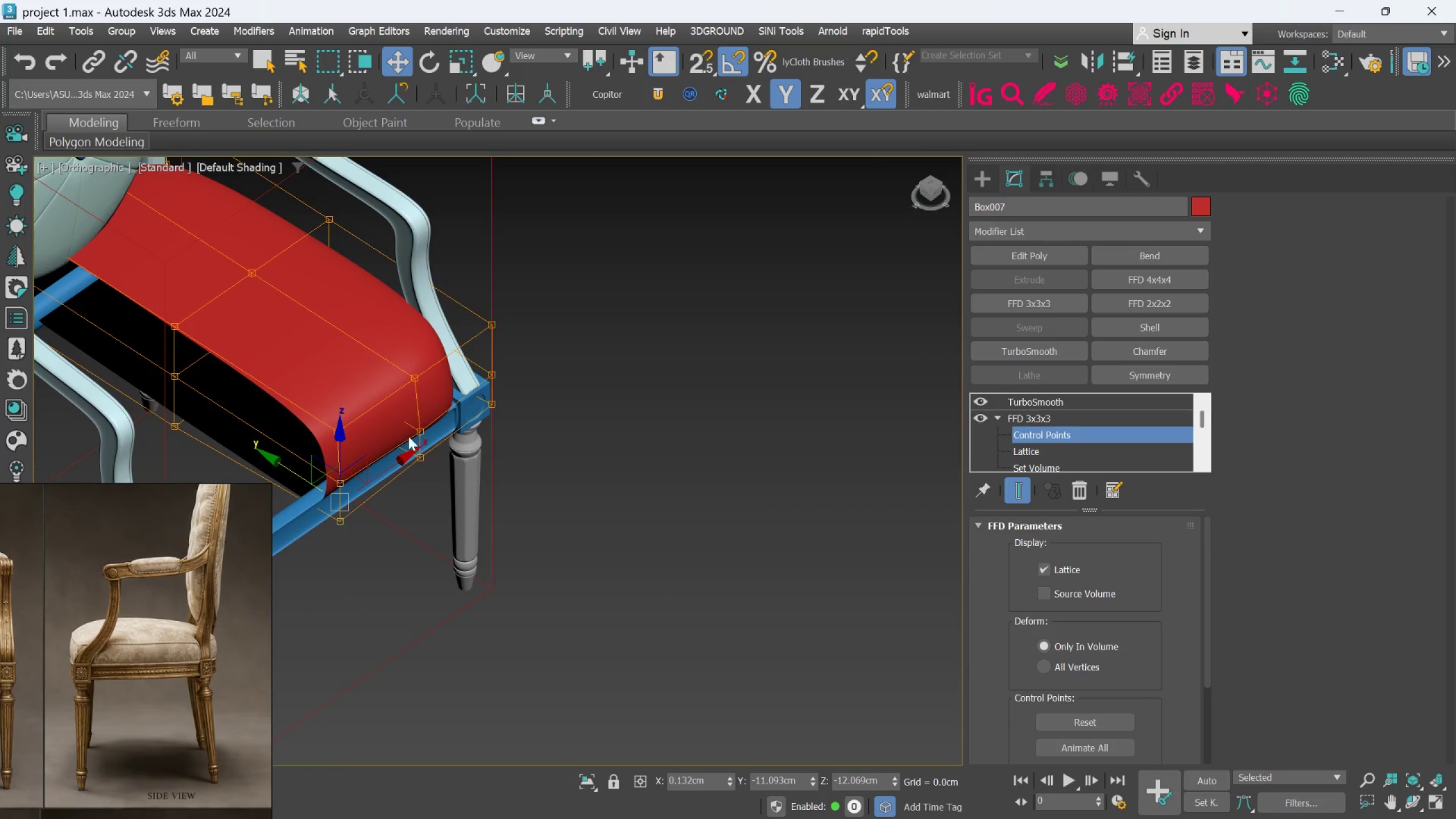 
hold_key(key=AltLeft, duration=0.59)
 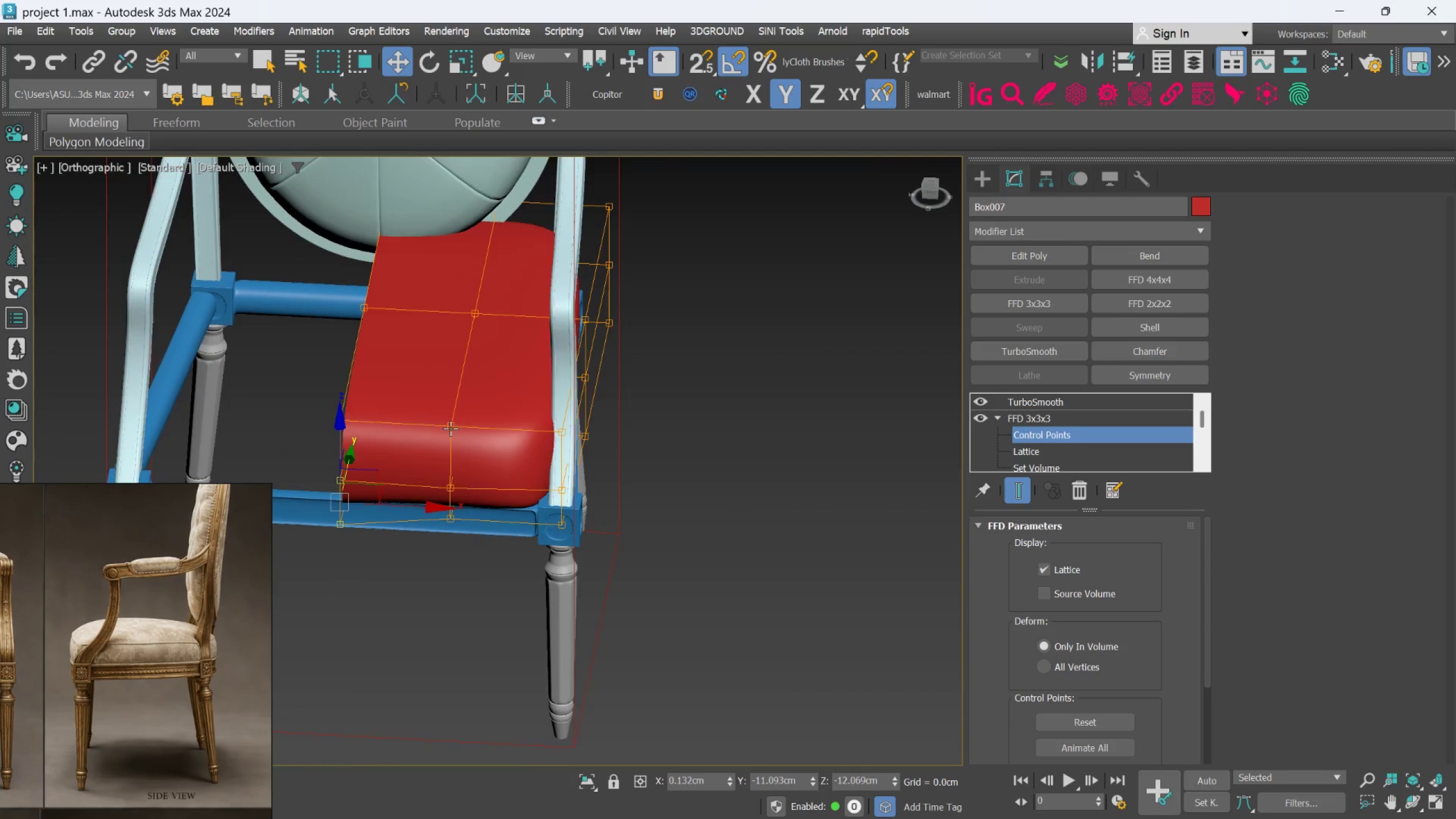 
hold_key(key=AltLeft, duration=0.36)
 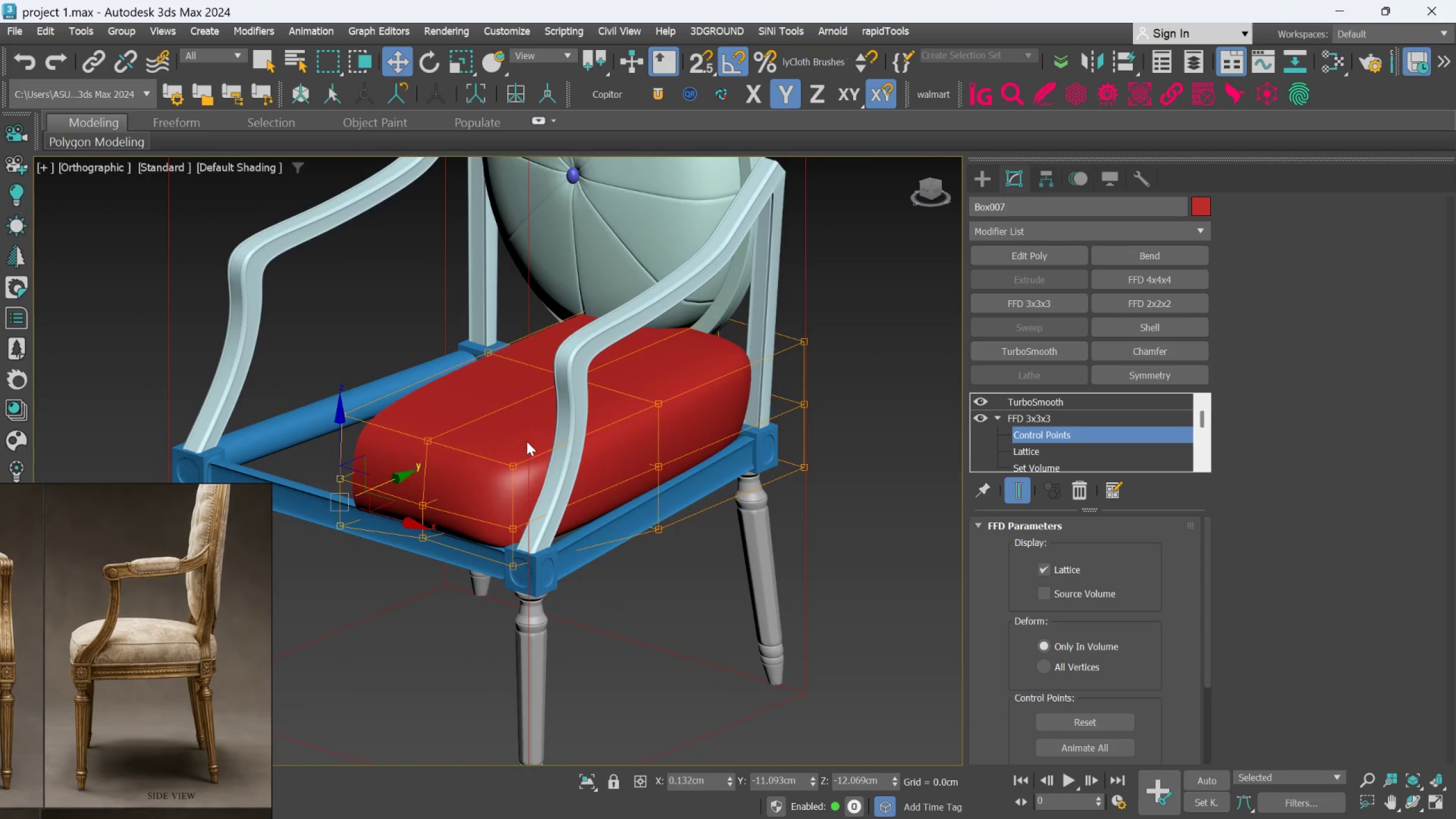 
hold_key(key=AltLeft, duration=0.56)
 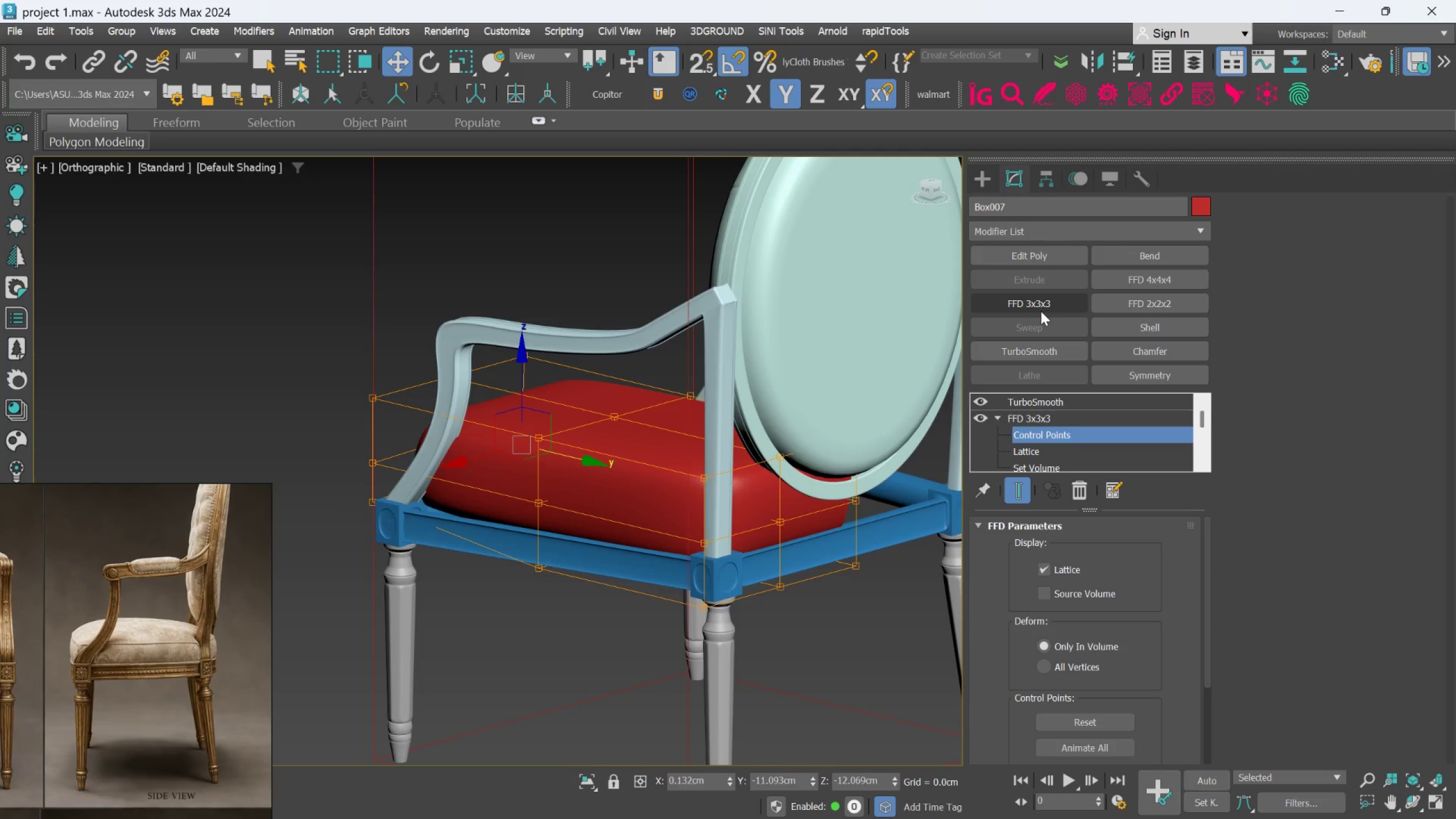 
left_click([1130, 299])
 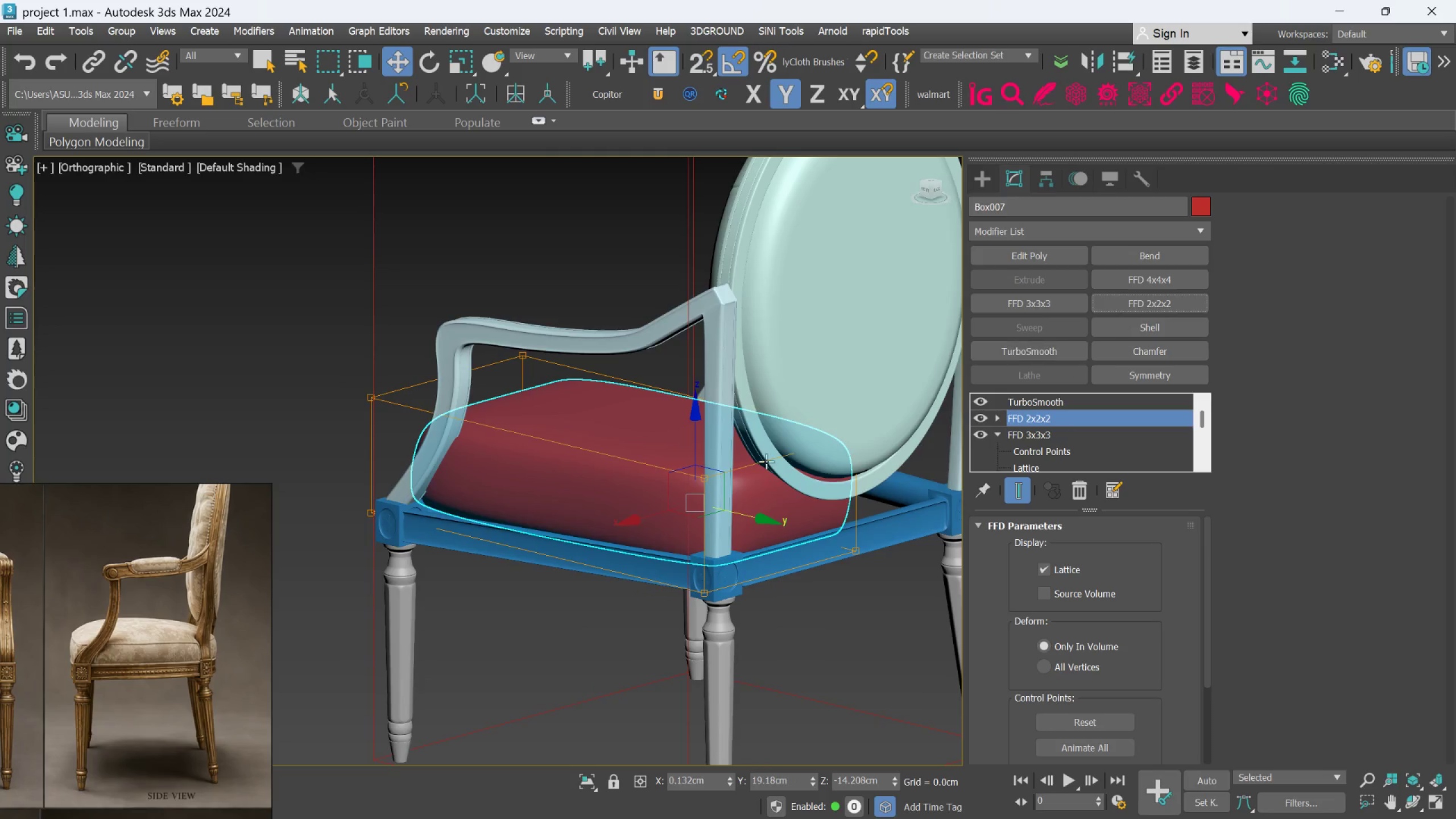 
hold_key(key=AltLeft, duration=0.91)
 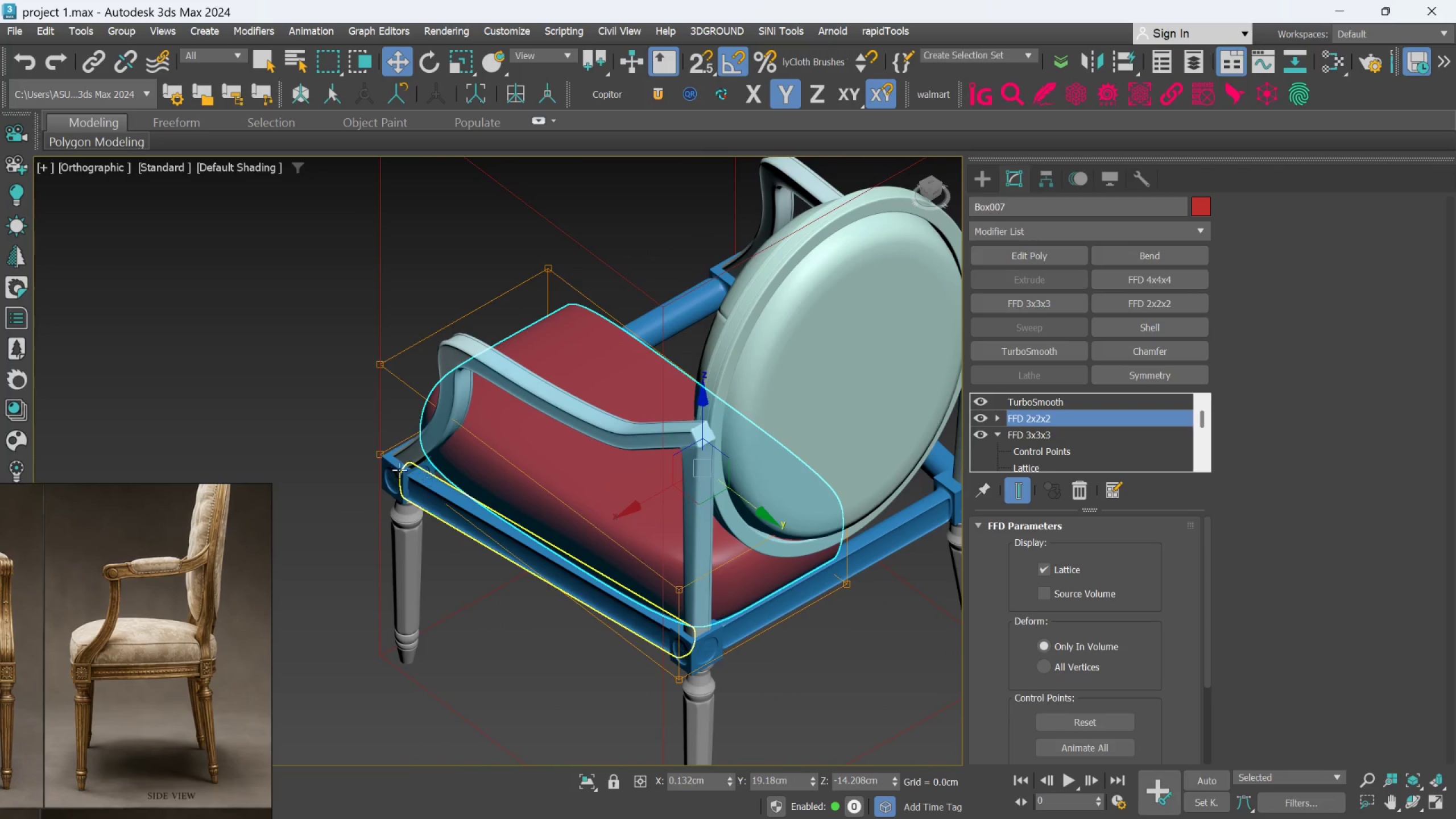 
hold_key(key=AltLeft, duration=8.89)
scroll: coordinate [375, 457], scroll_direction: up, amount: 1.0
 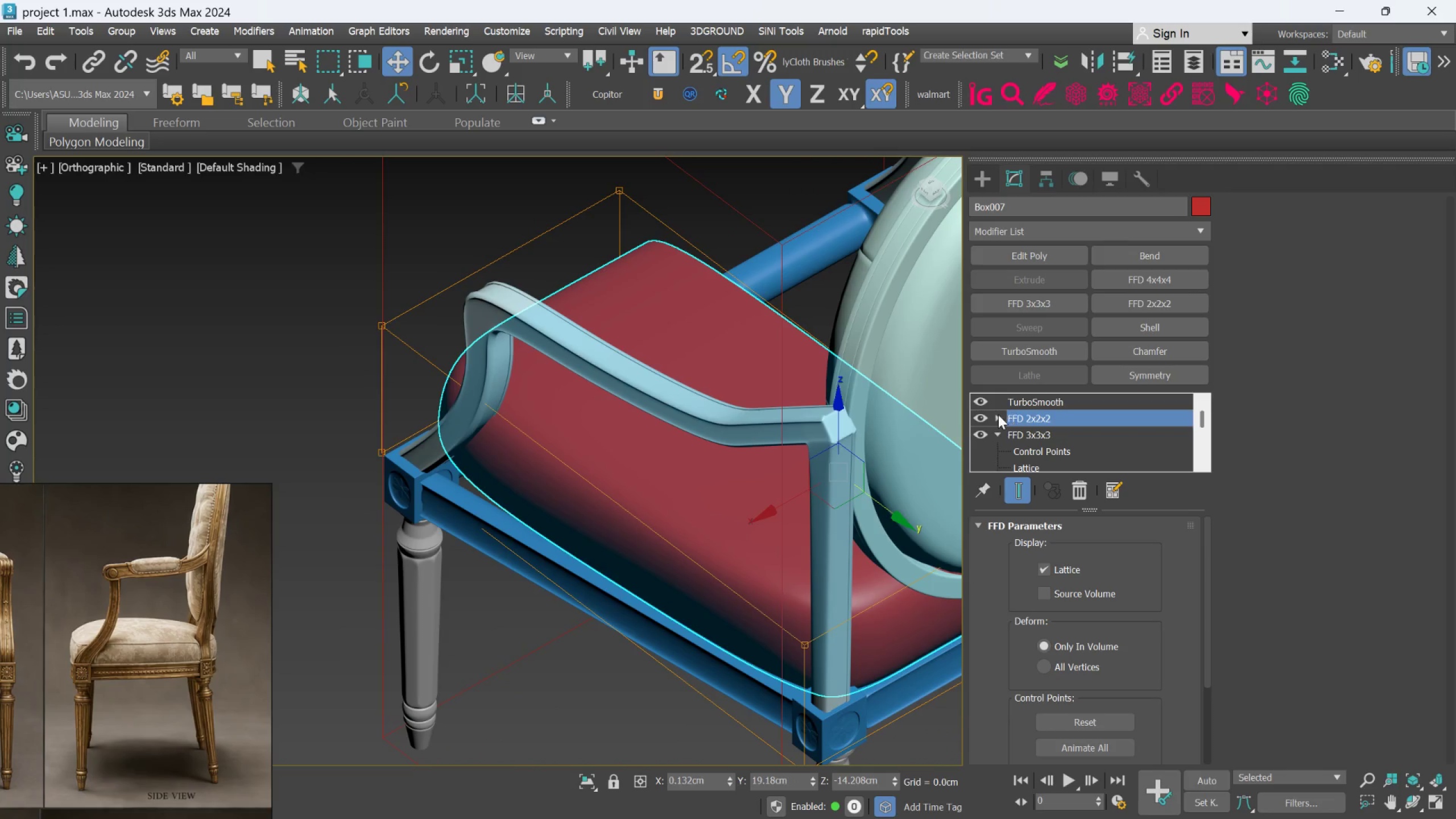 
double_click([1026, 439])
 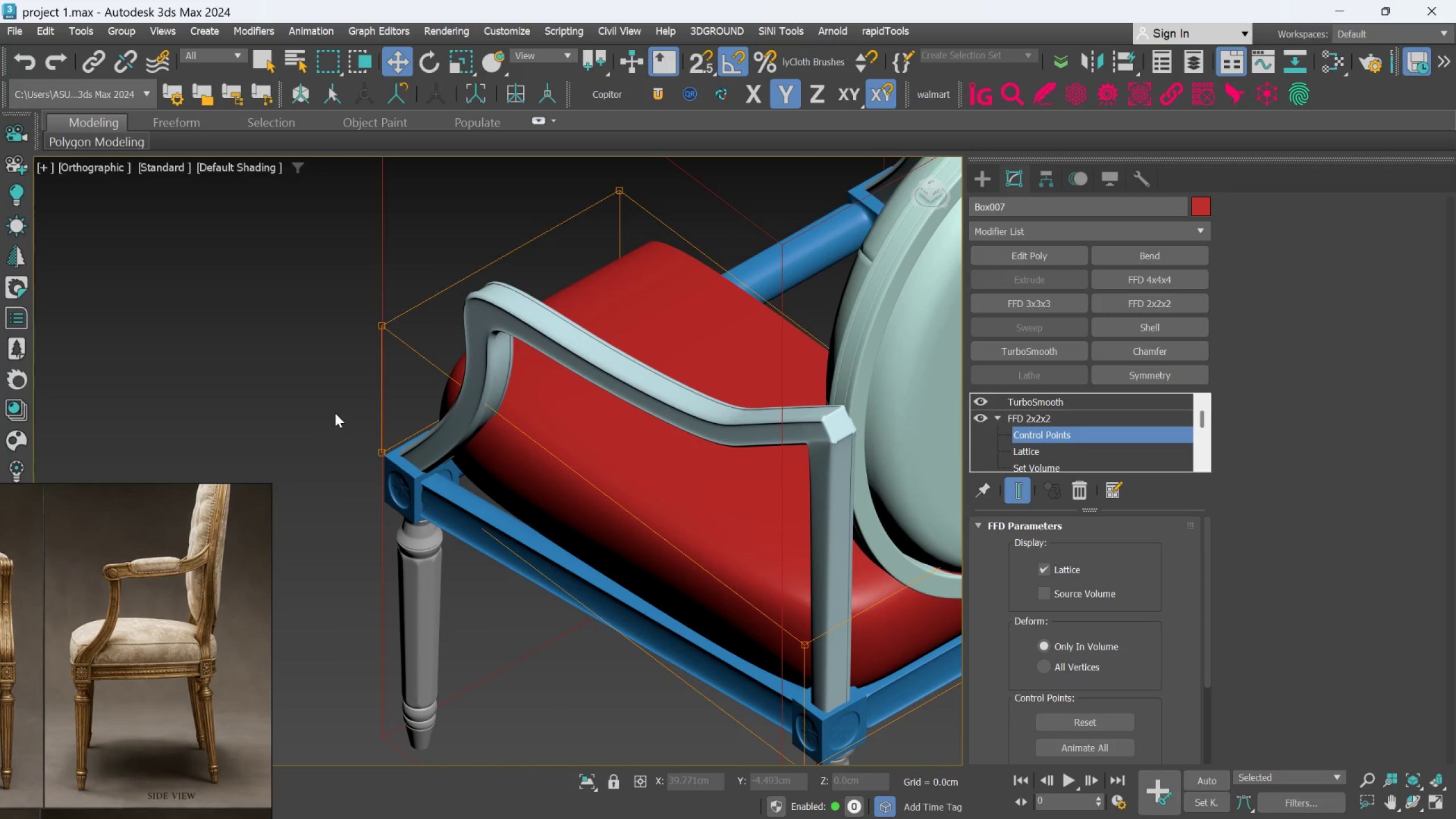 
left_click_drag(start_coordinate=[333, 412], to_coordinate=[402, 505])
 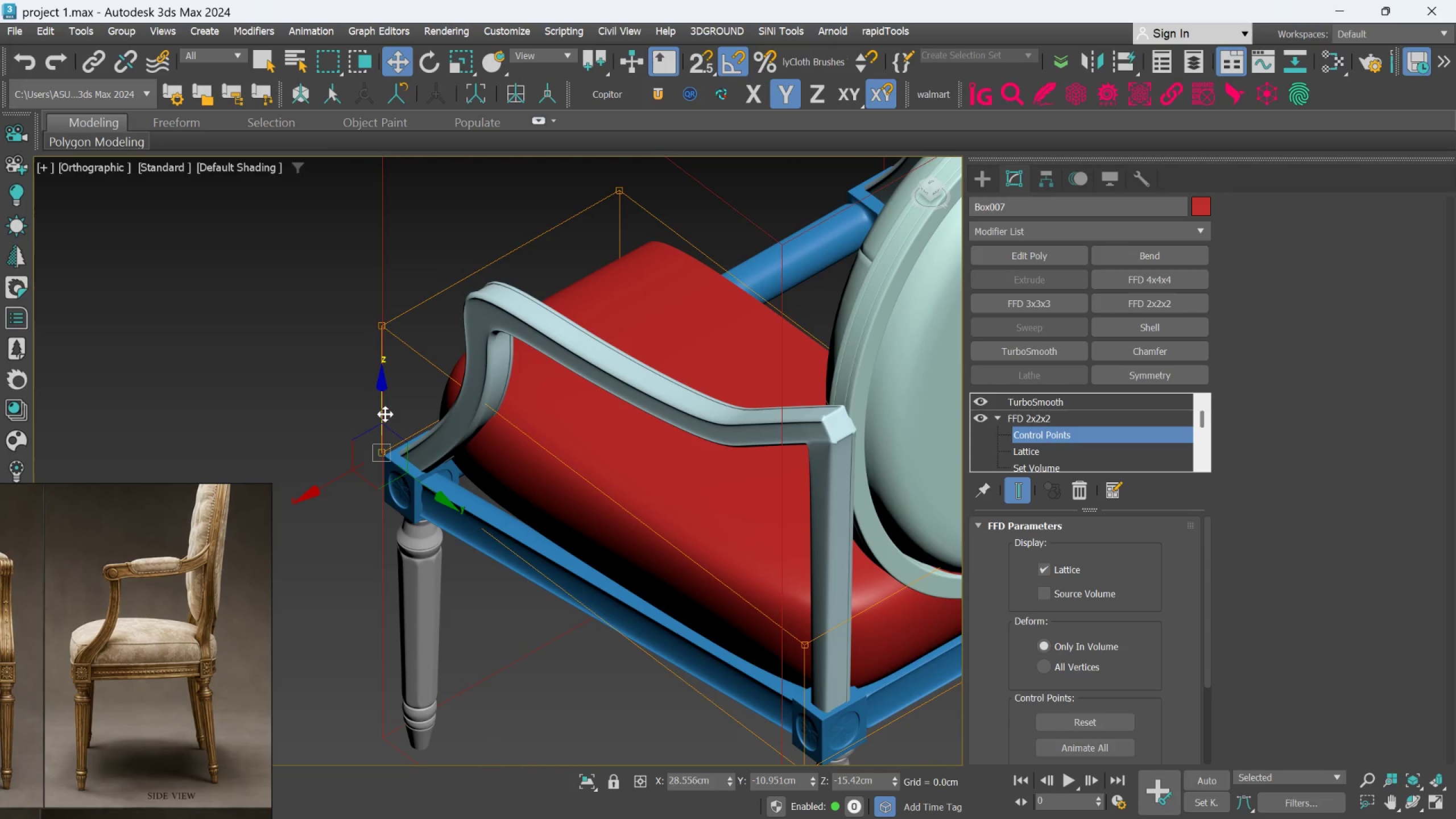 
left_click_drag(start_coordinate=[384, 413], to_coordinate=[378, 442])
 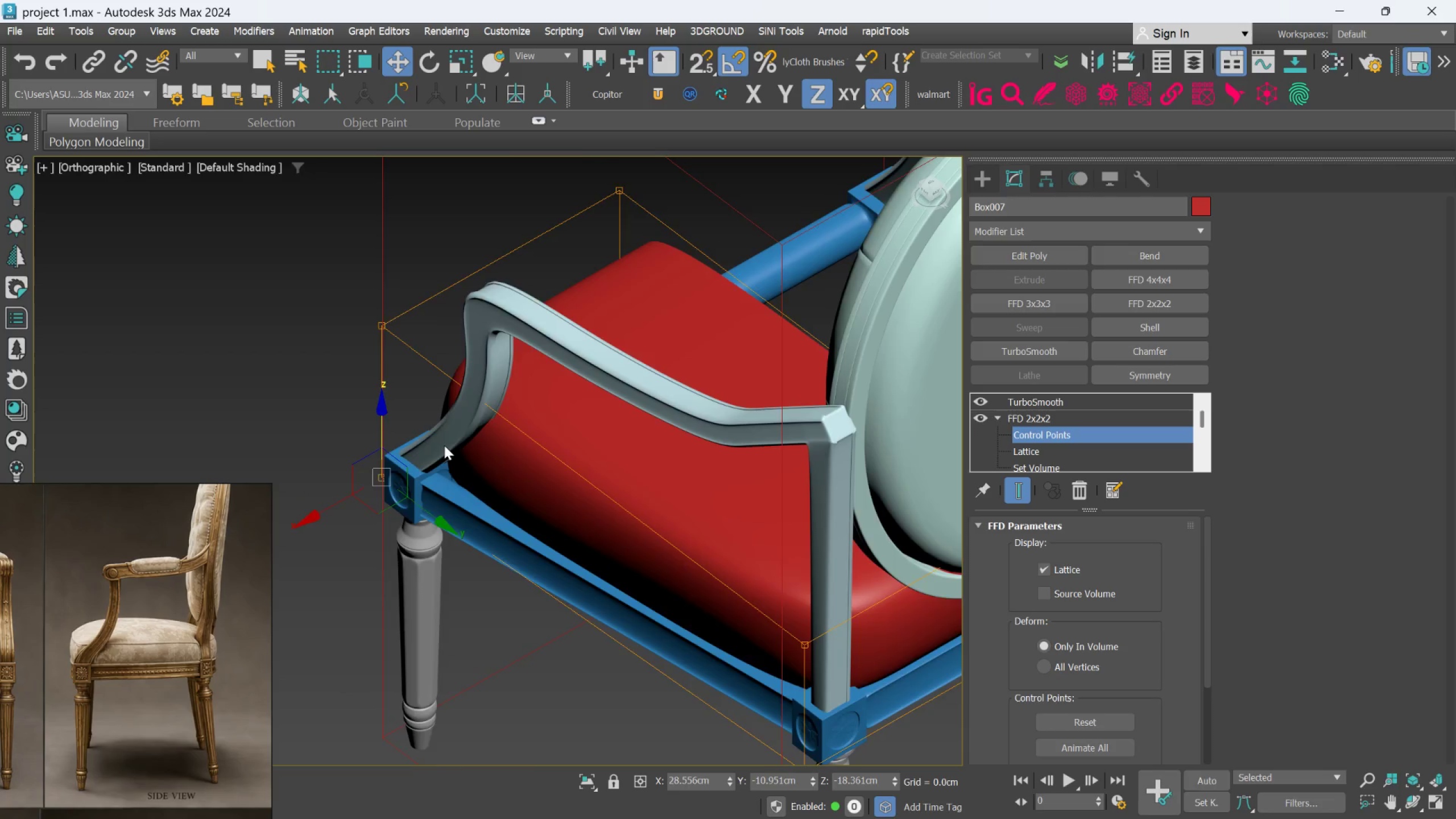 
hold_key(key=AltLeft, duration=0.84)
 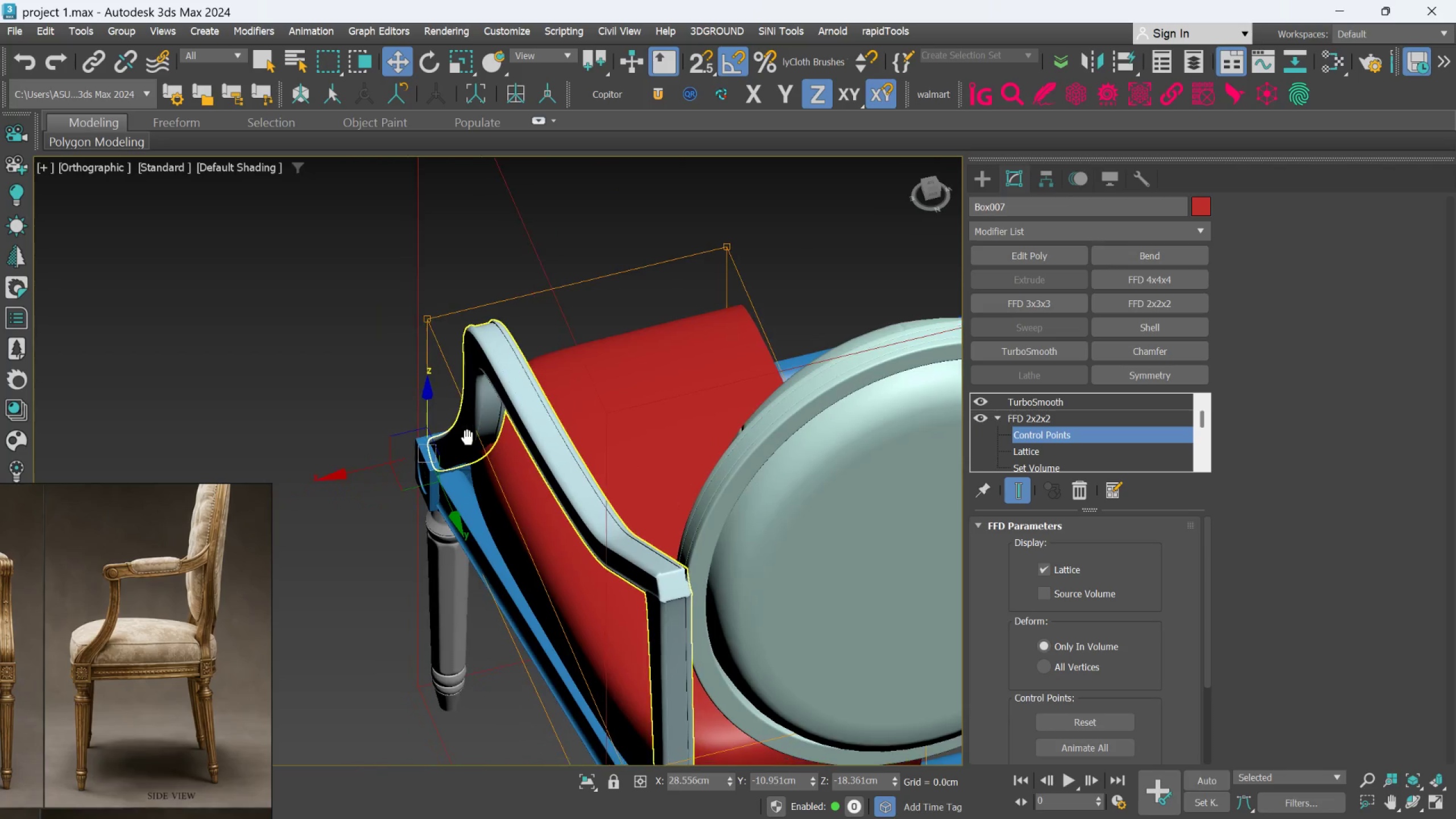 
hold_key(key=AltLeft, duration=7.98)
left_click_drag(start_coordinate=[373, 468], to_coordinate=[360, 479])
 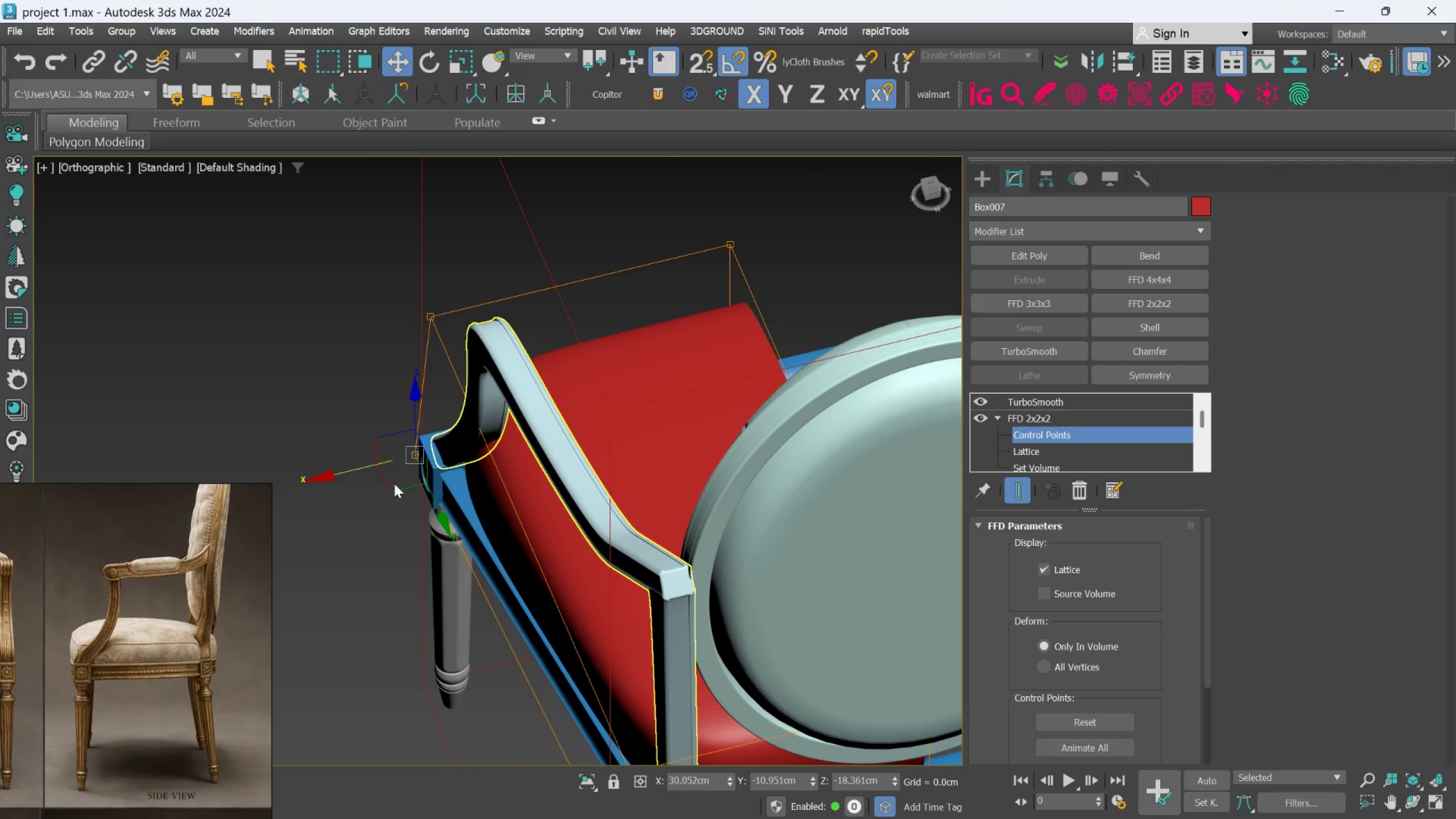 
hold_key(key=AltLeft, duration=1.17)
 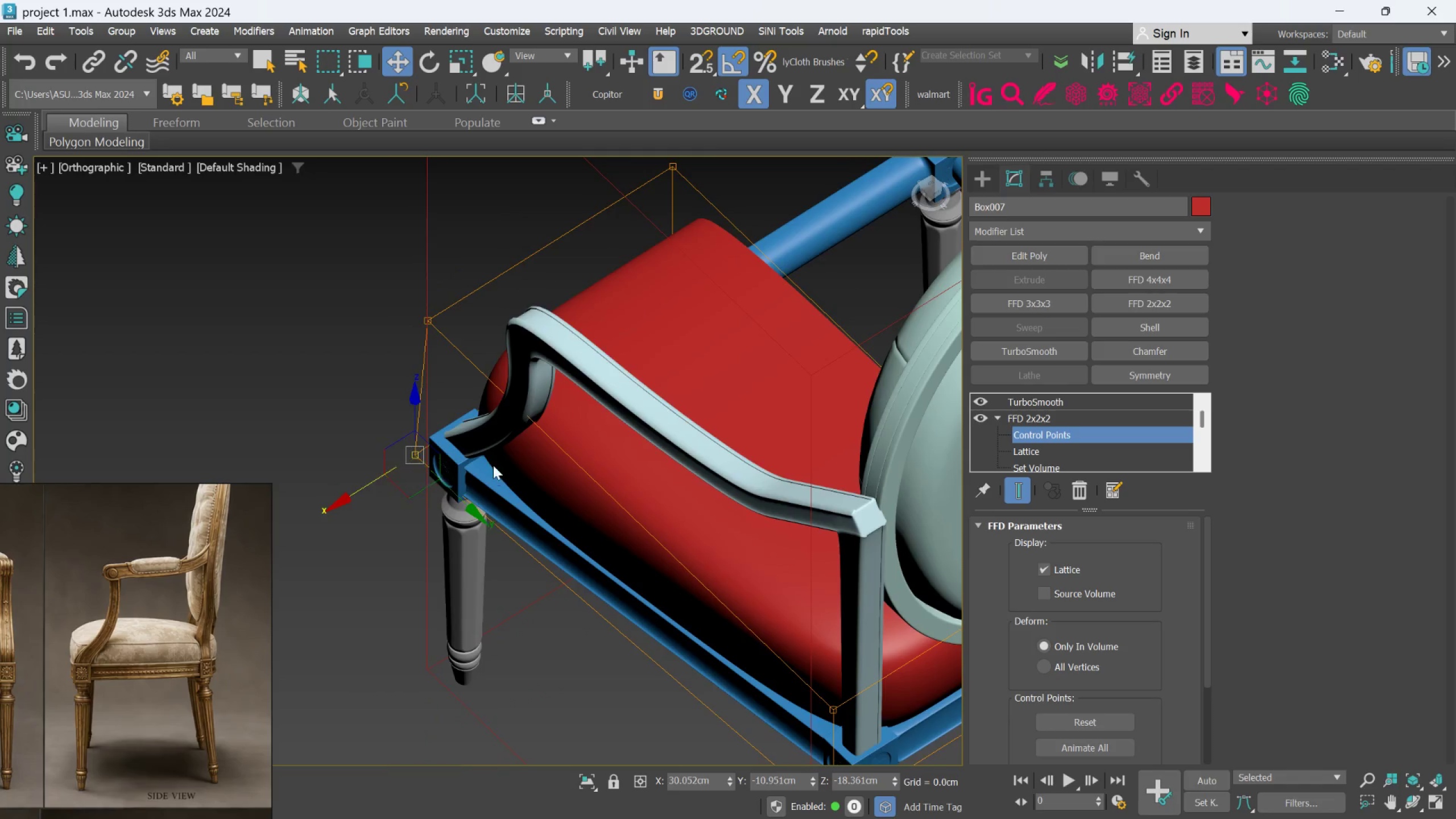 
hold_key(key=AltLeft, duration=1.08)
 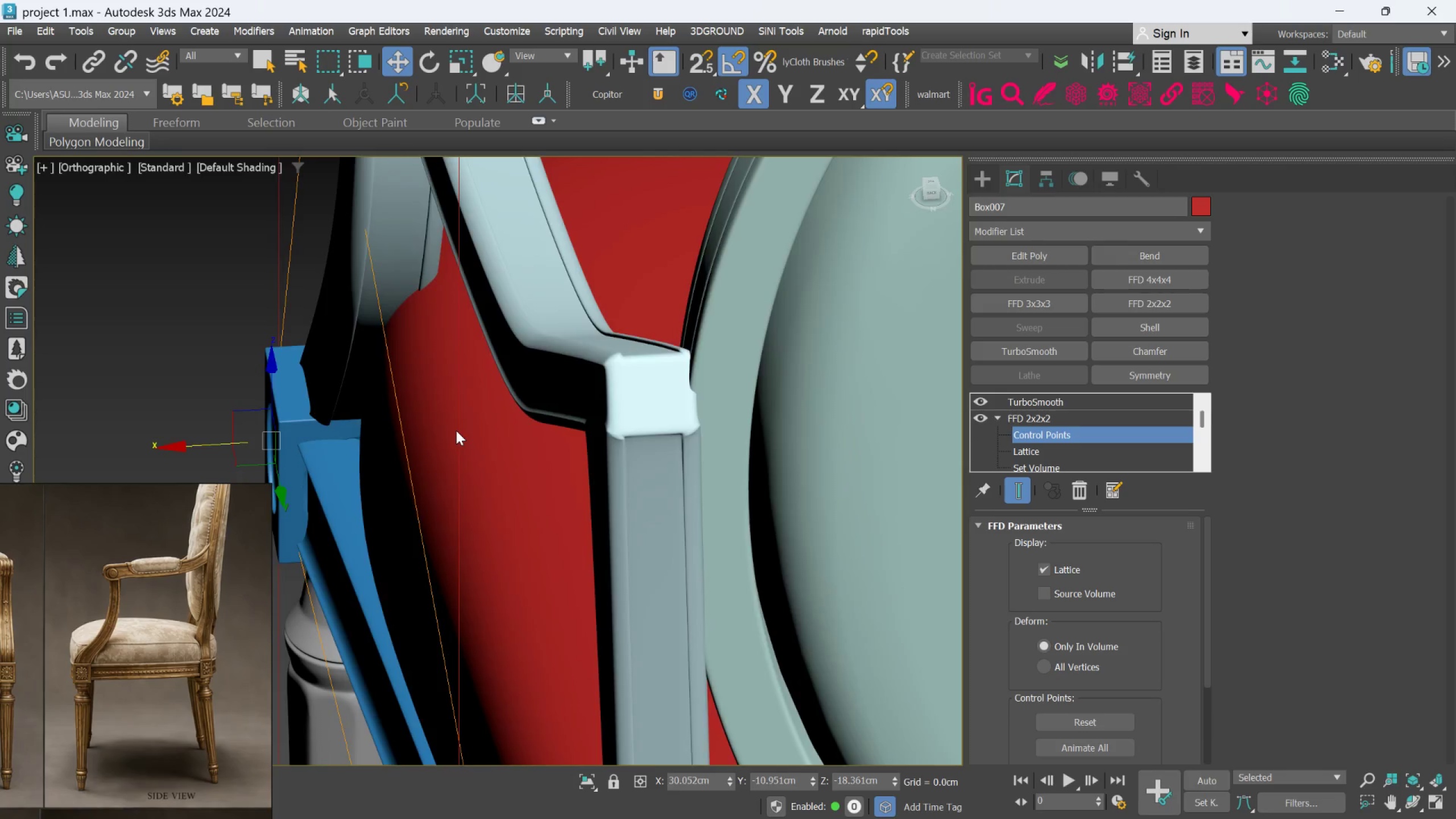 
scroll: coordinate [493, 457], scroll_direction: up, amount: 3.0
 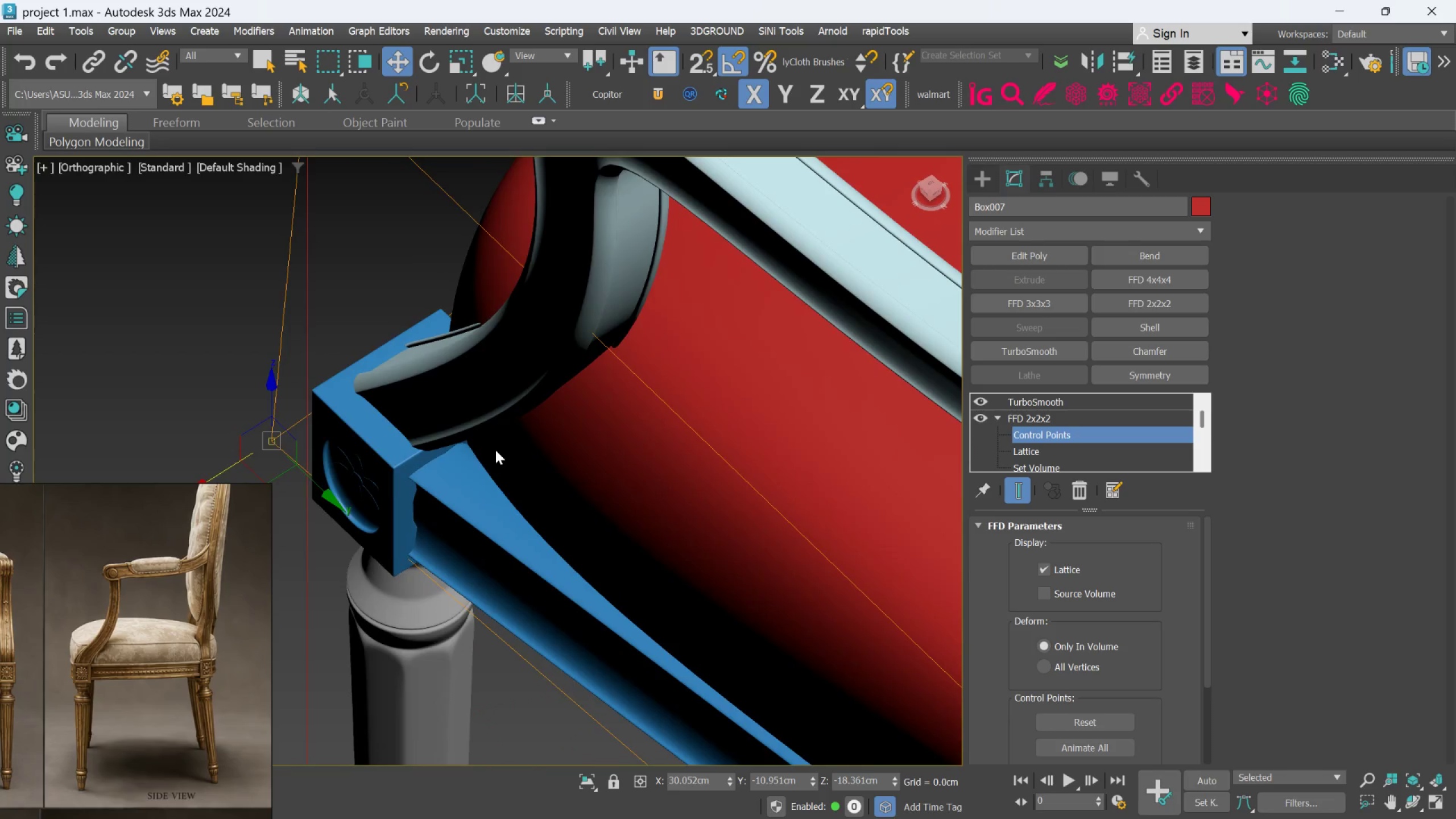 
hold_key(key=AltLeft, duration=0.66)
 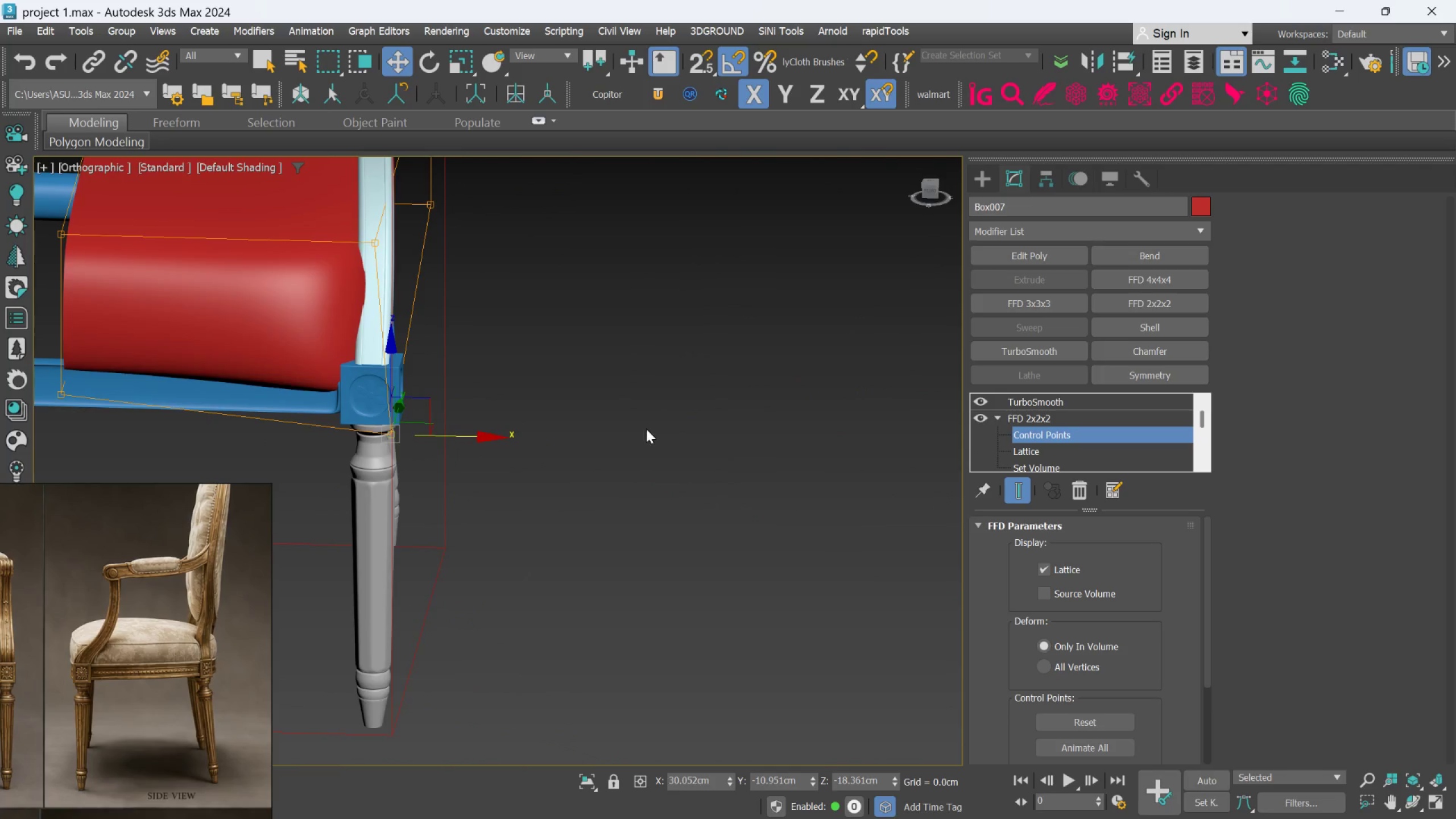 
scroll: coordinate [456, 431], scroll_direction: down, amount: 3.0
 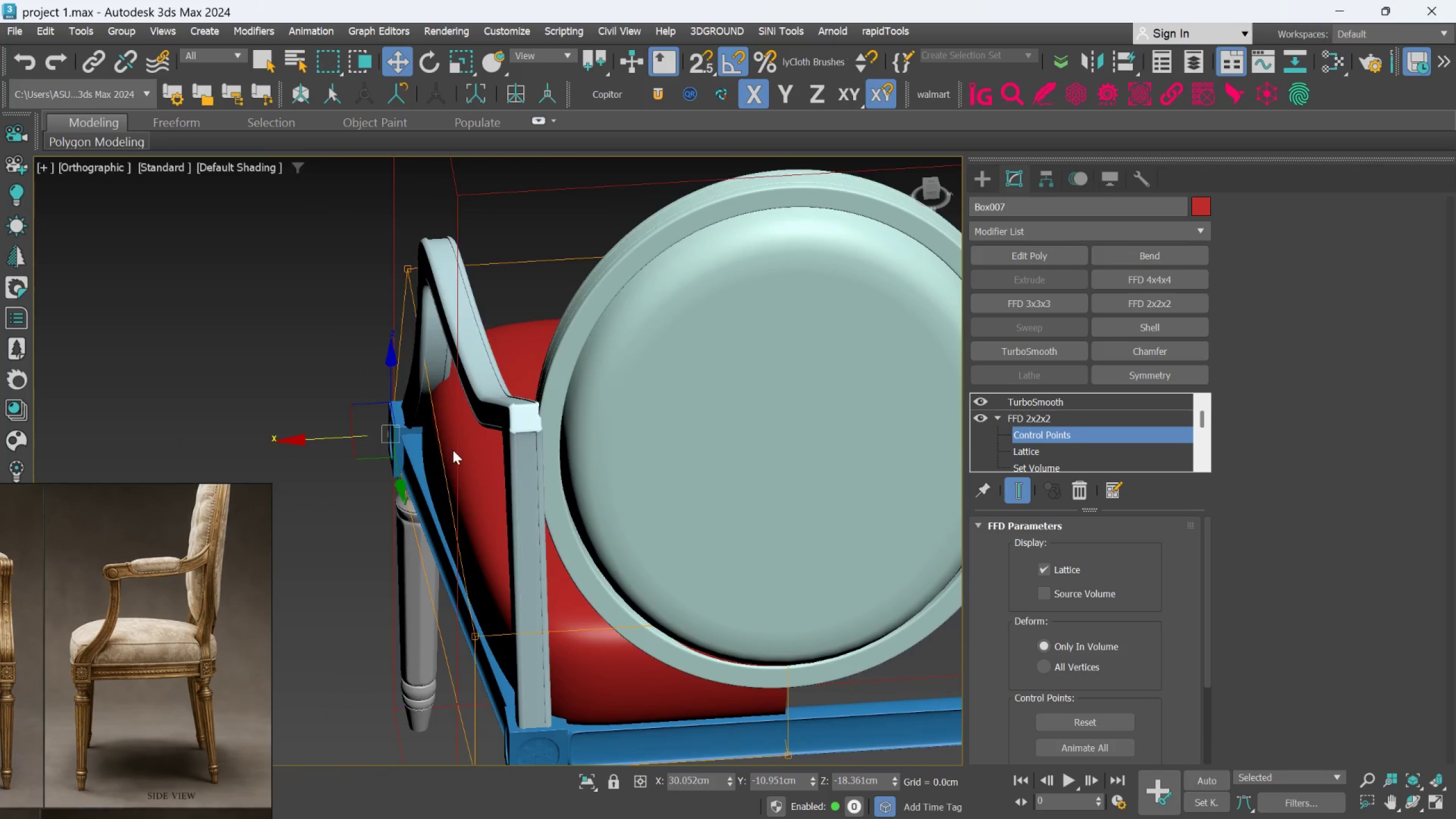 
hold_key(key=AltLeft, duration=0.33)
 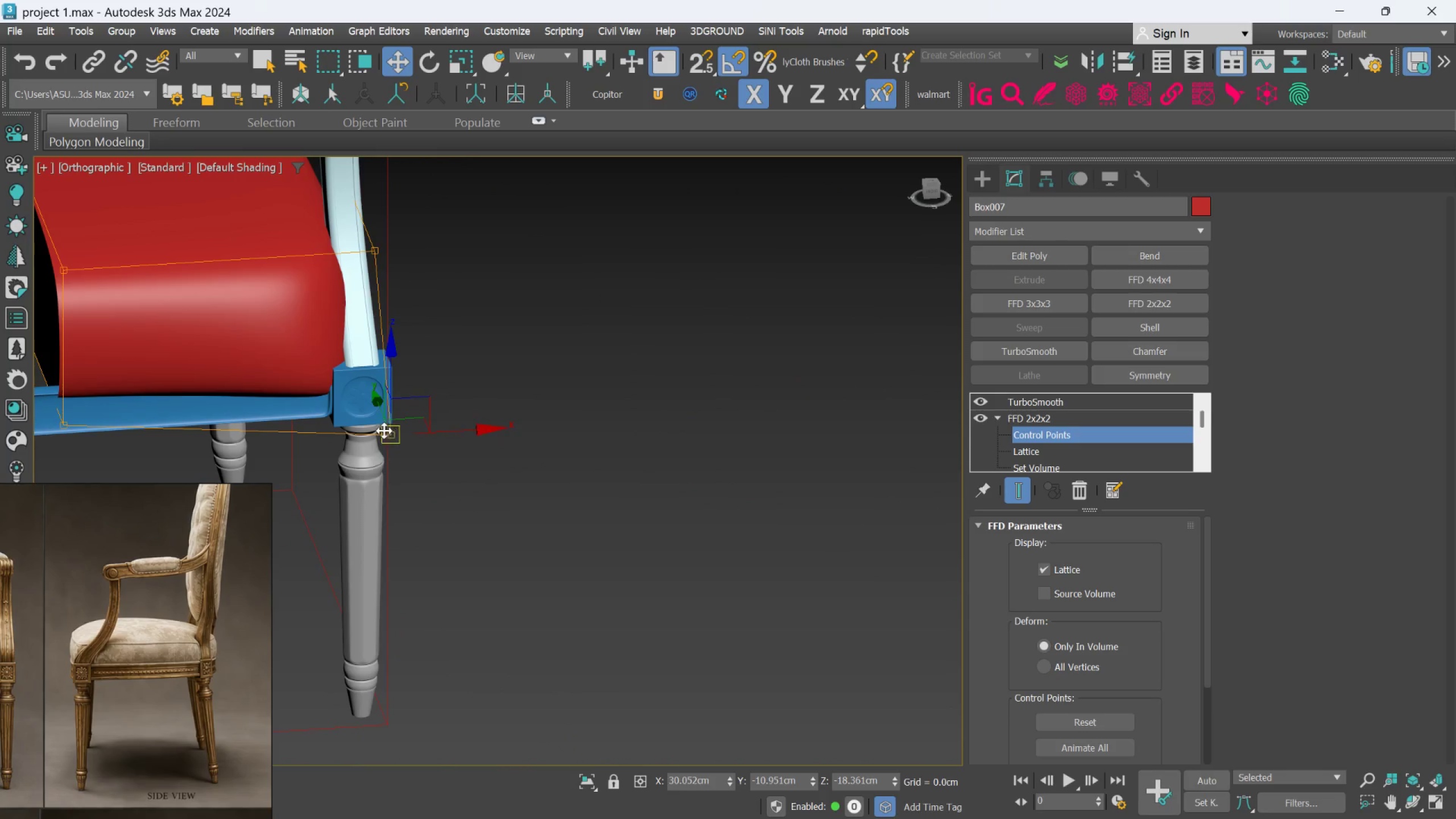 
hold_key(key=AltLeft, duration=0.62)
 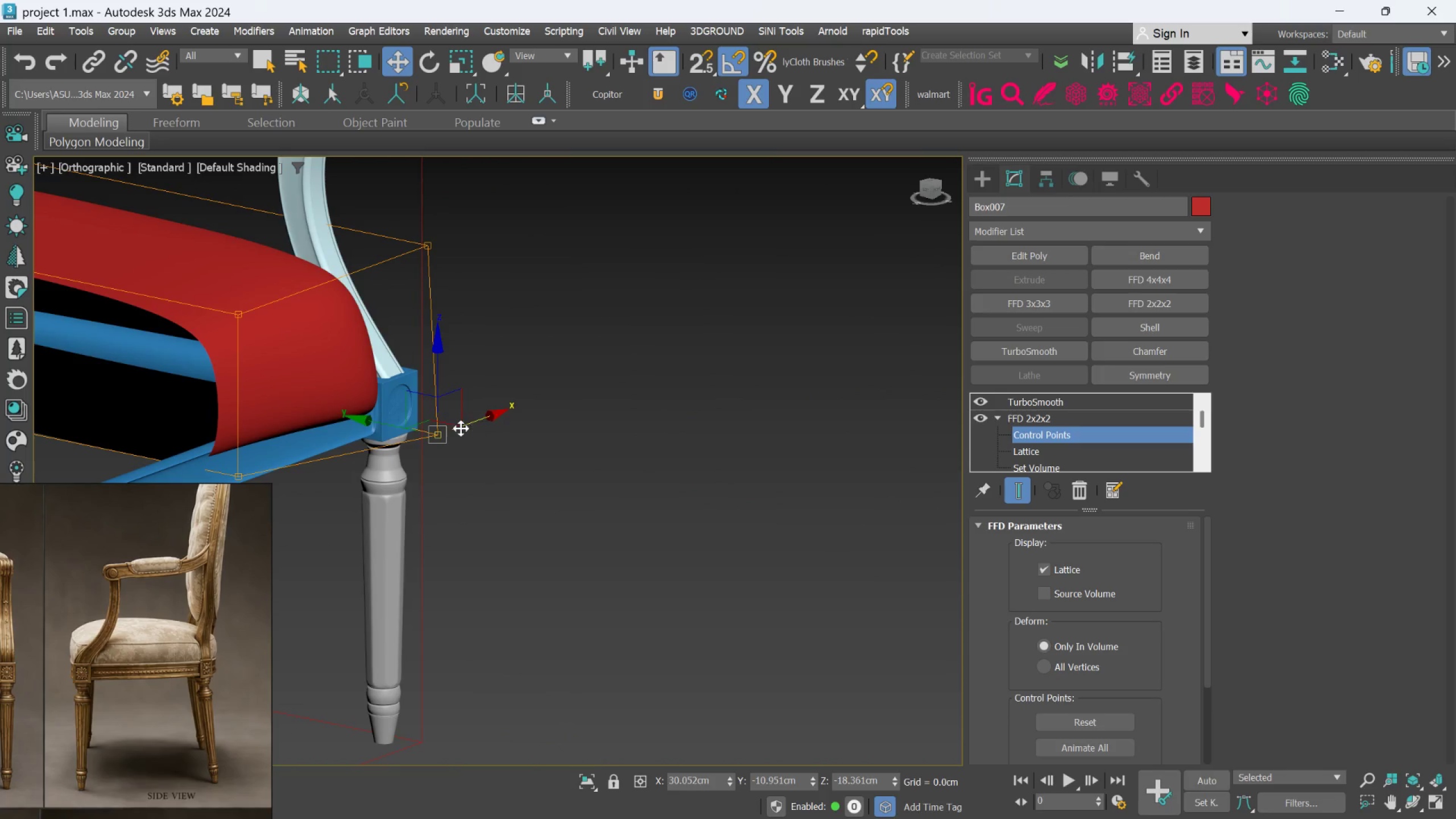 
hold_key(key=AltLeft, duration=0.92)
 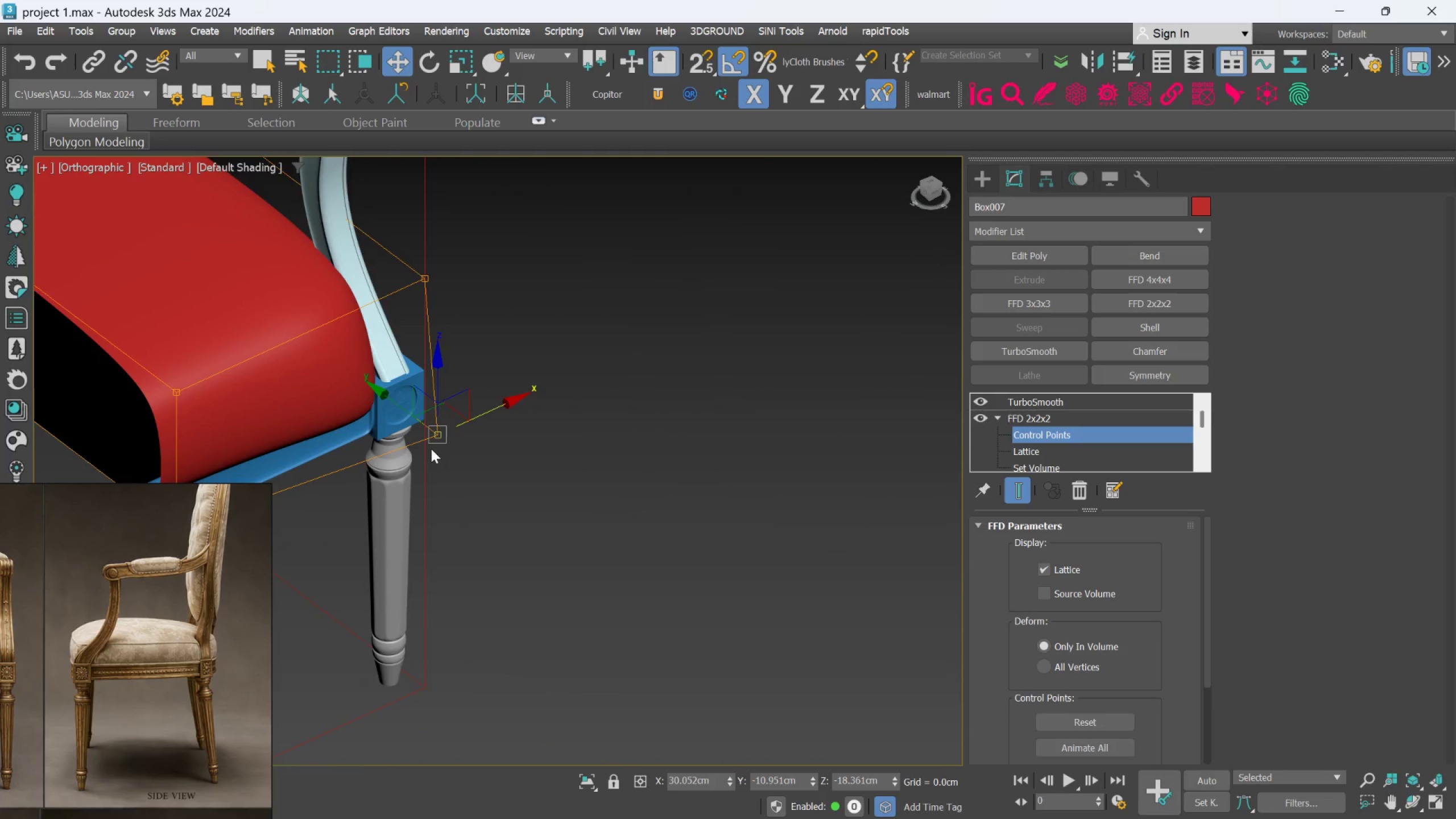 
scroll: coordinate [431, 449], scroll_direction: up, amount: 1.0
 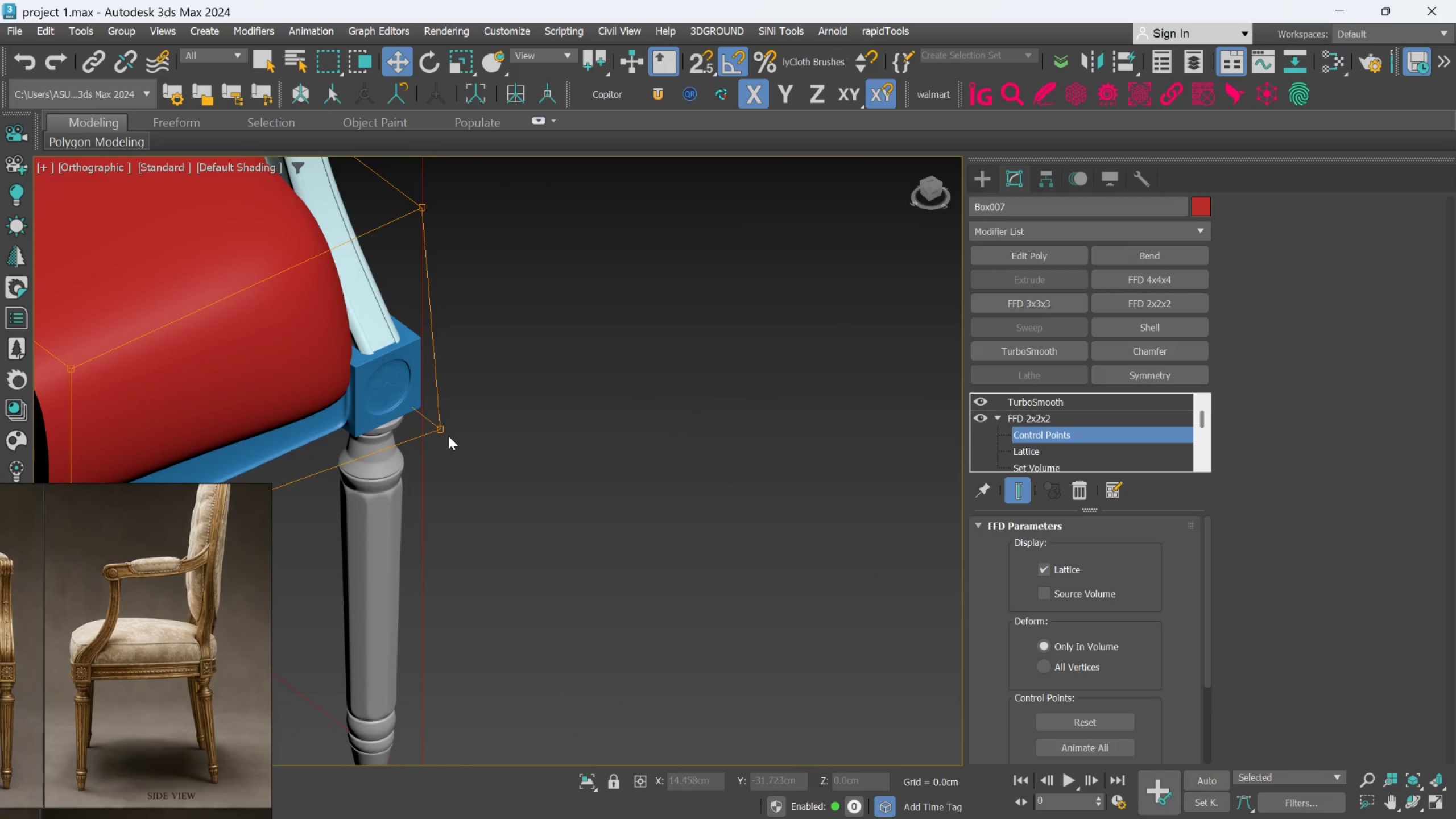 
left_click([443, 430])
 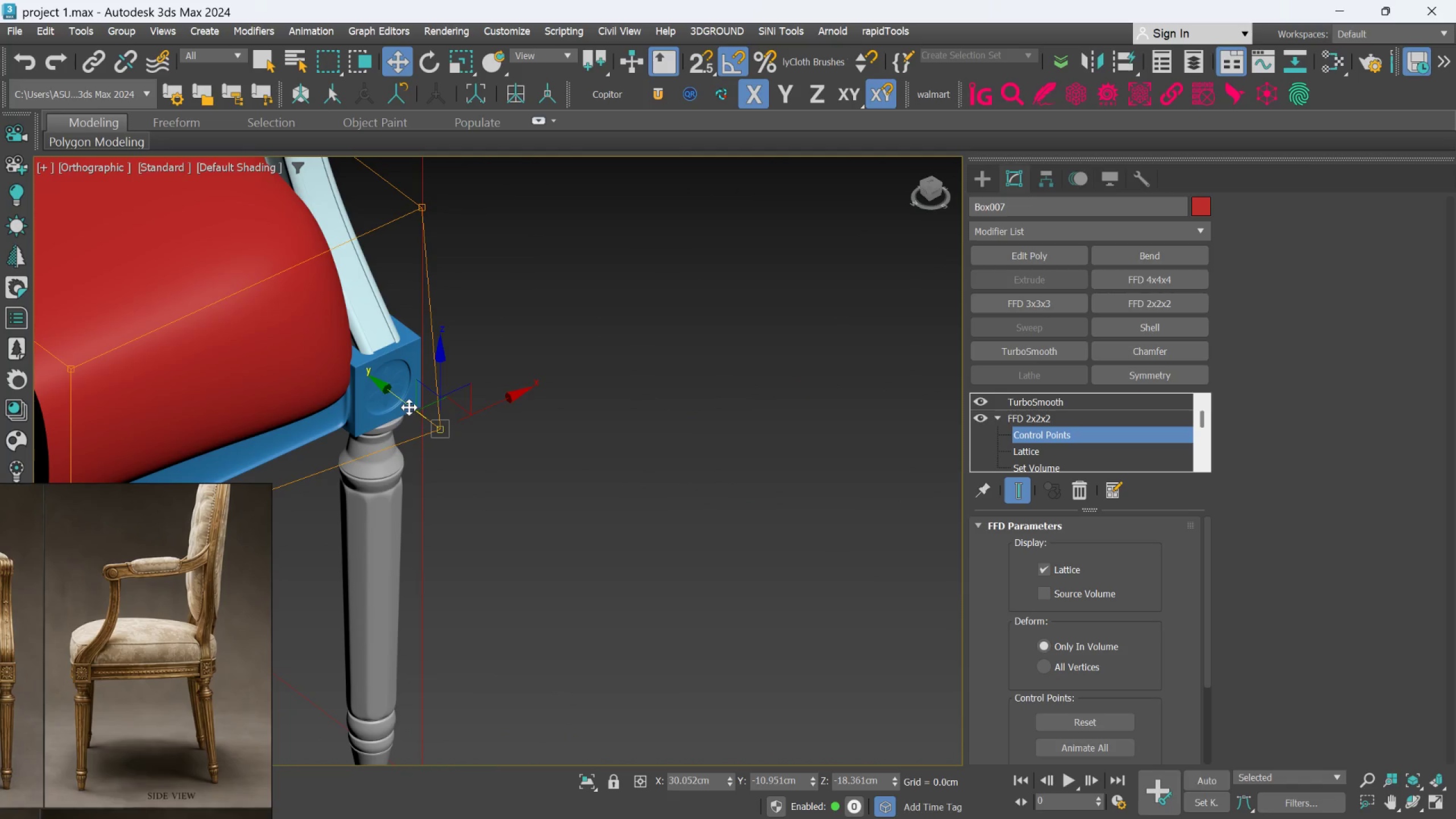 
left_click_drag(start_coordinate=[409, 407], to_coordinate=[400, 375])
 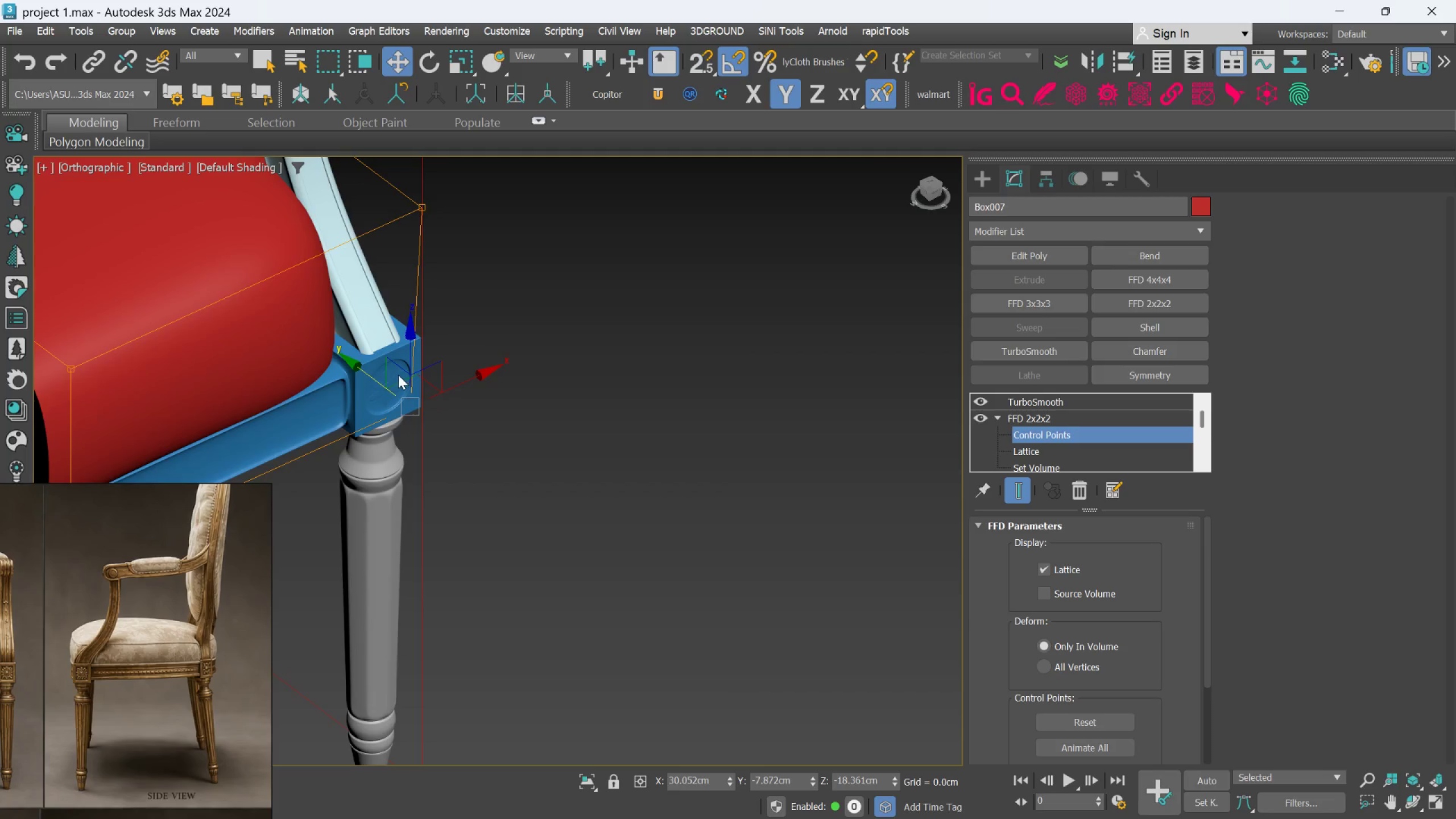 
hold_key(key=AltLeft, duration=1.25)
 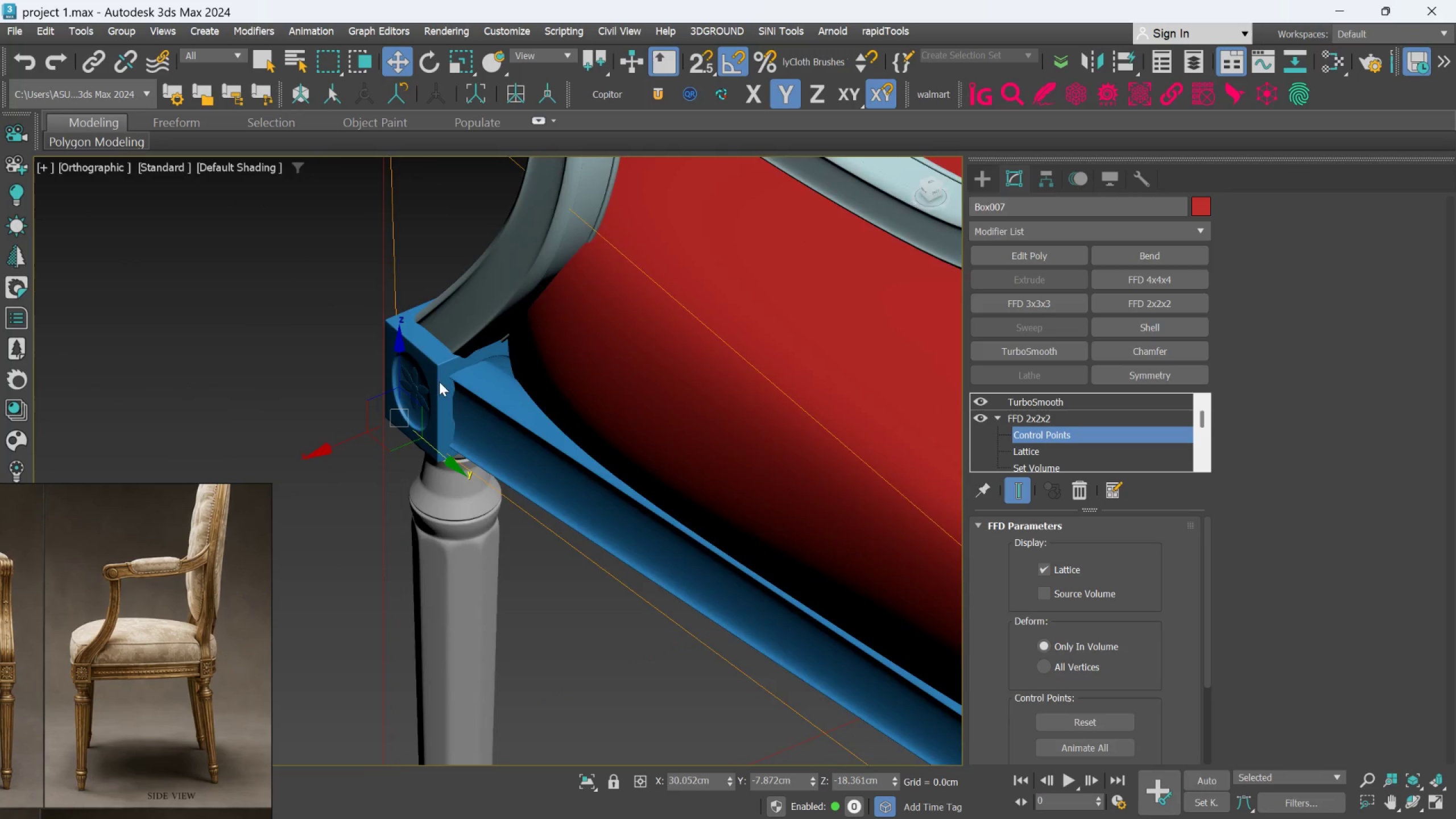 
hold_key(key=AltLeft, duration=1.5)
scroll: coordinate [437, 379], scroll_direction: up, amount: 1.0
 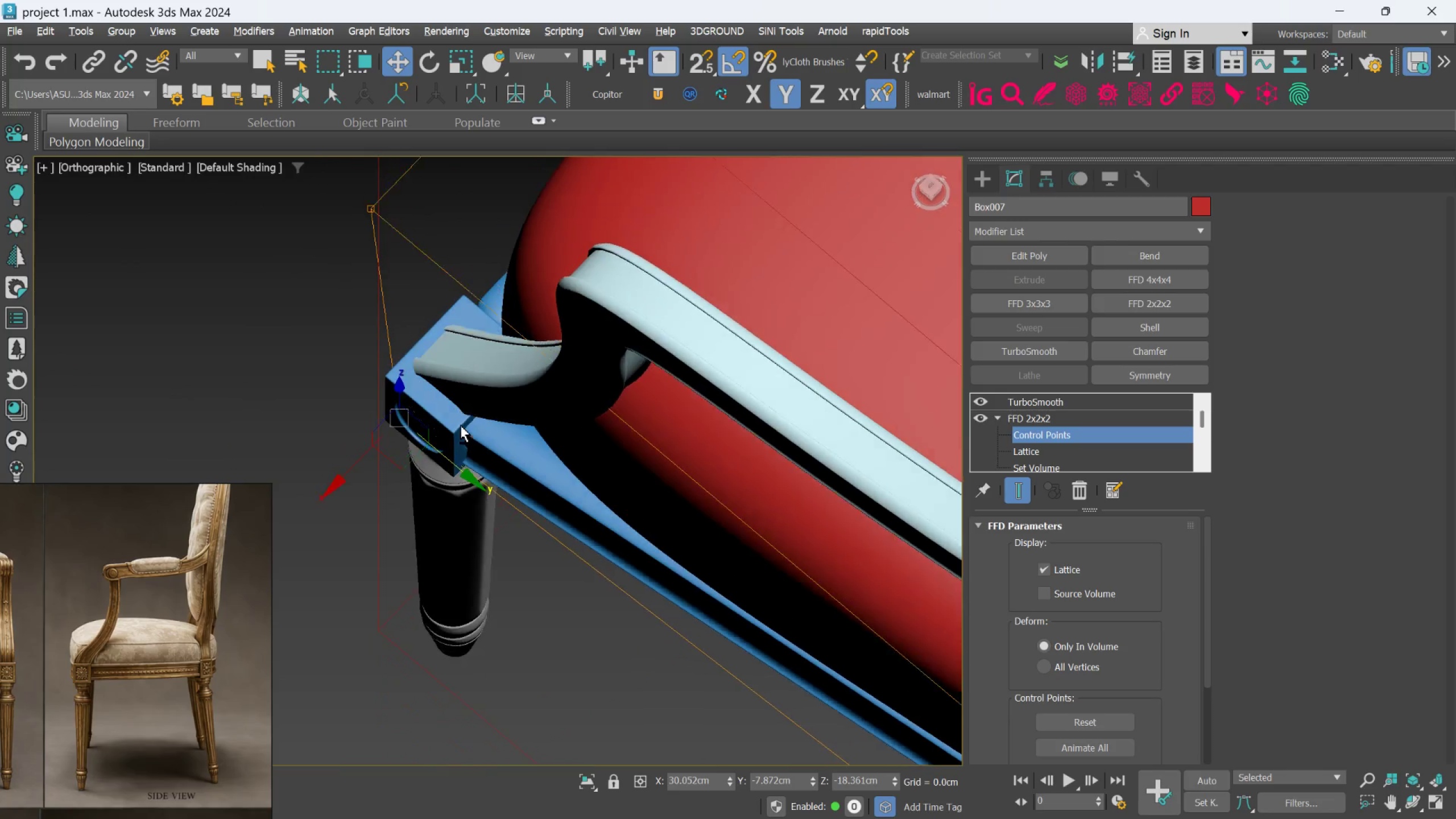 
key(Alt+AltLeft)
 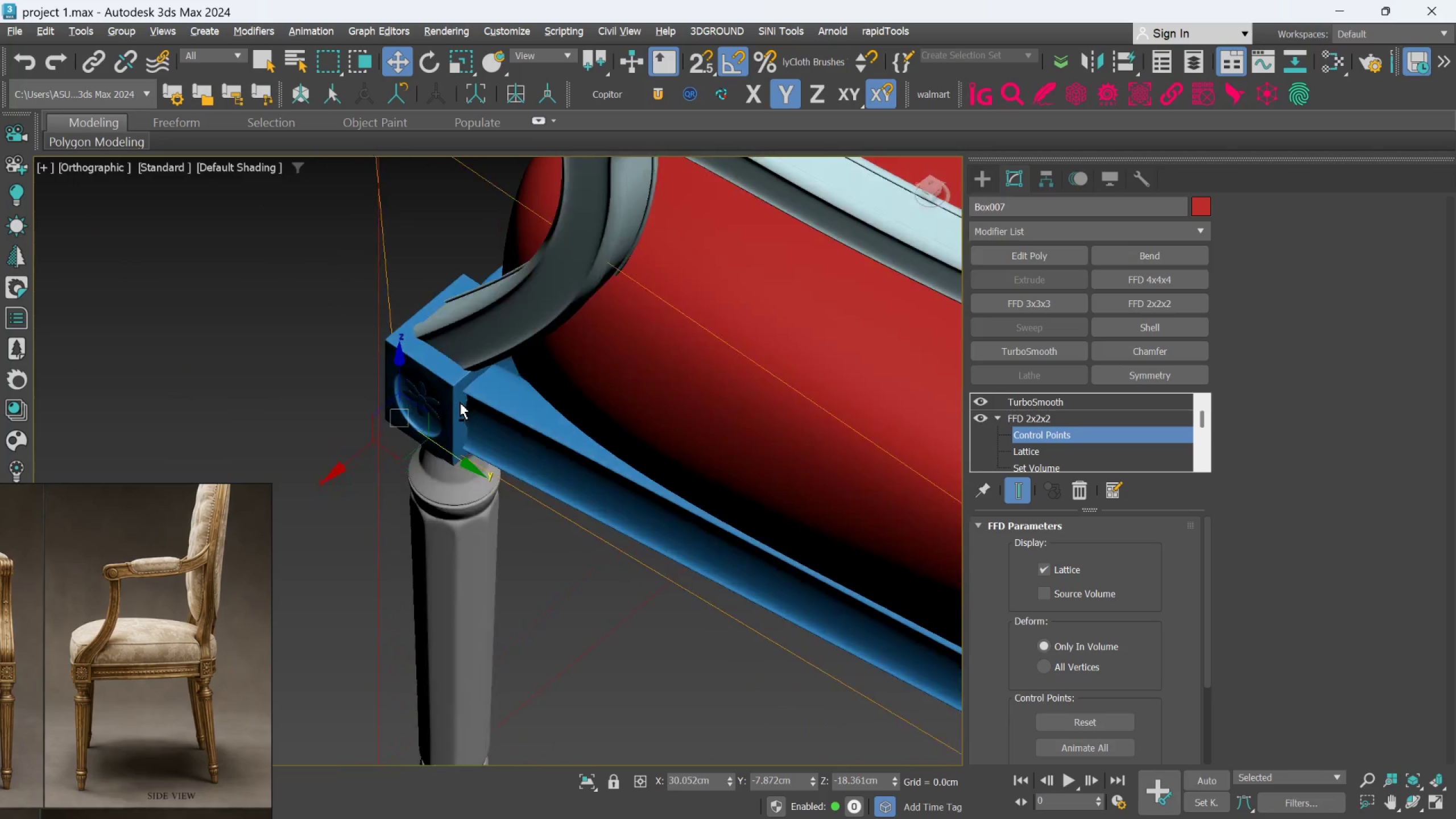 
key(Alt+AltLeft)
 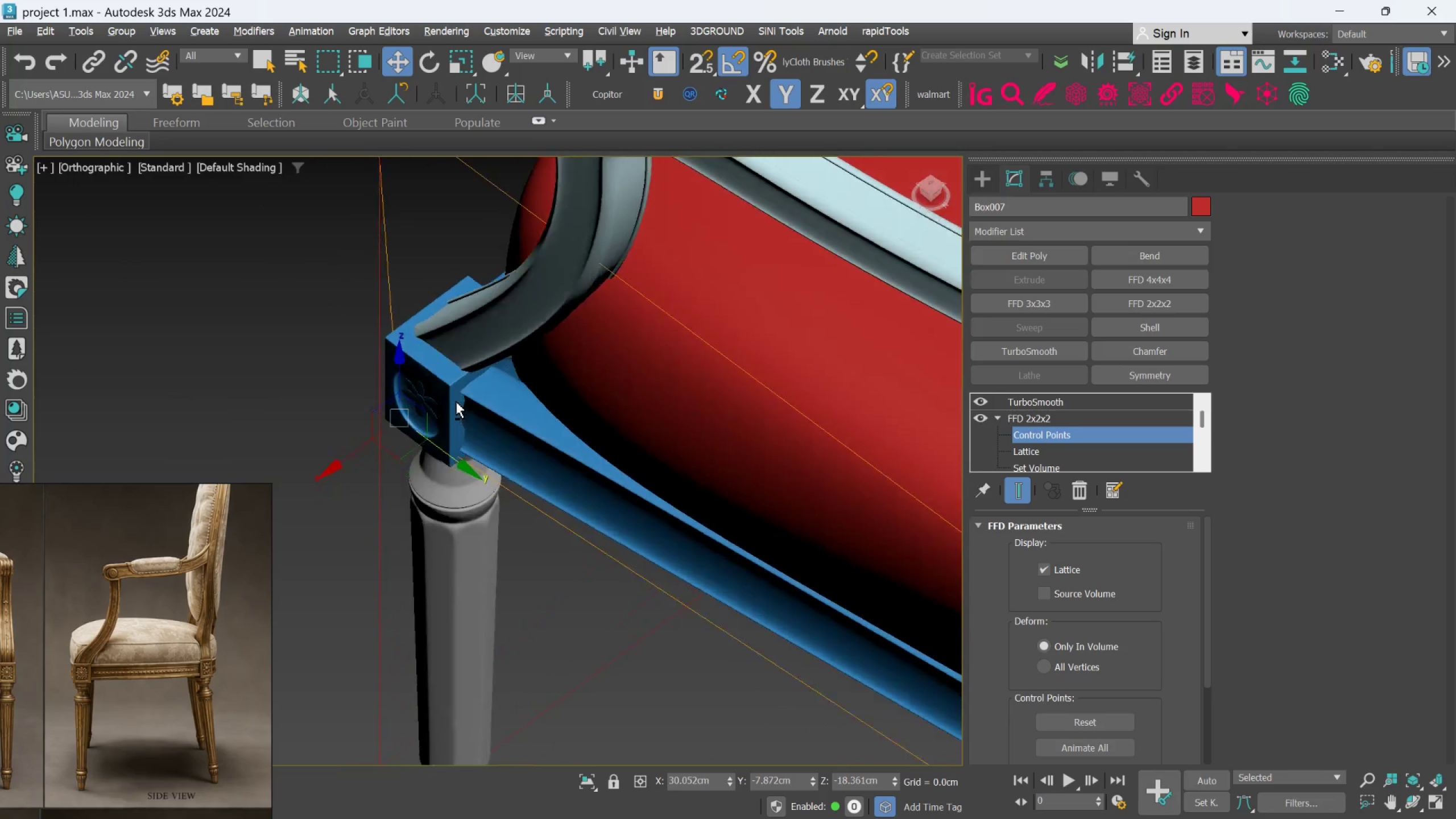 
key(Alt+AltLeft)
 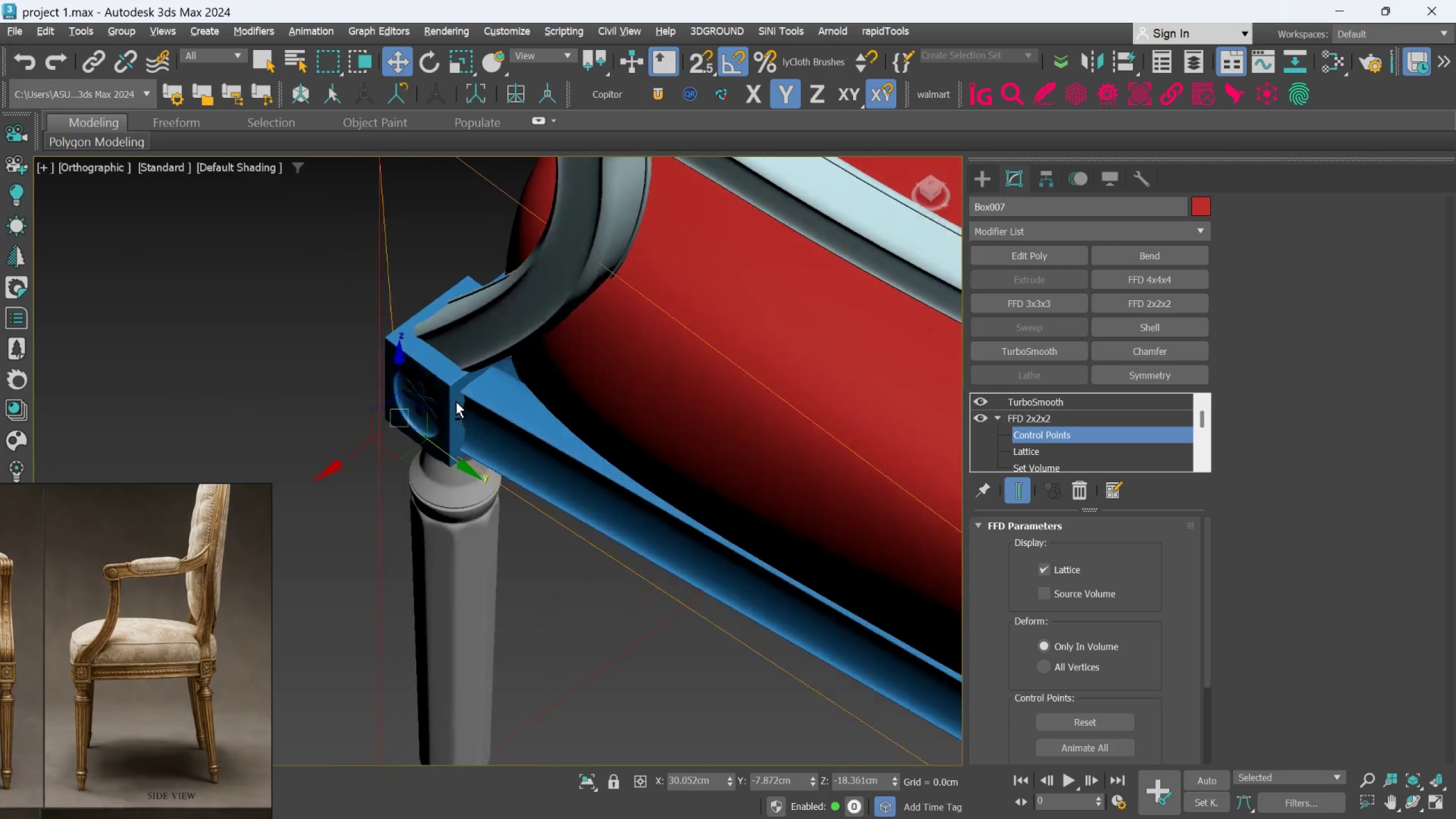 
key(Alt+AltLeft)
 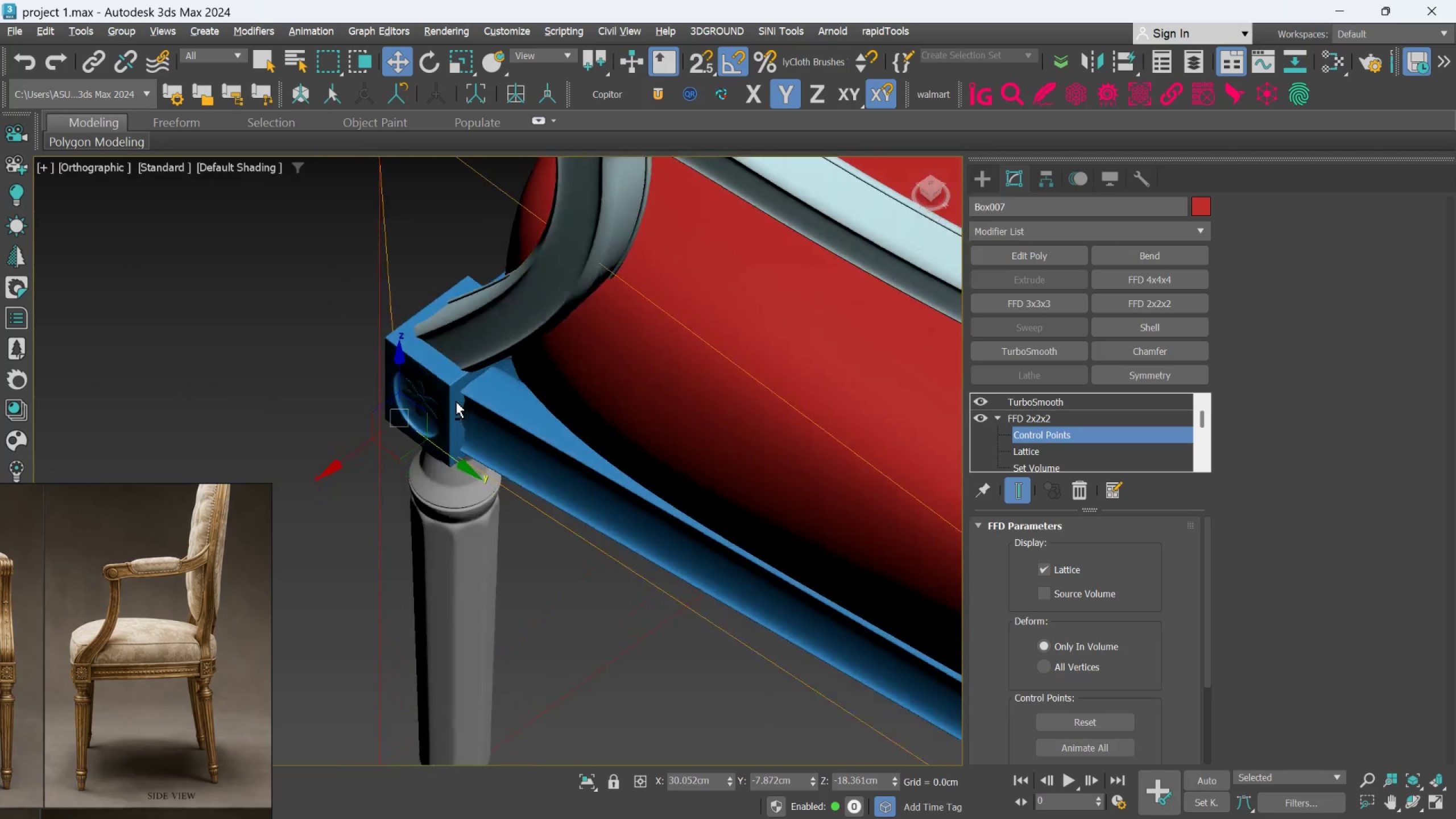 
key(Alt+AltLeft)
 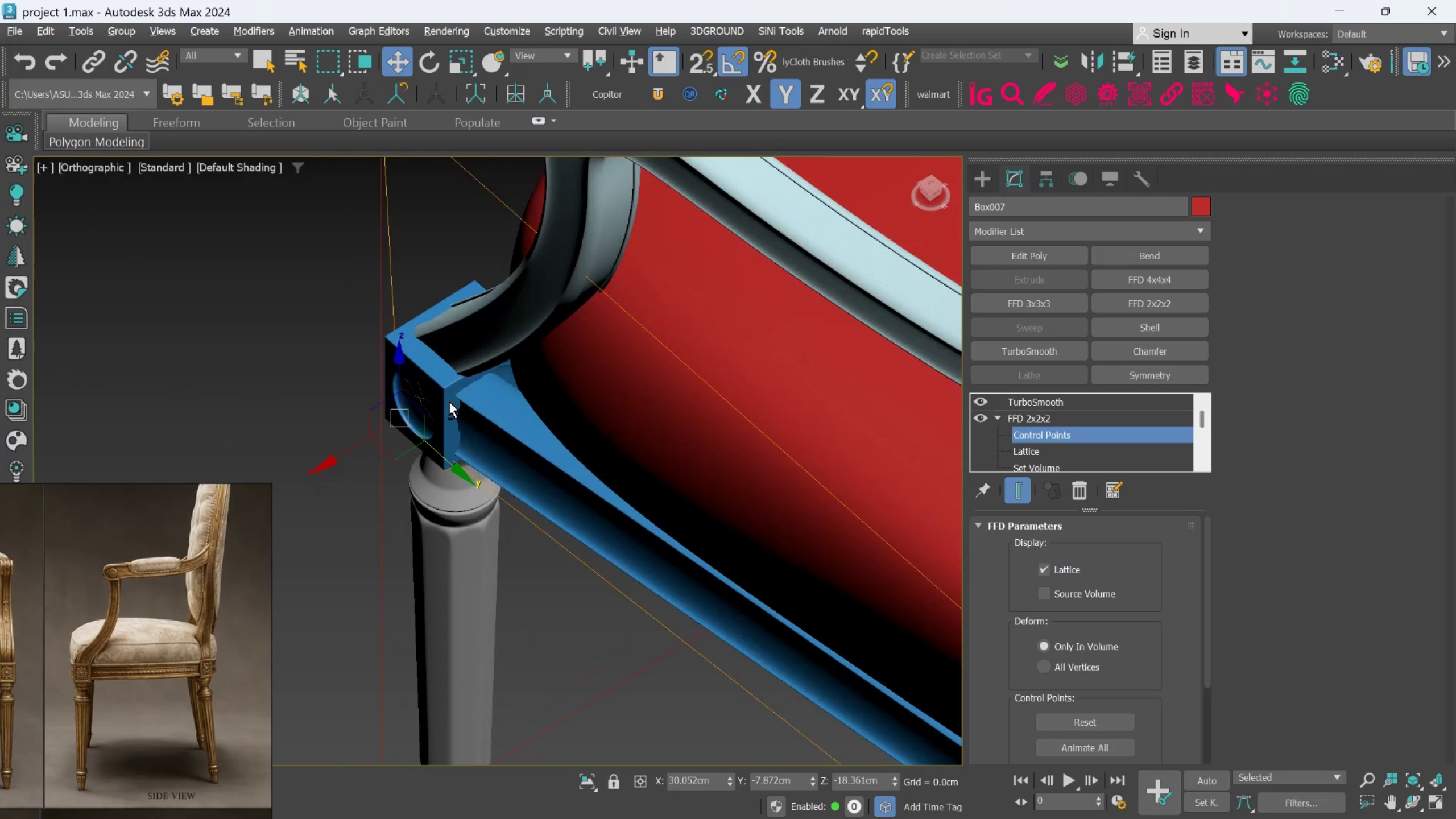 
key(Alt+AltLeft)
 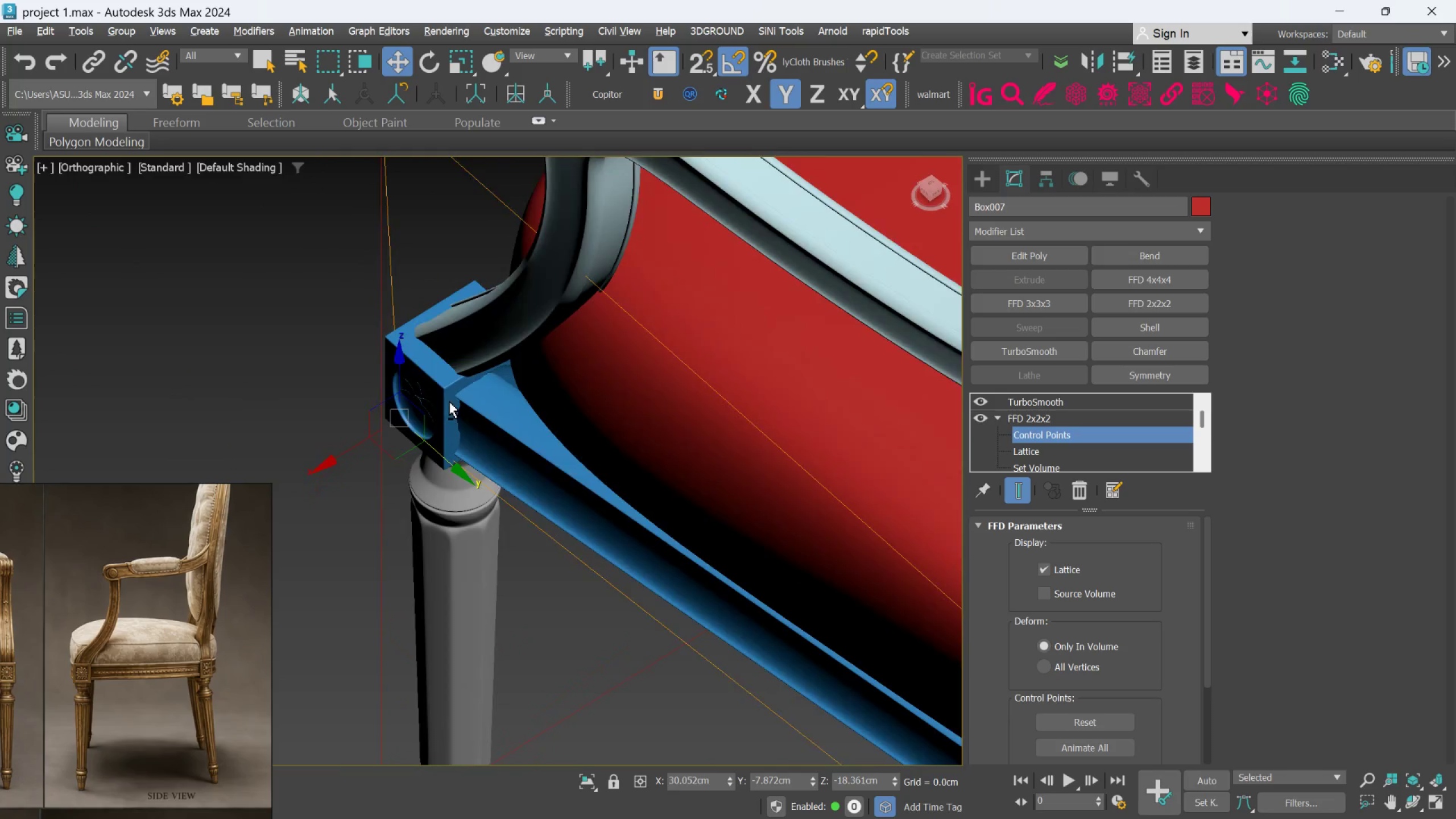 
key(Alt+AltLeft)
 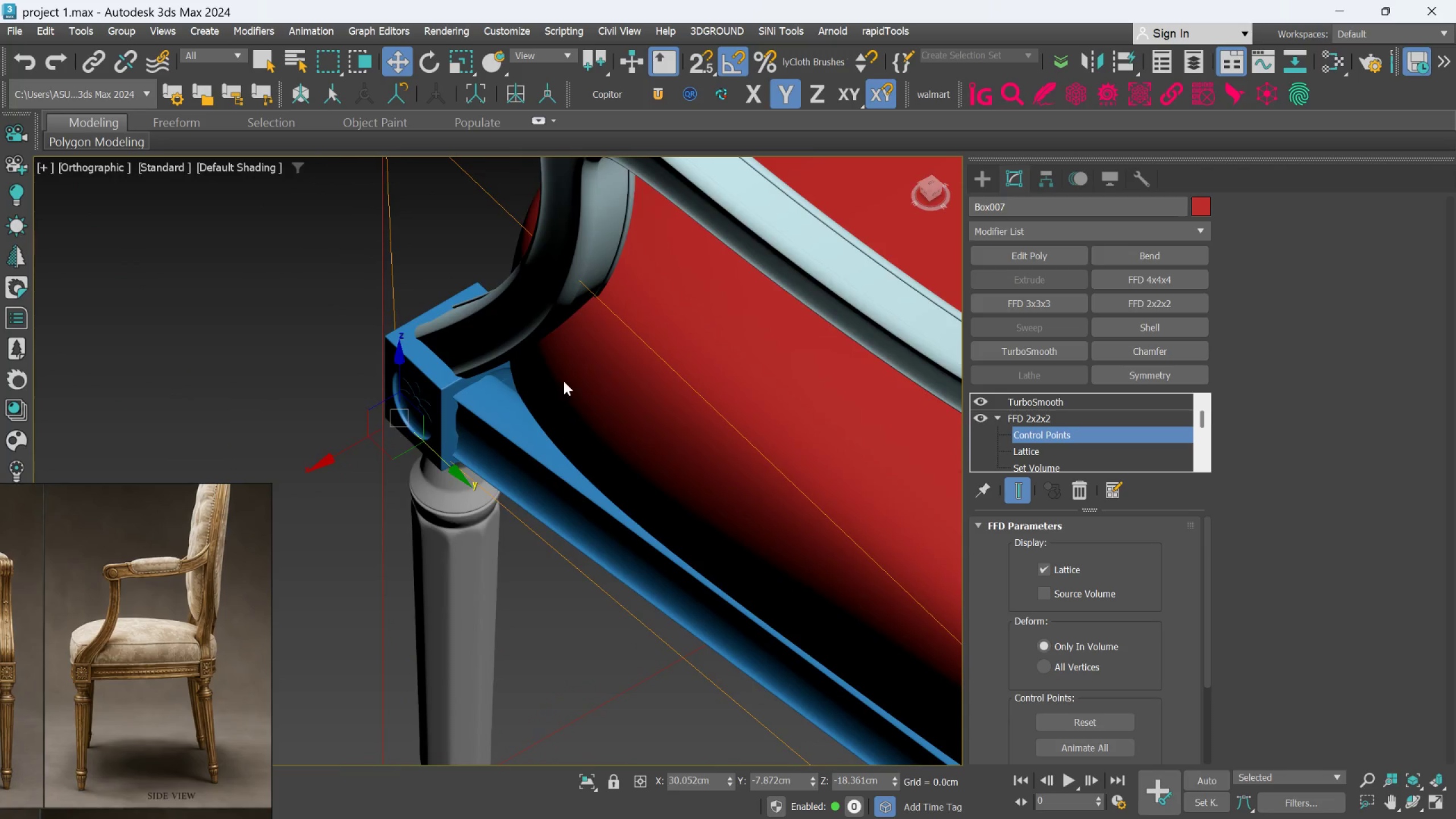 
scroll: coordinate [564, 380], scroll_direction: up, amount: 3.0
 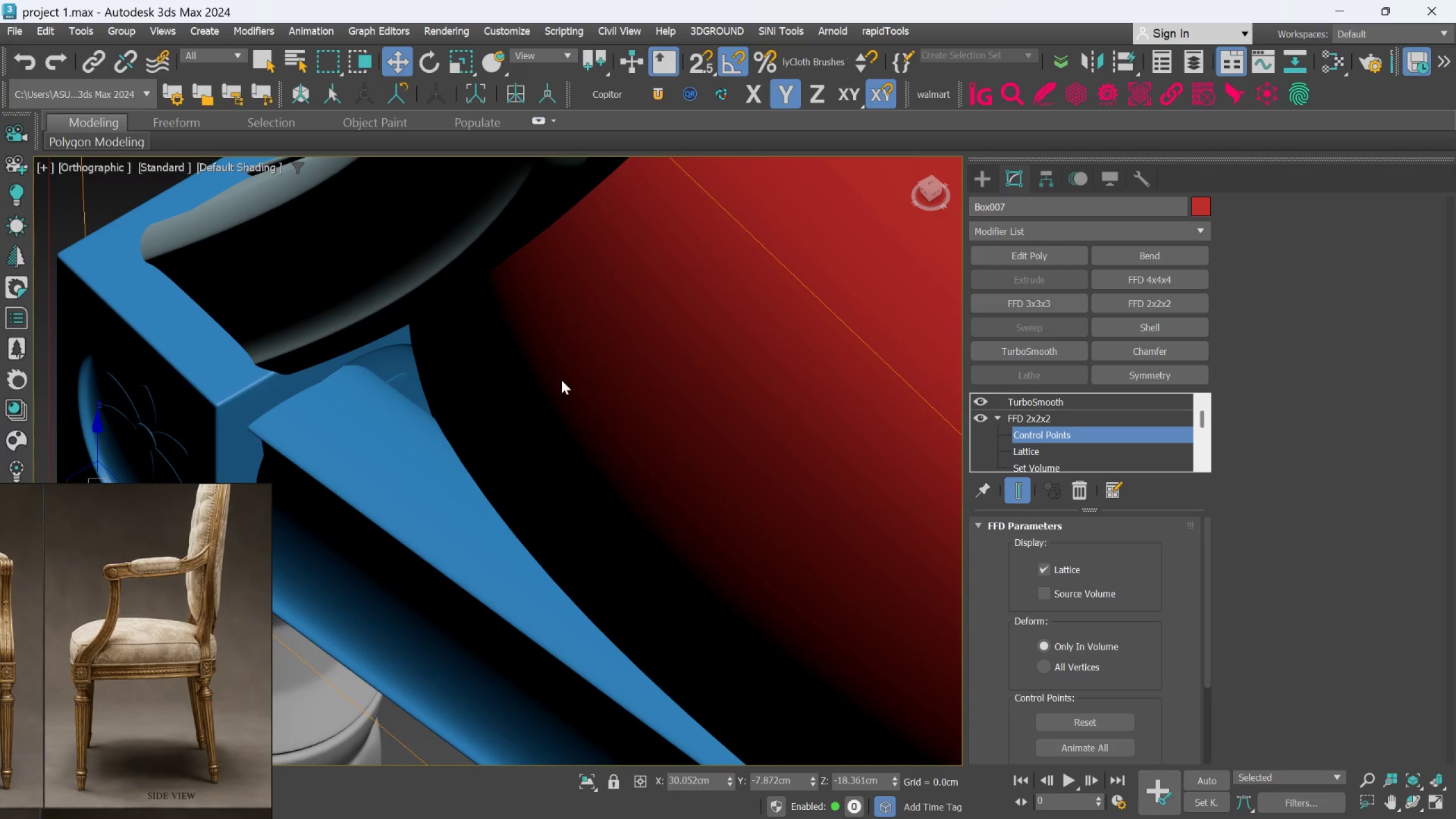 
hold_key(key=AltLeft, duration=0.86)
 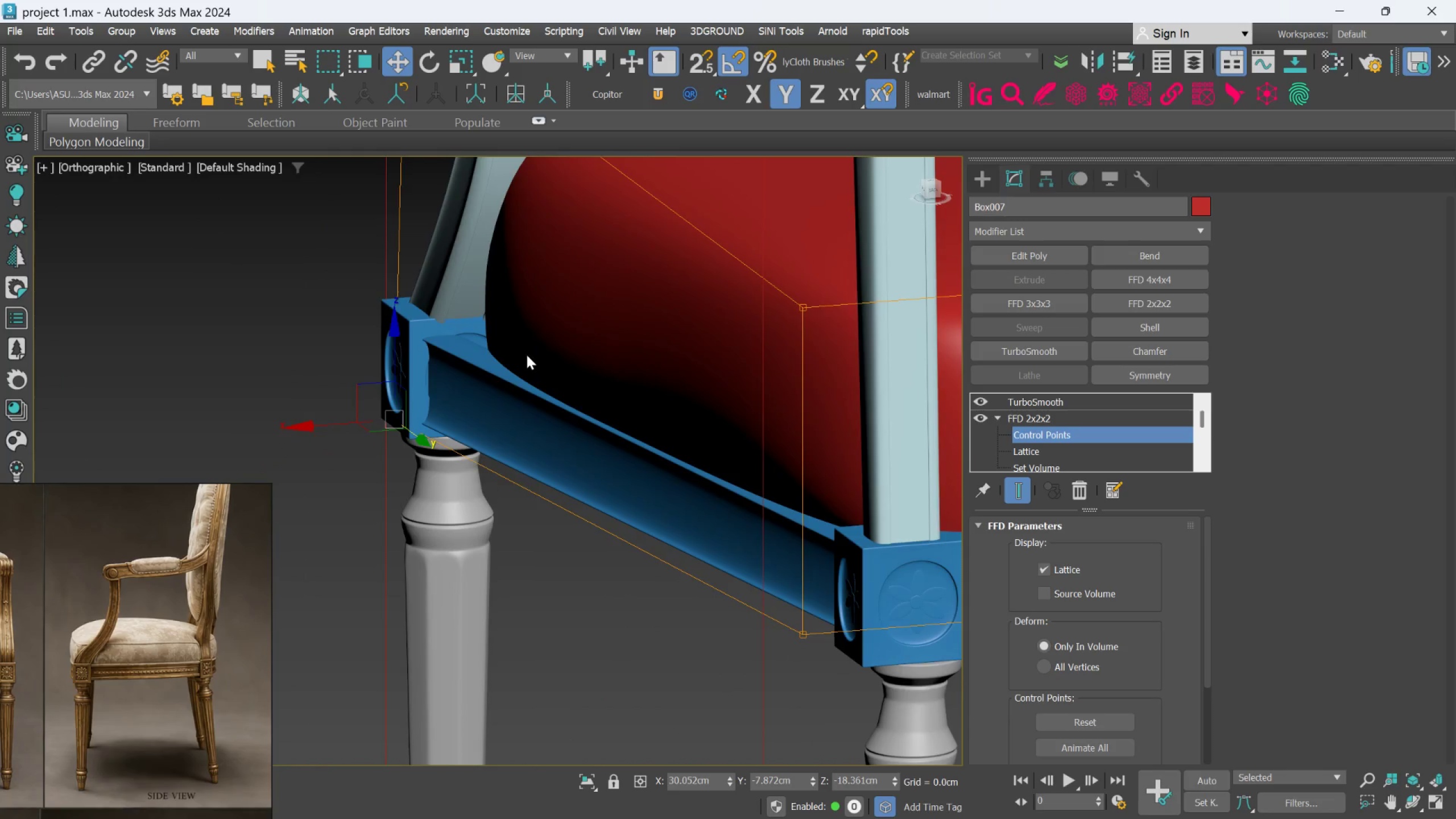 
scroll: coordinate [551, 385], scroll_direction: down, amount: 3.0
 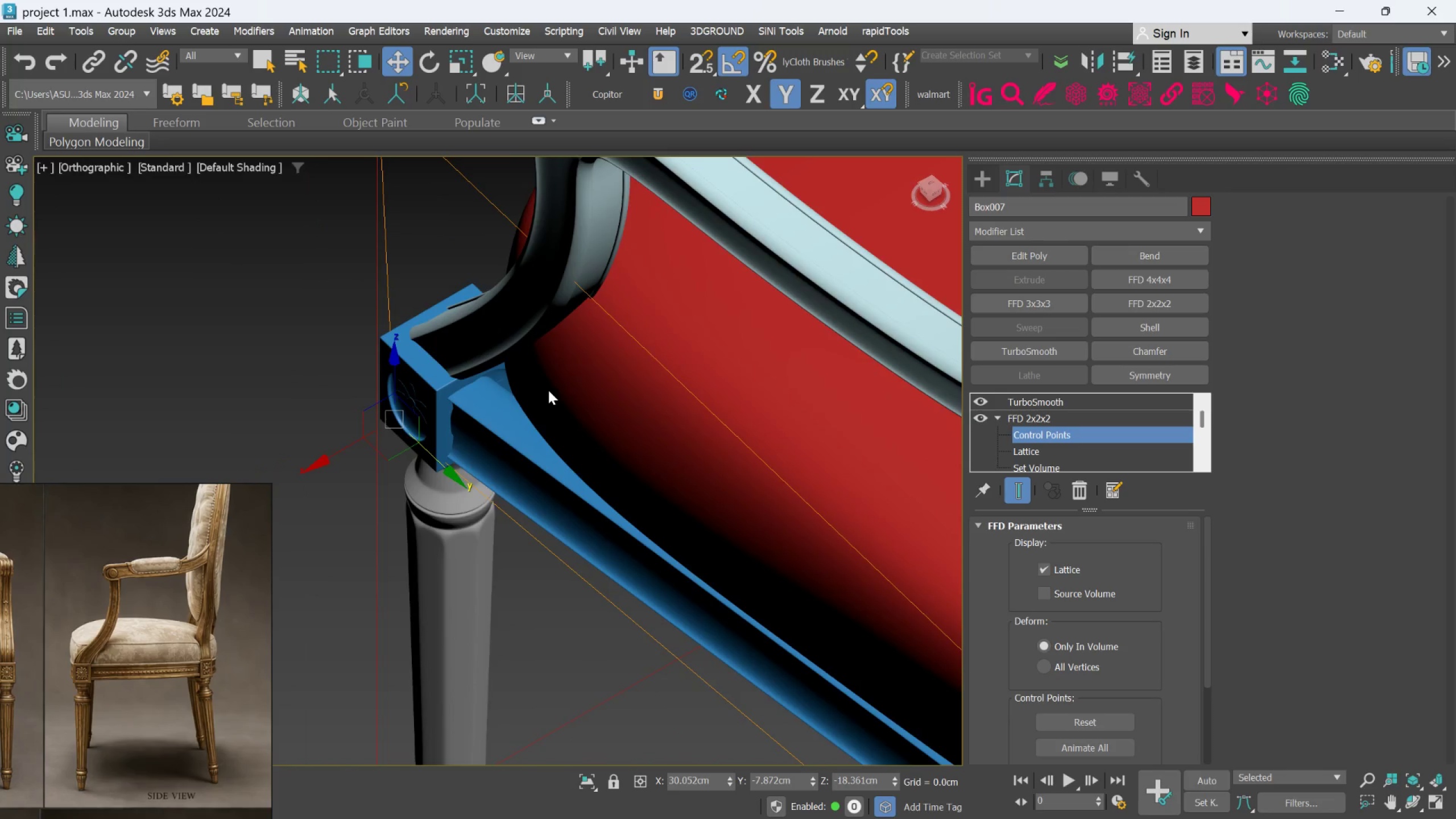 
hold_key(key=AltLeft, duration=1.06)
 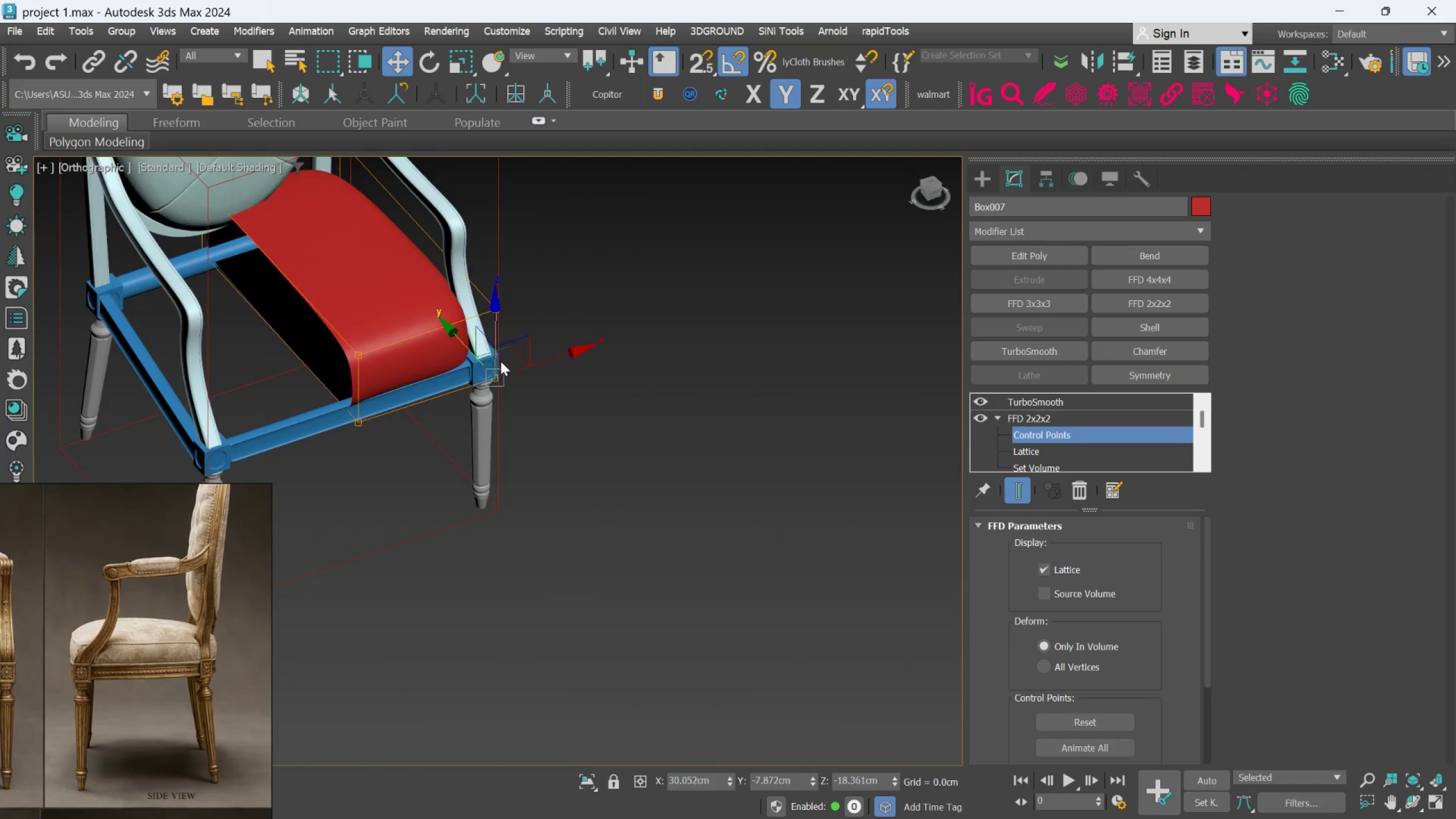 
scroll: coordinate [531, 370], scroll_direction: down, amount: 4.0
 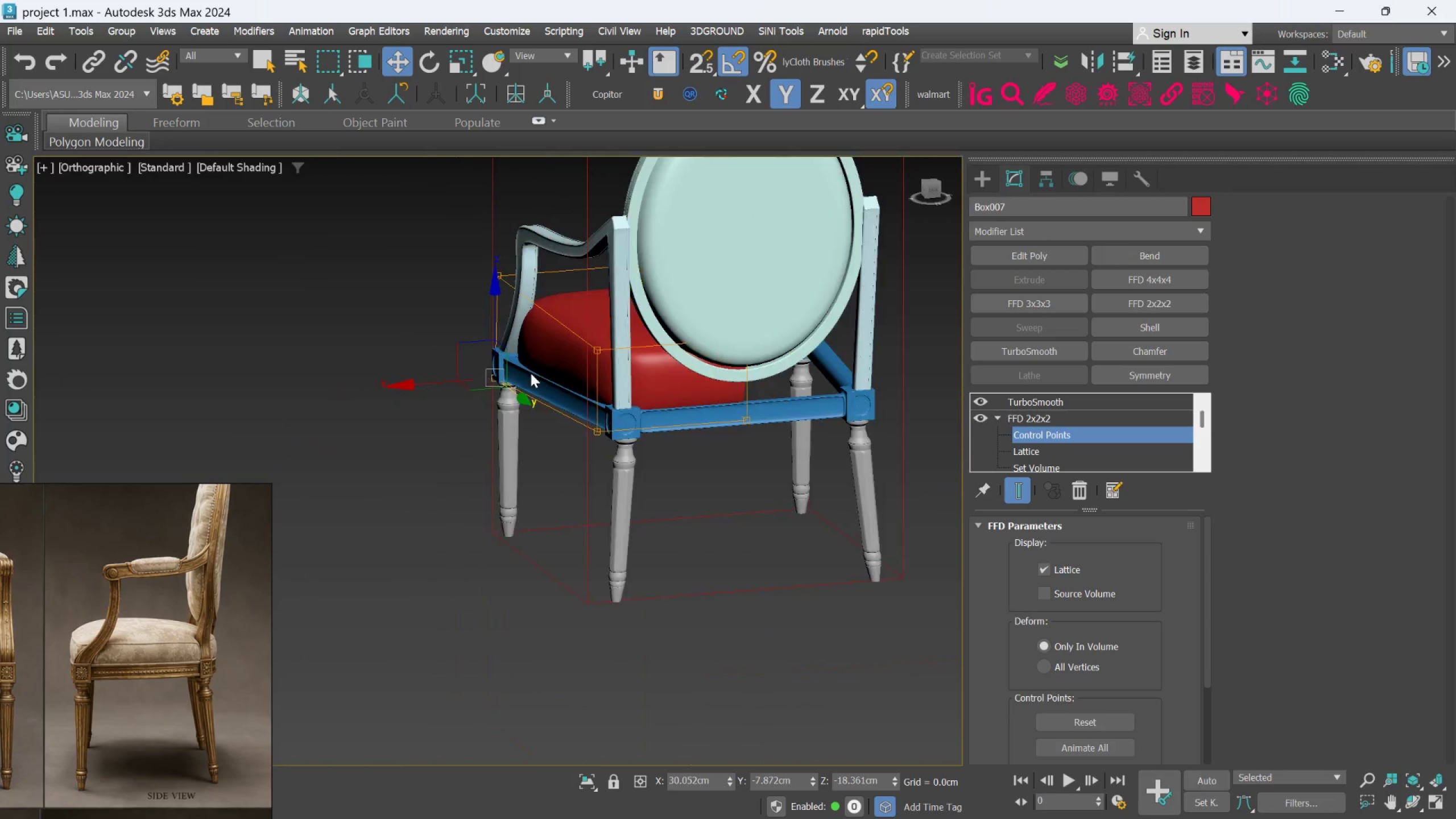 
hold_key(key=AltLeft, duration=1.51)
 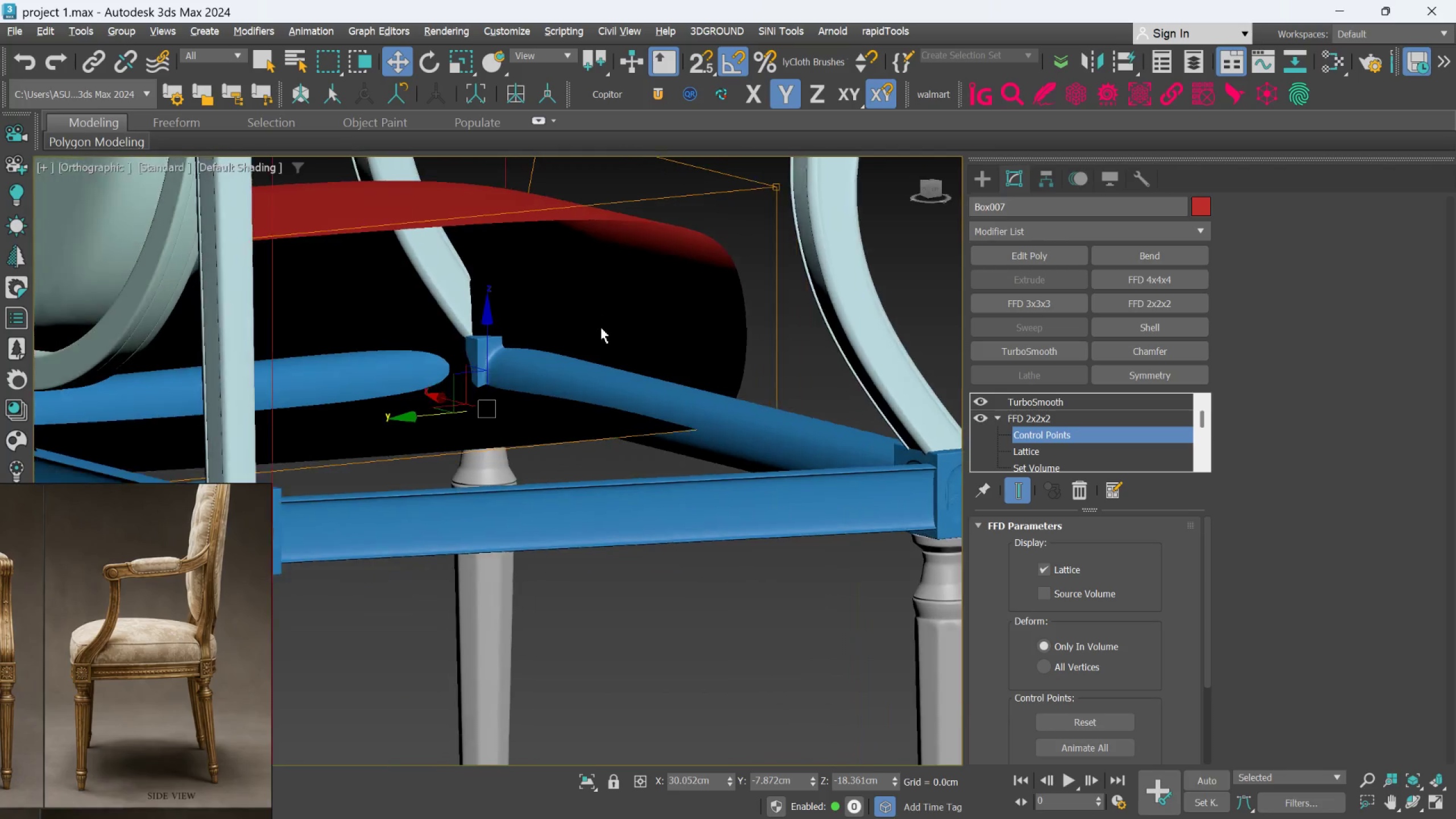 
scroll: coordinate [498, 359], scroll_direction: up, amount: 3.0
 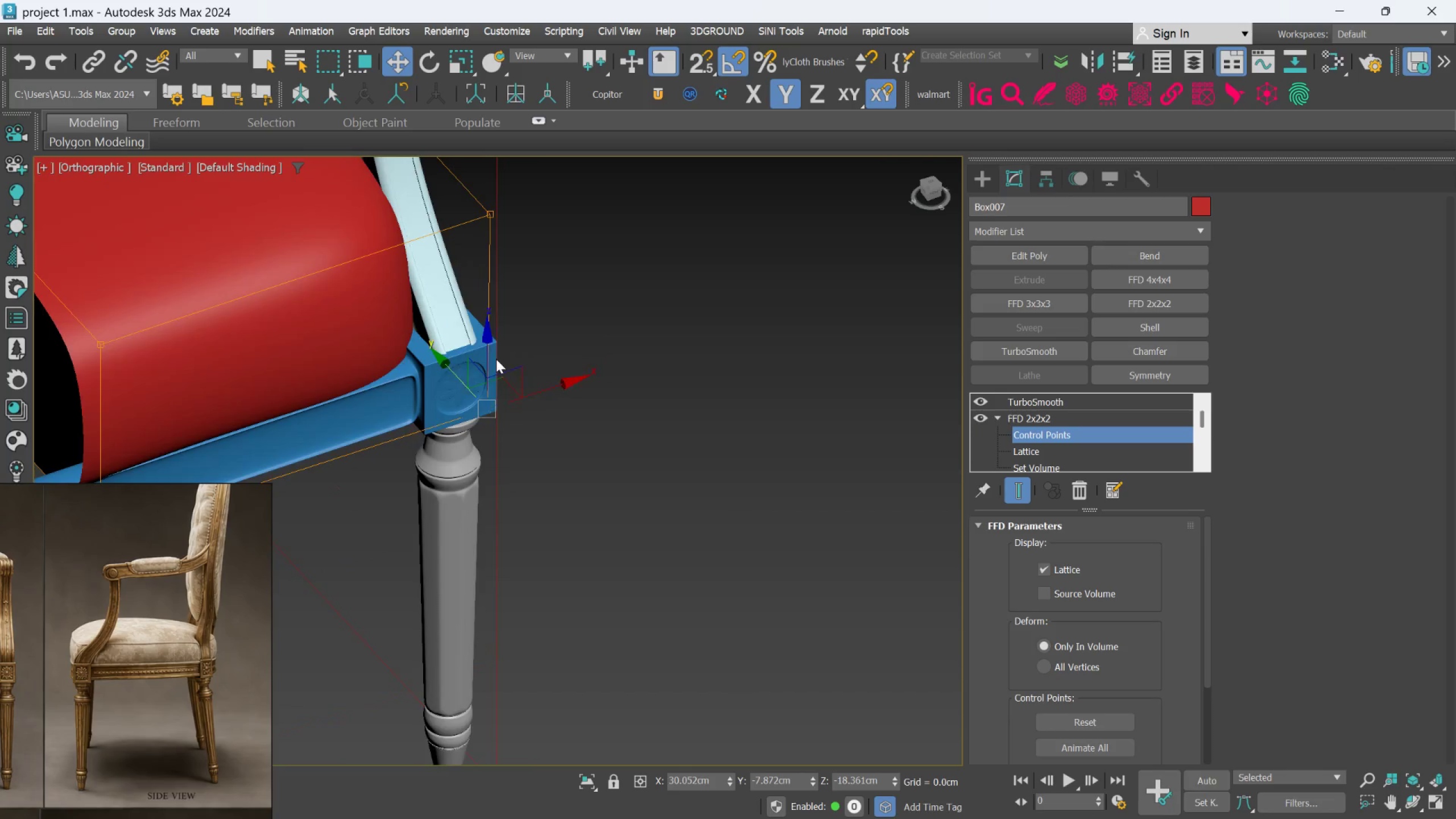 
hold_key(key=AltLeft, duration=1.5)
 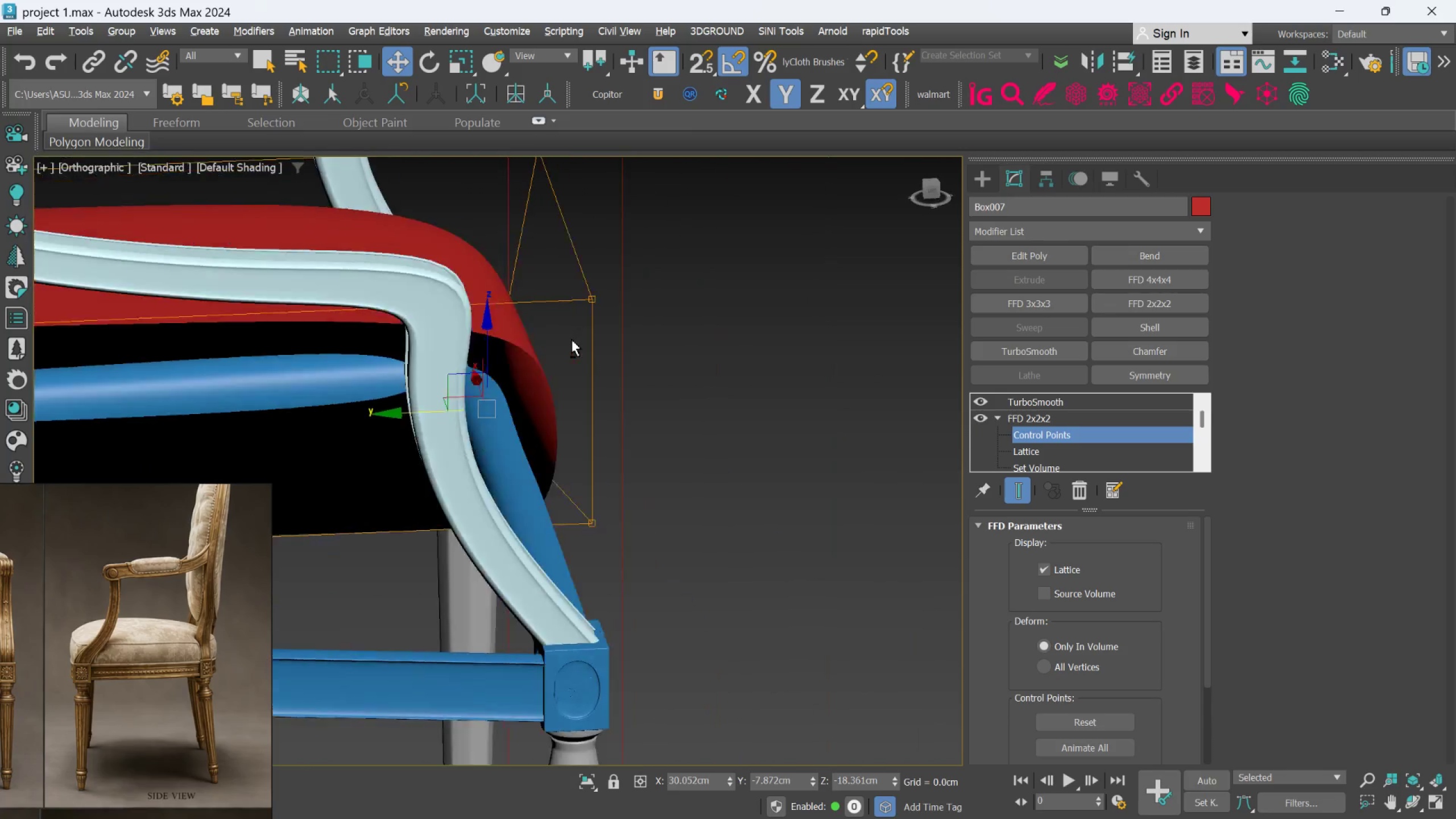 
key(Alt+AltLeft)
 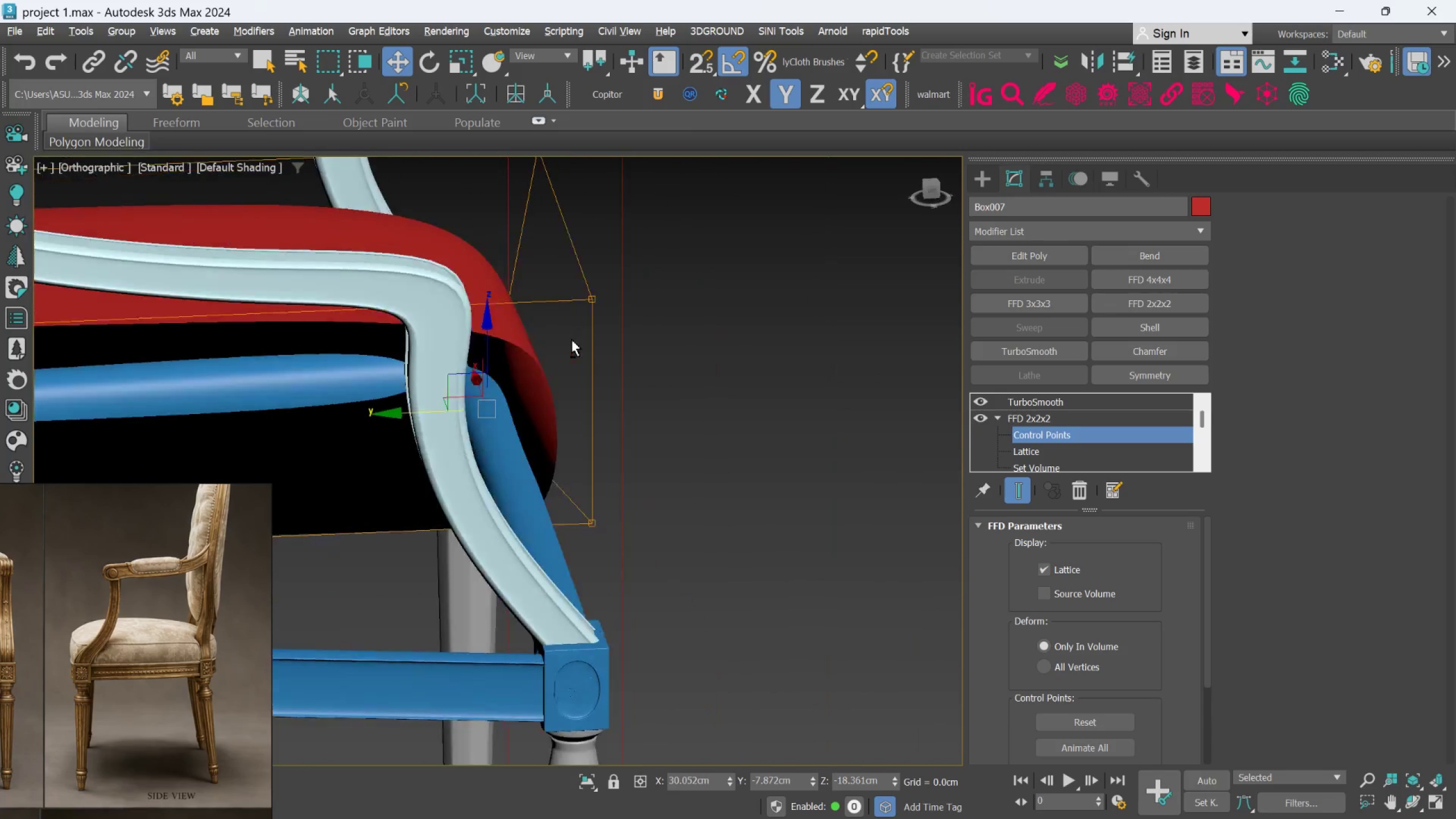 
key(Alt+AltLeft)
 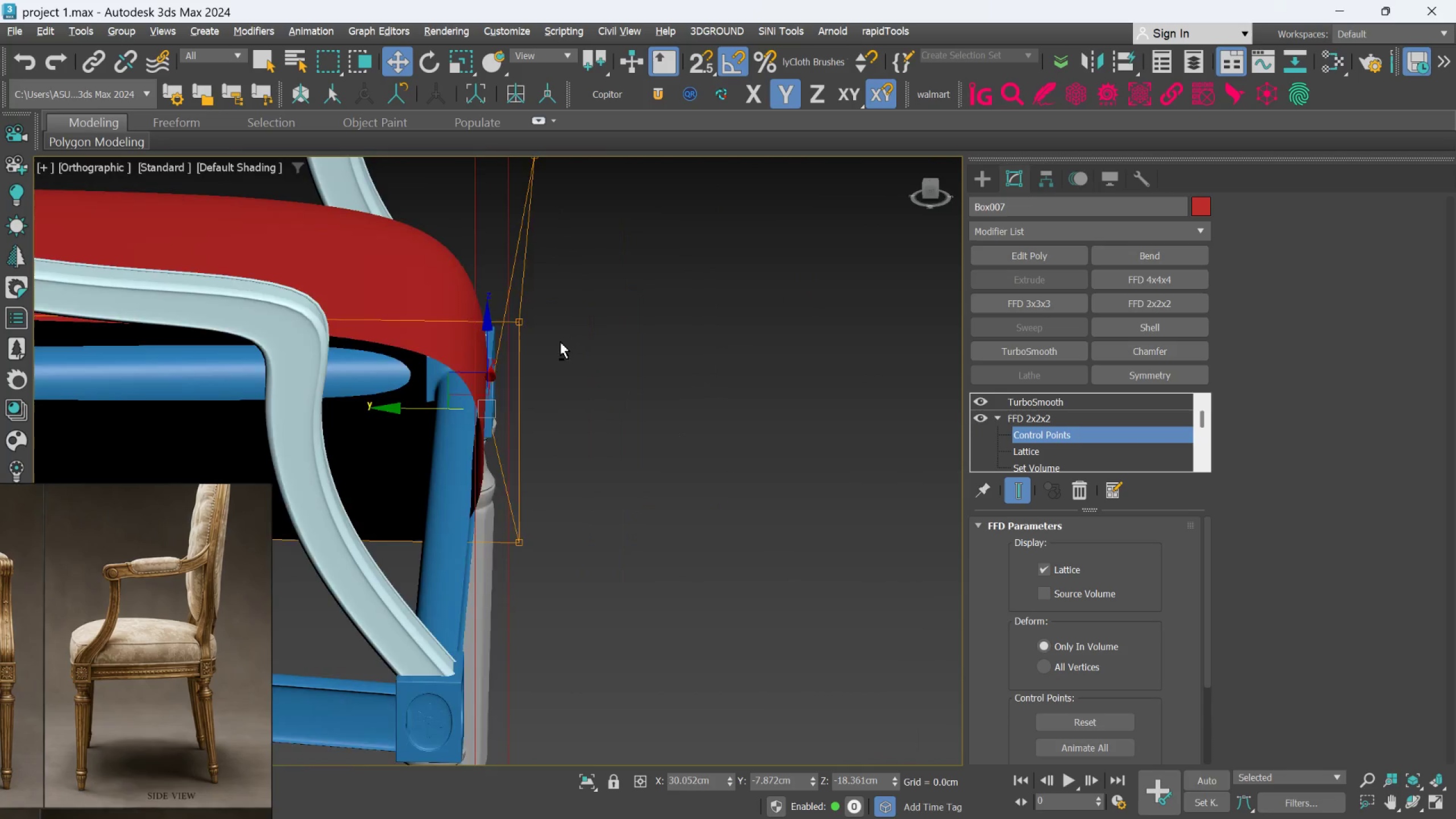 
key(Alt+AltLeft)
 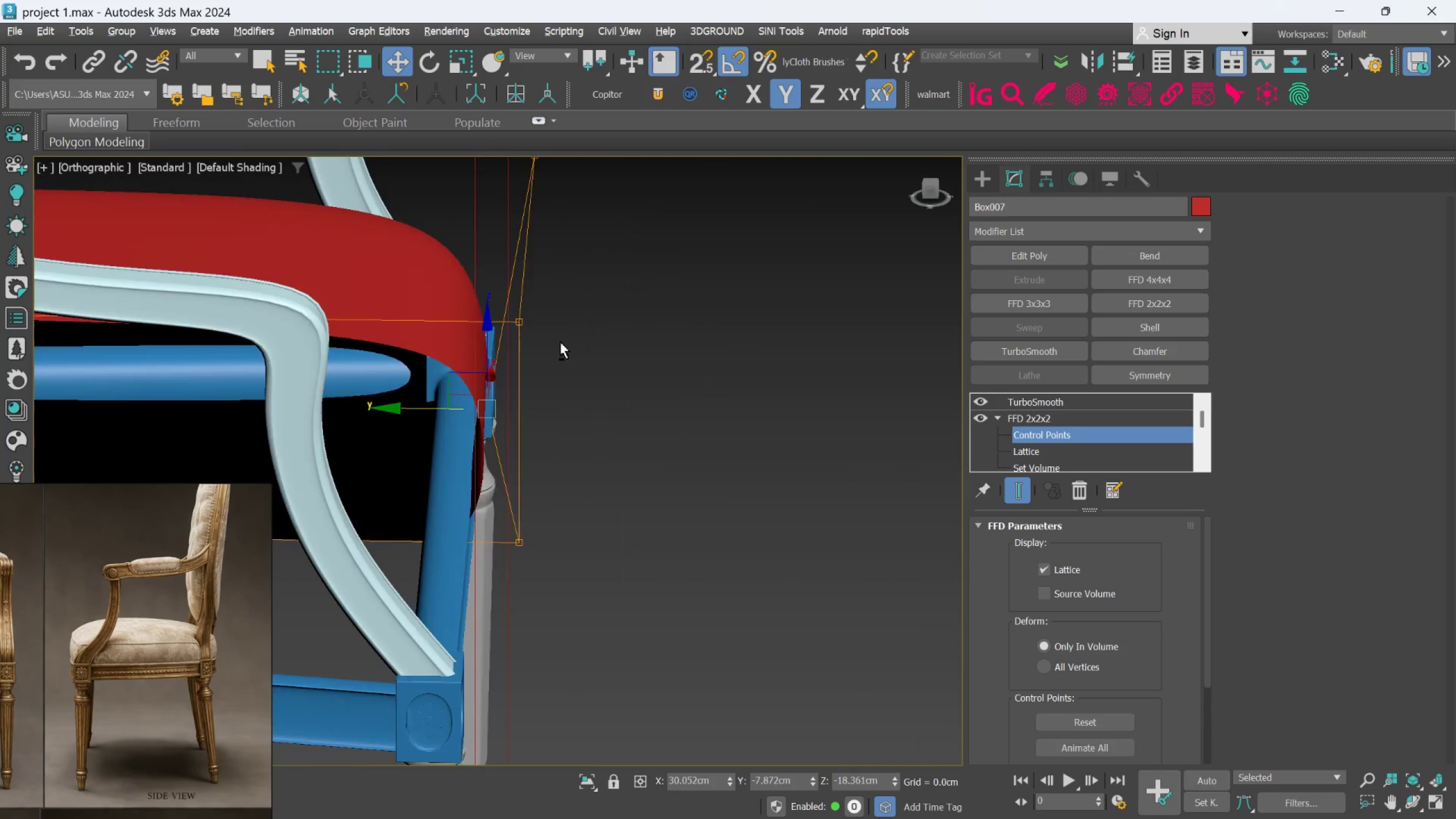 
key(Alt+AltLeft)
 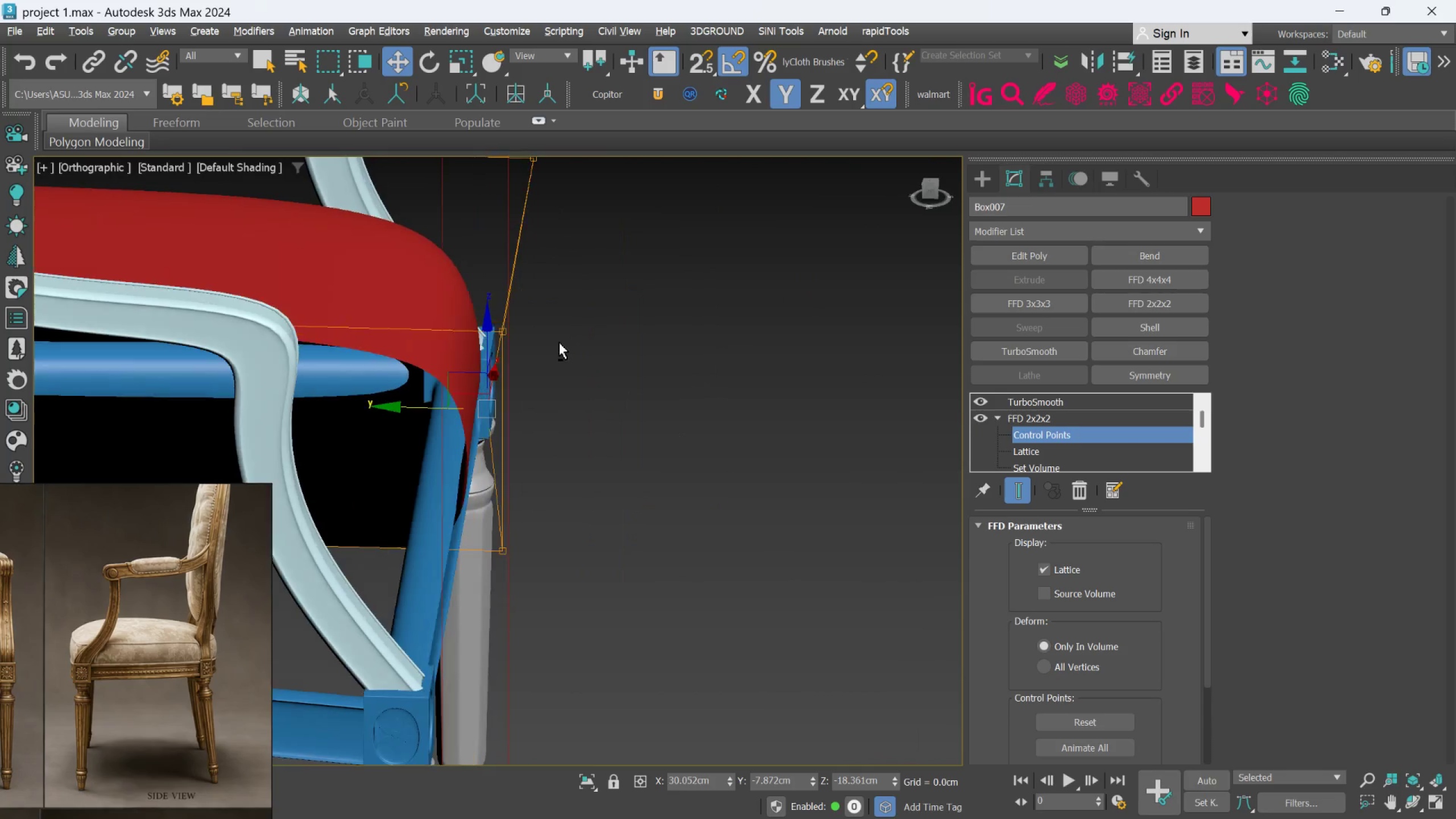 
key(Alt+AltLeft)
 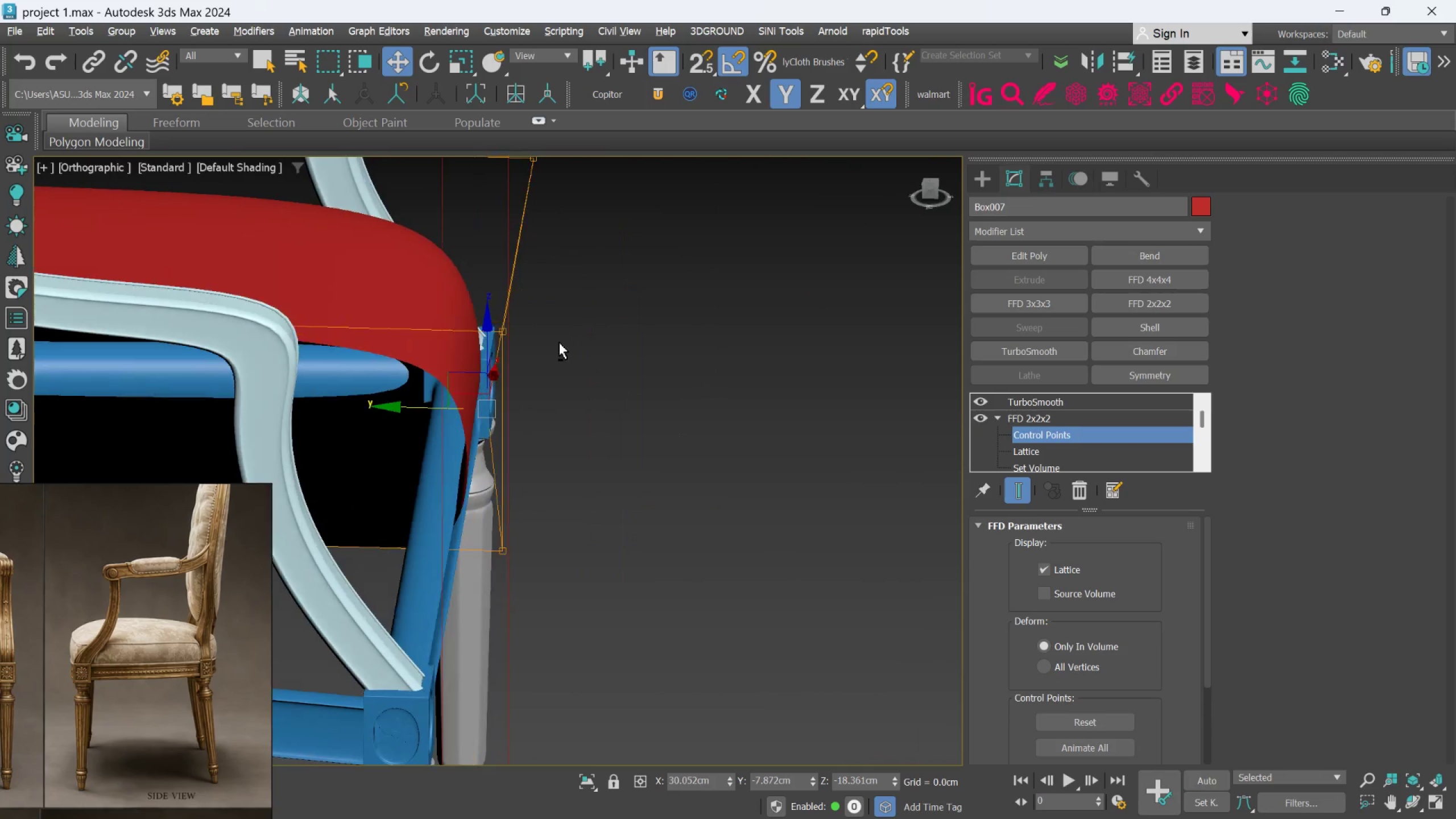 
key(Alt+AltLeft)
 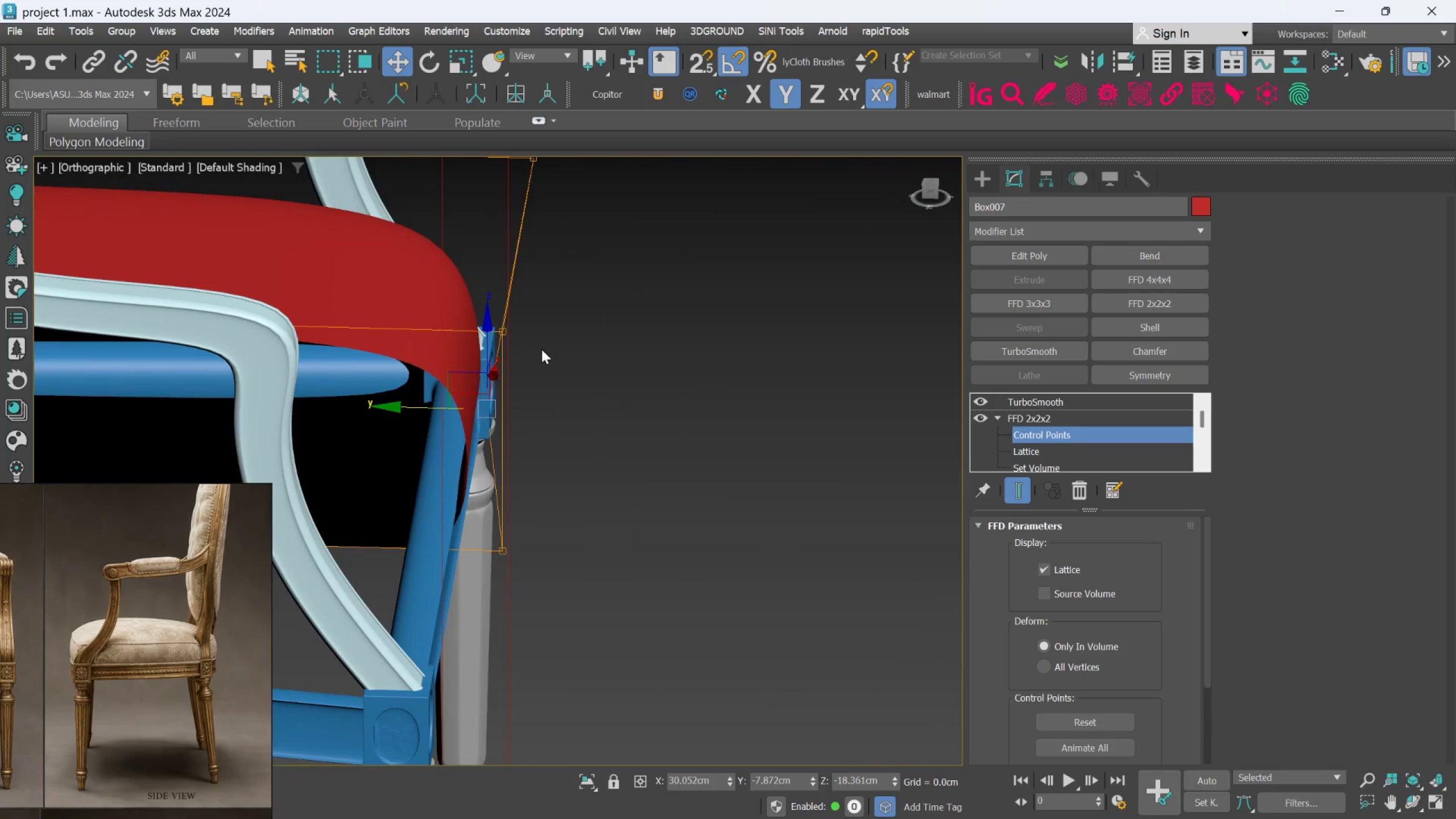 
hold_key(key=AltLeft, duration=0.98)
 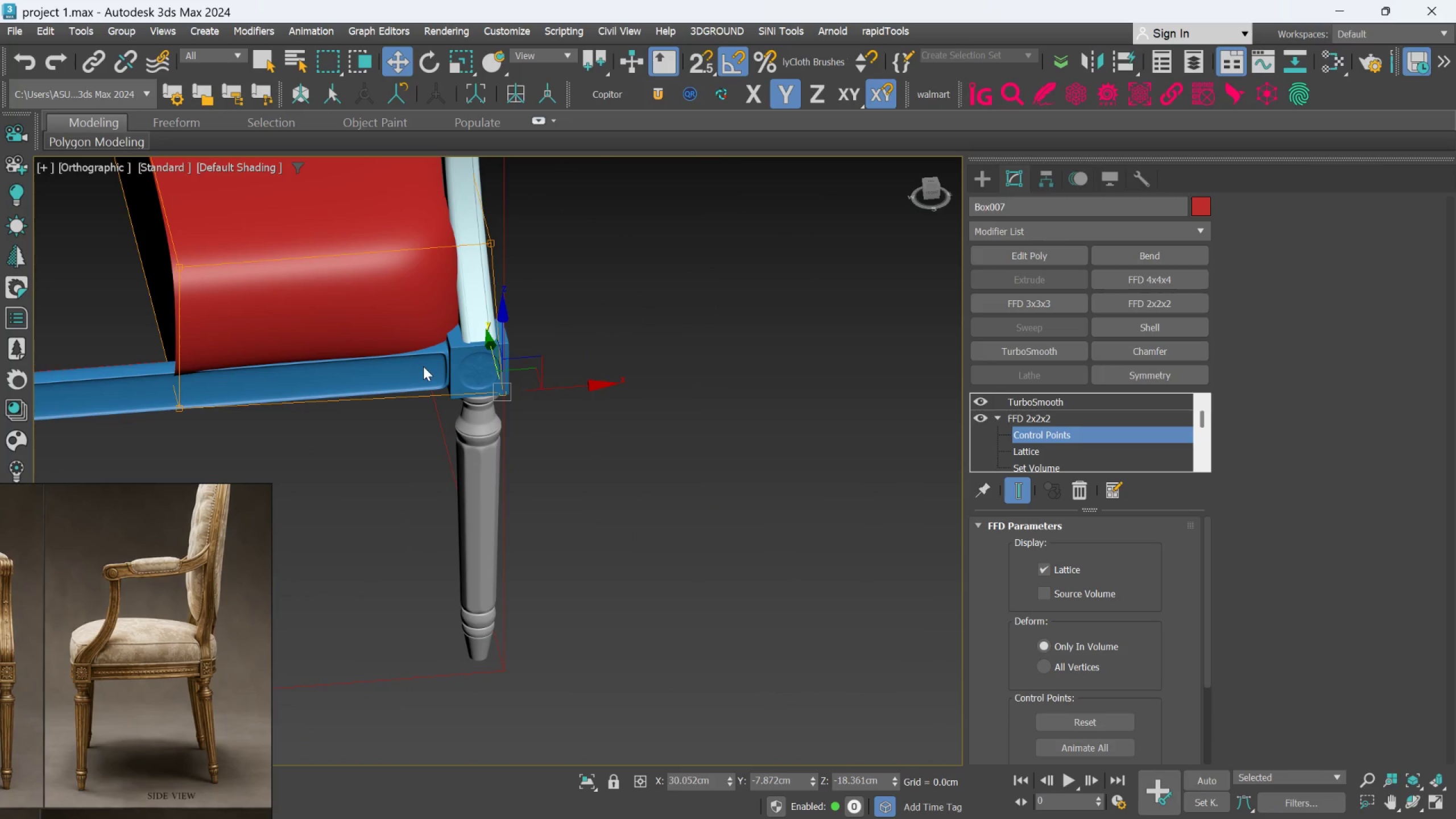 
scroll: coordinate [540, 350], scroll_direction: down, amount: 1.0
 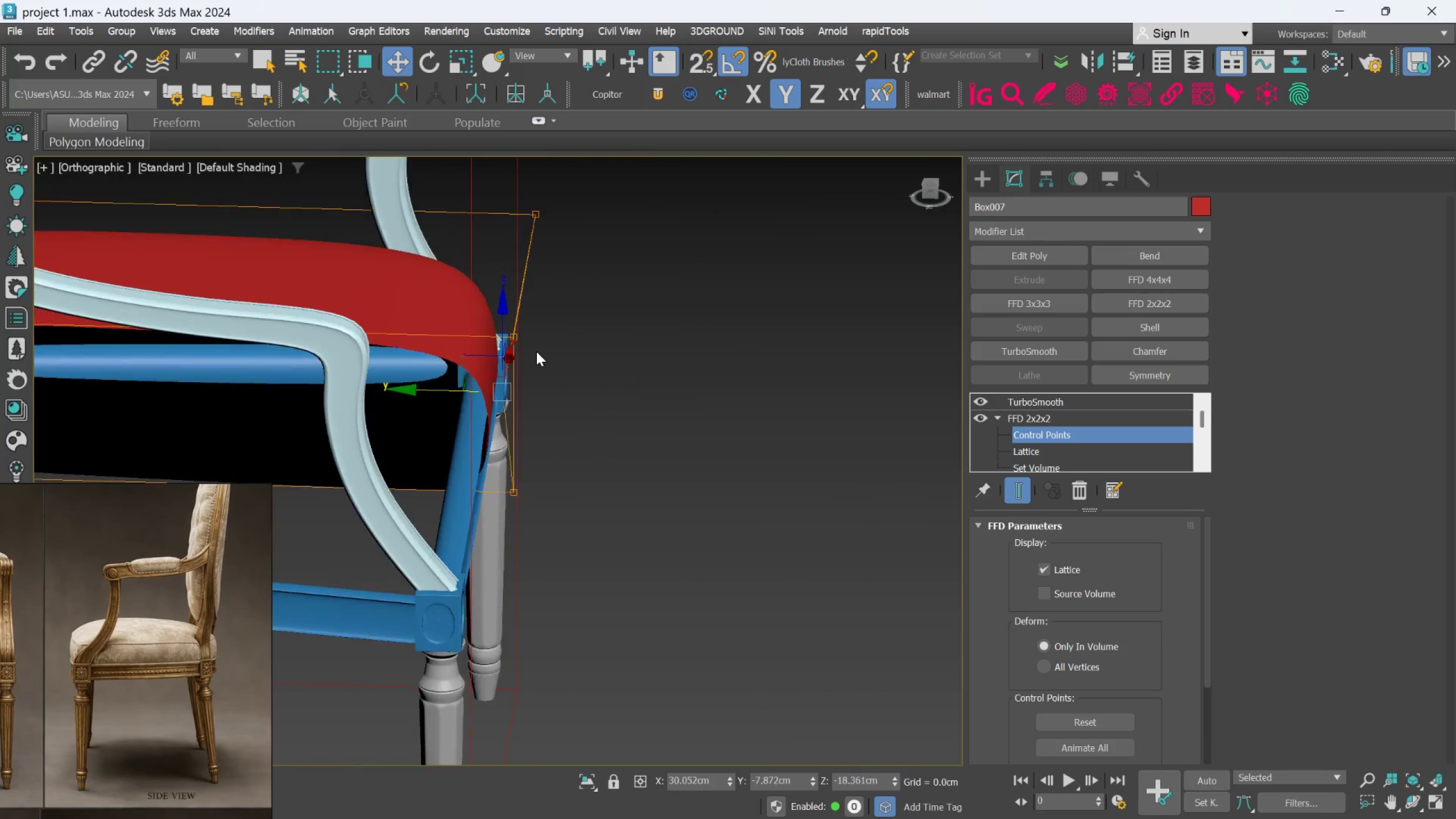 
hold_key(key=AltLeft, duration=0.86)
 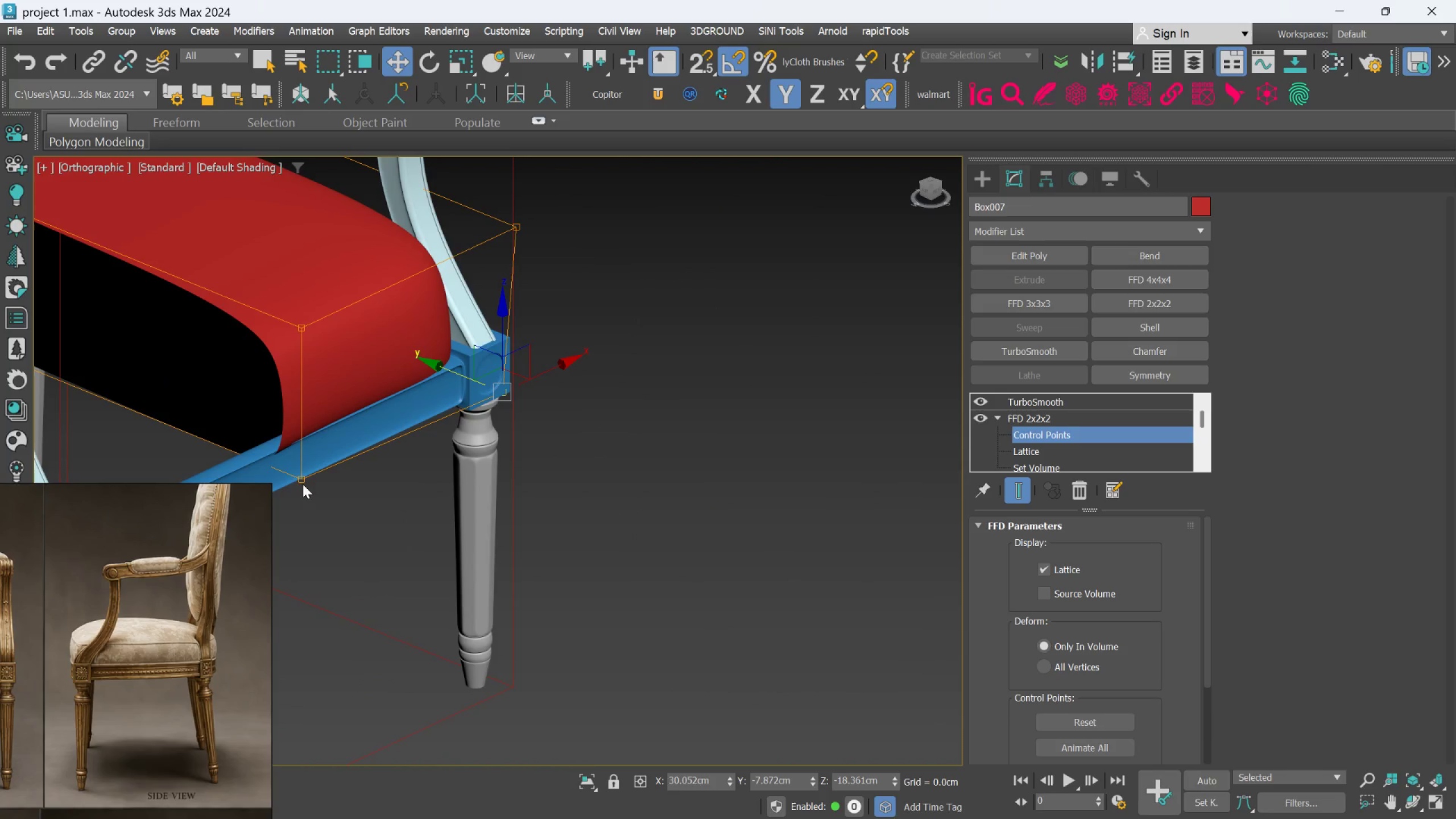 
left_click([303, 479])
 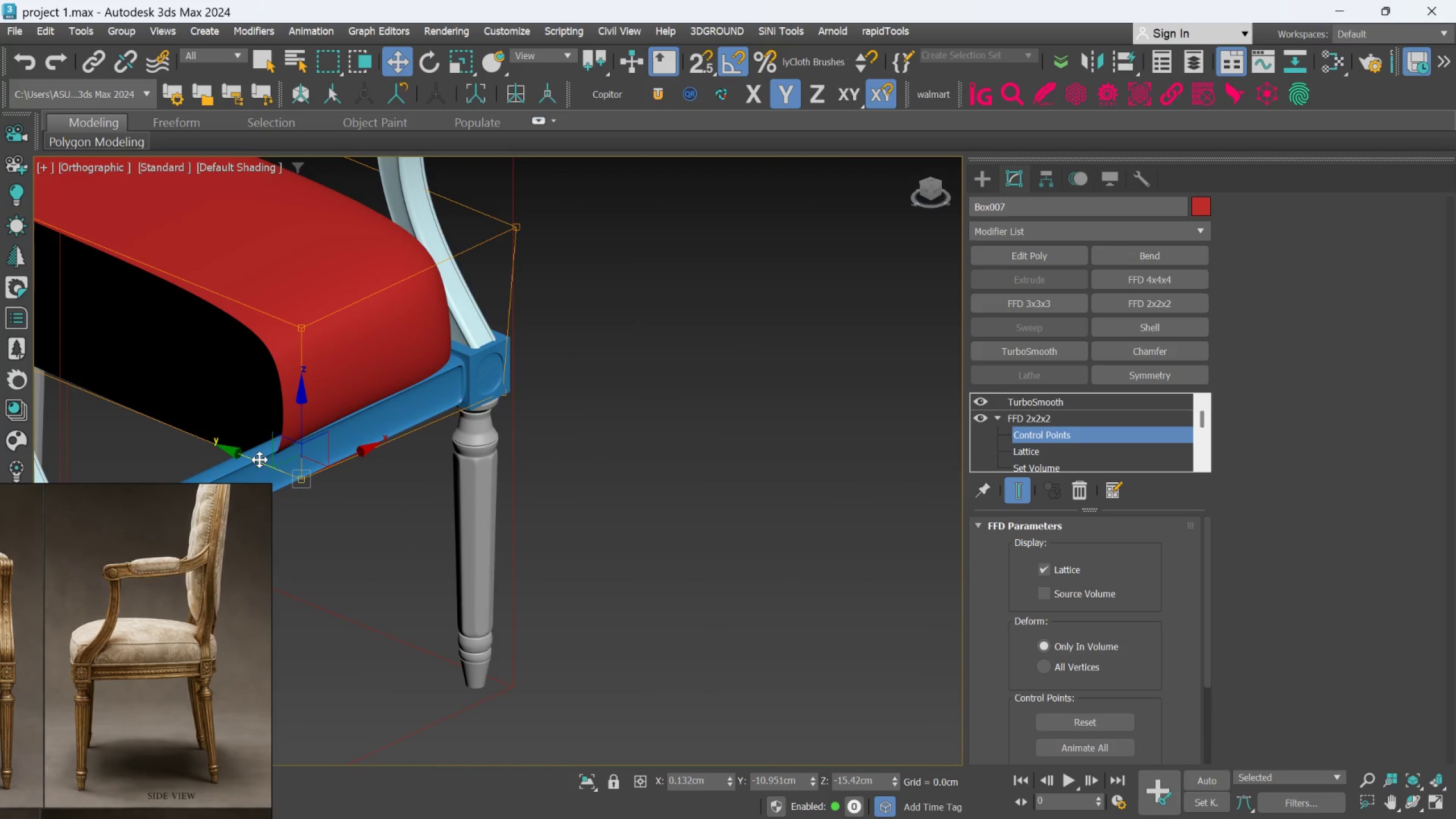 
left_click_drag(start_coordinate=[259, 460], to_coordinate=[251, 451])
 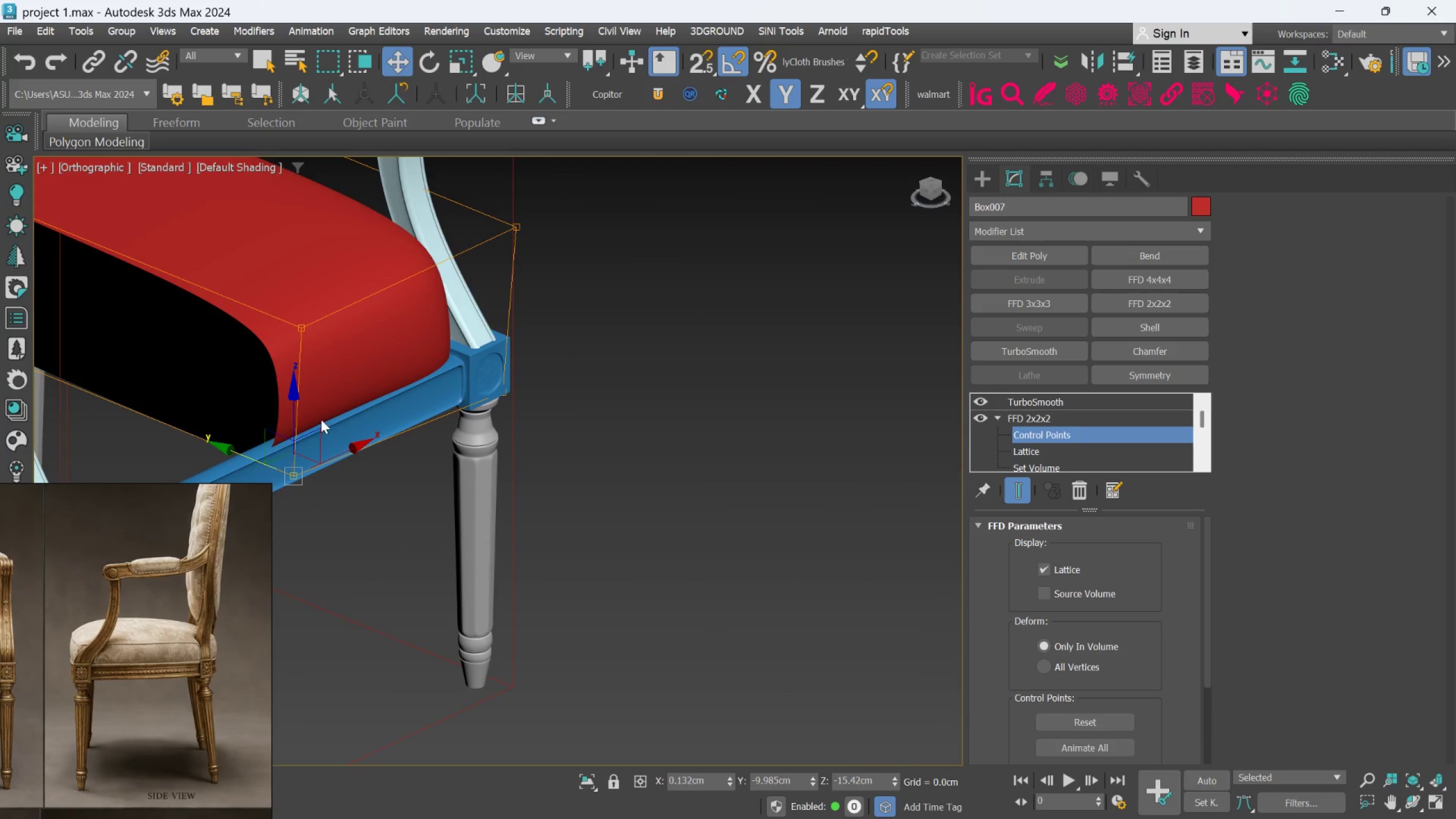 
hold_key(key=AltLeft, duration=0.64)
 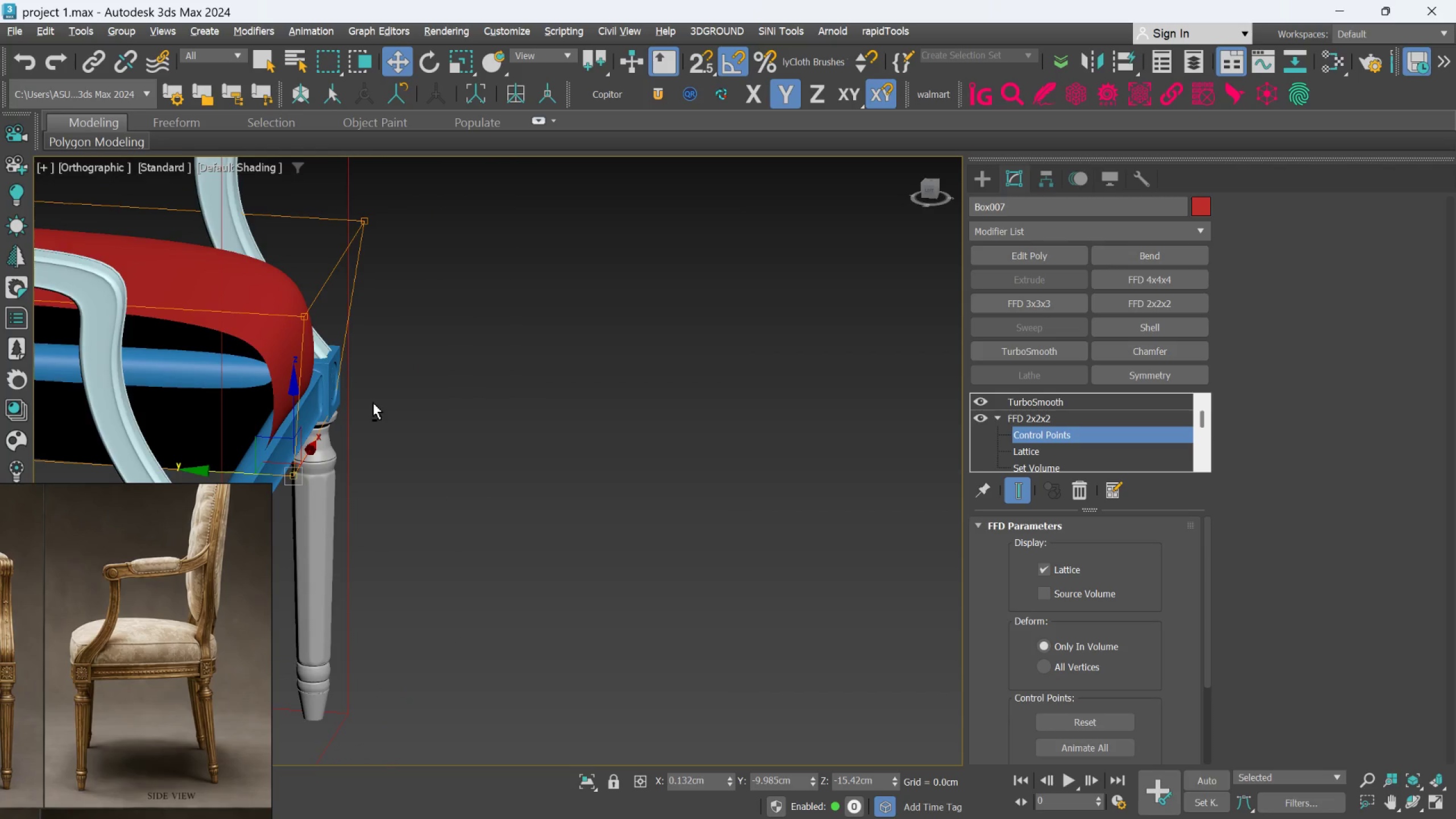 
hold_key(key=AltLeft, duration=1.5)
 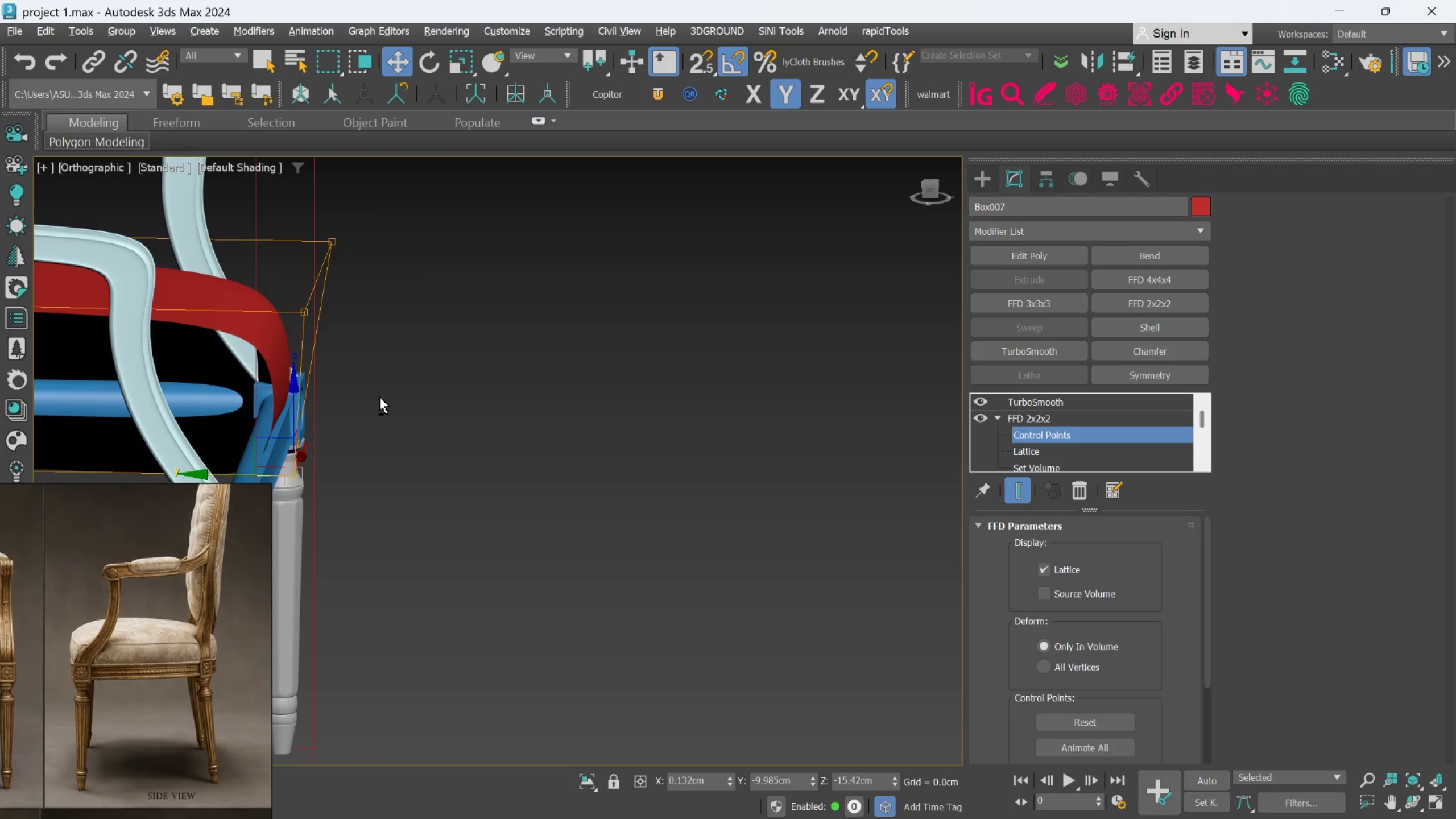 
key(Alt+AltLeft)
 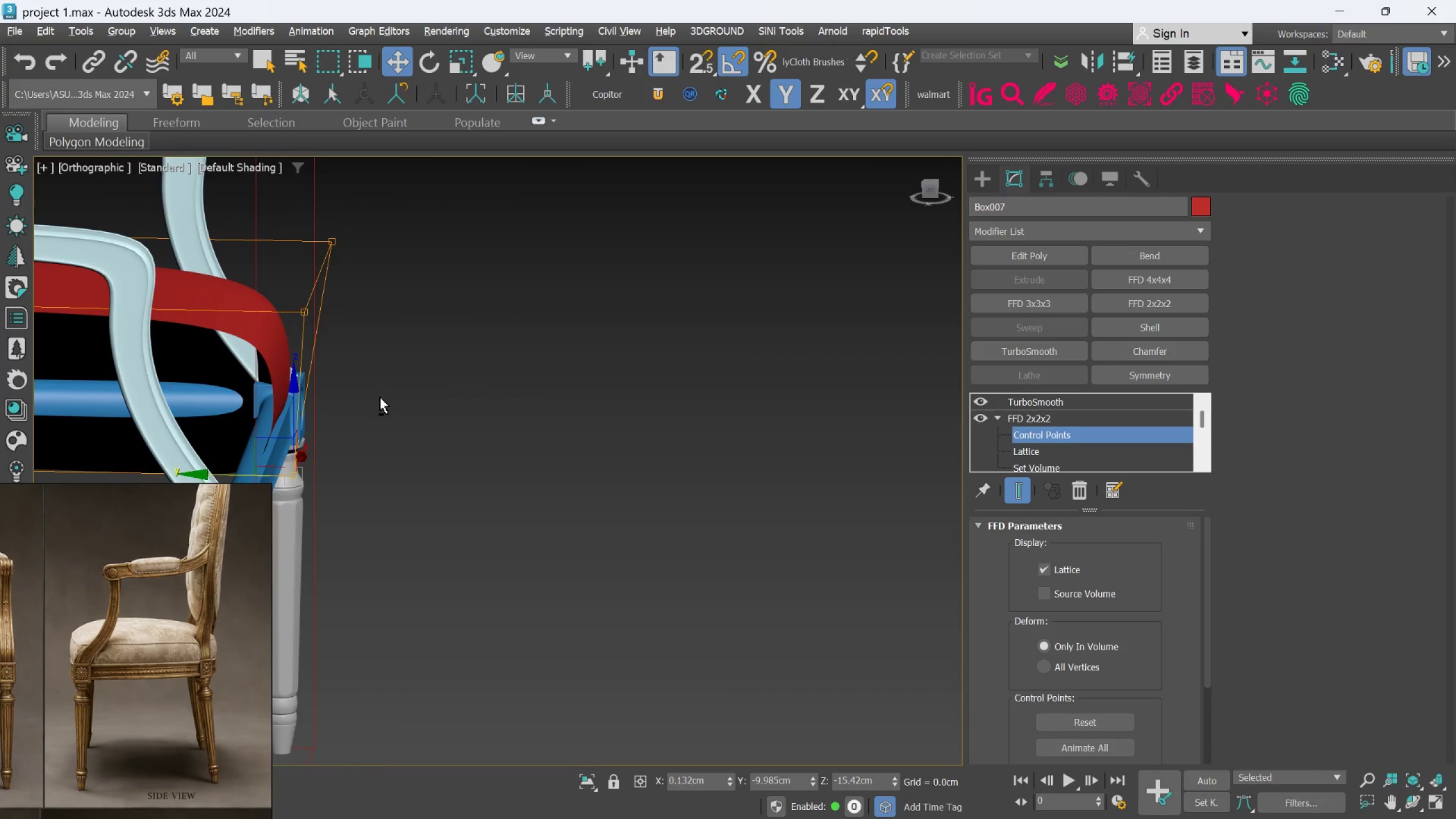 
key(Alt+AltLeft)
 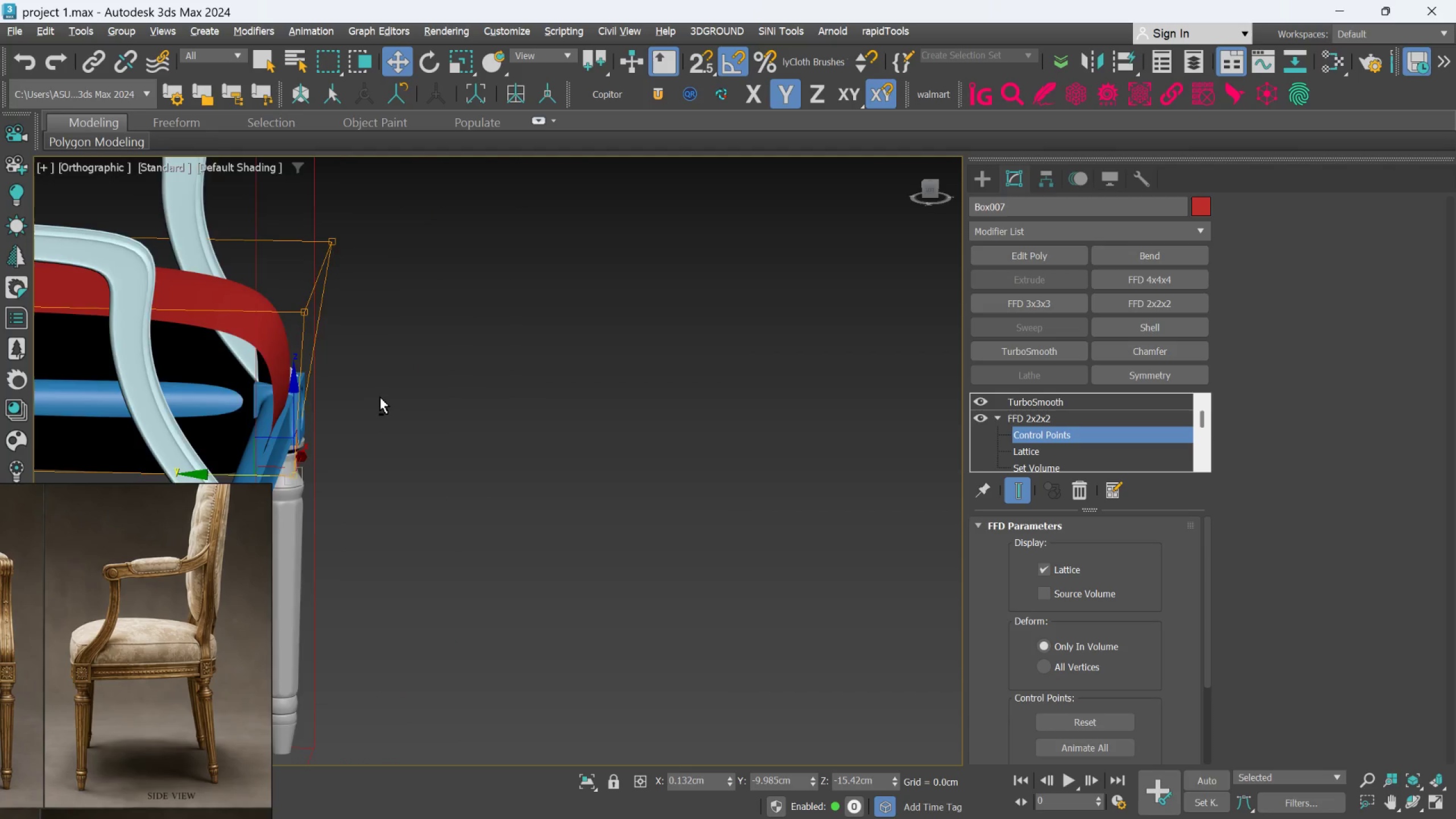 
key(Alt+AltLeft)
 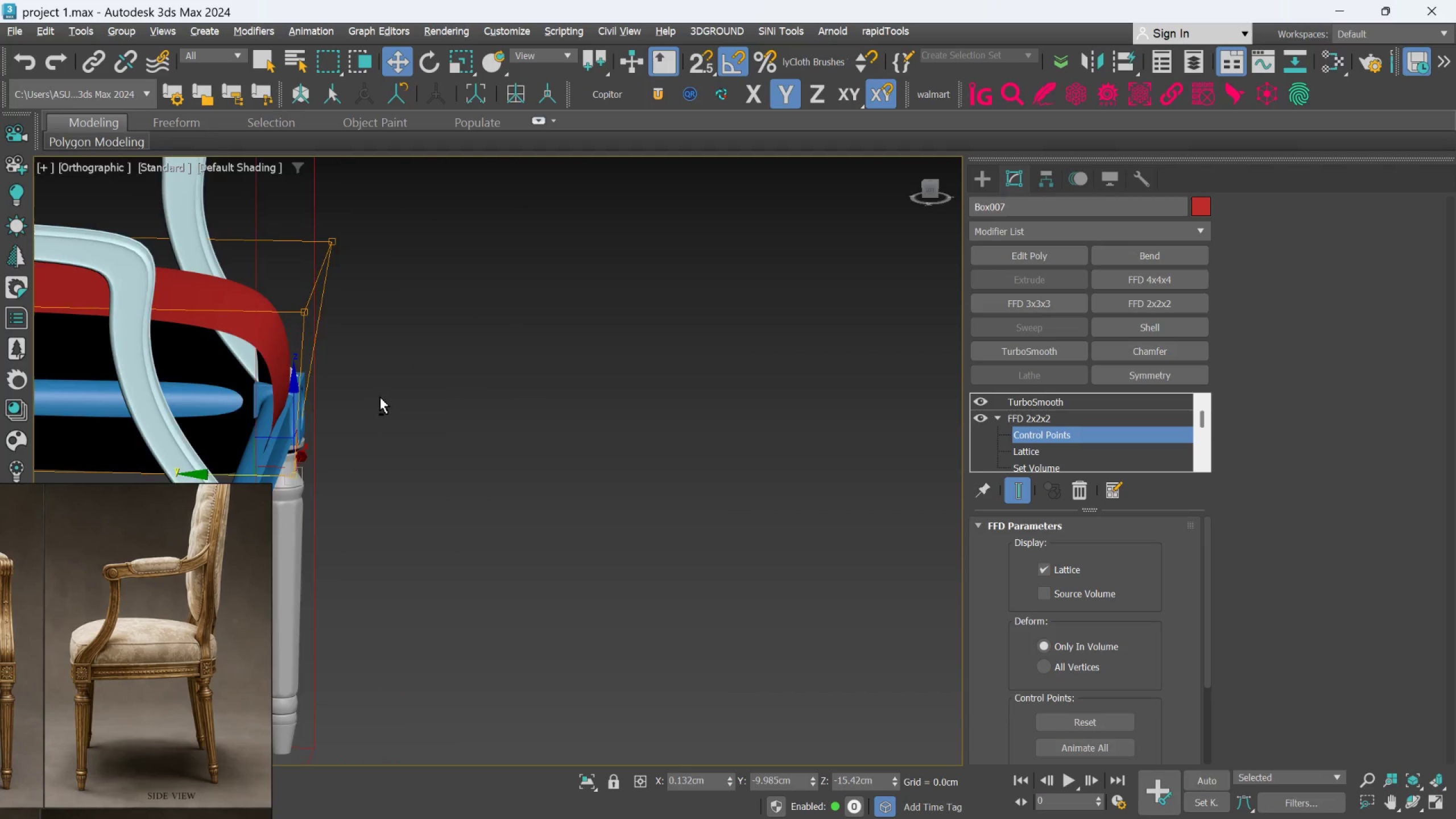 
key(Alt+AltLeft)
 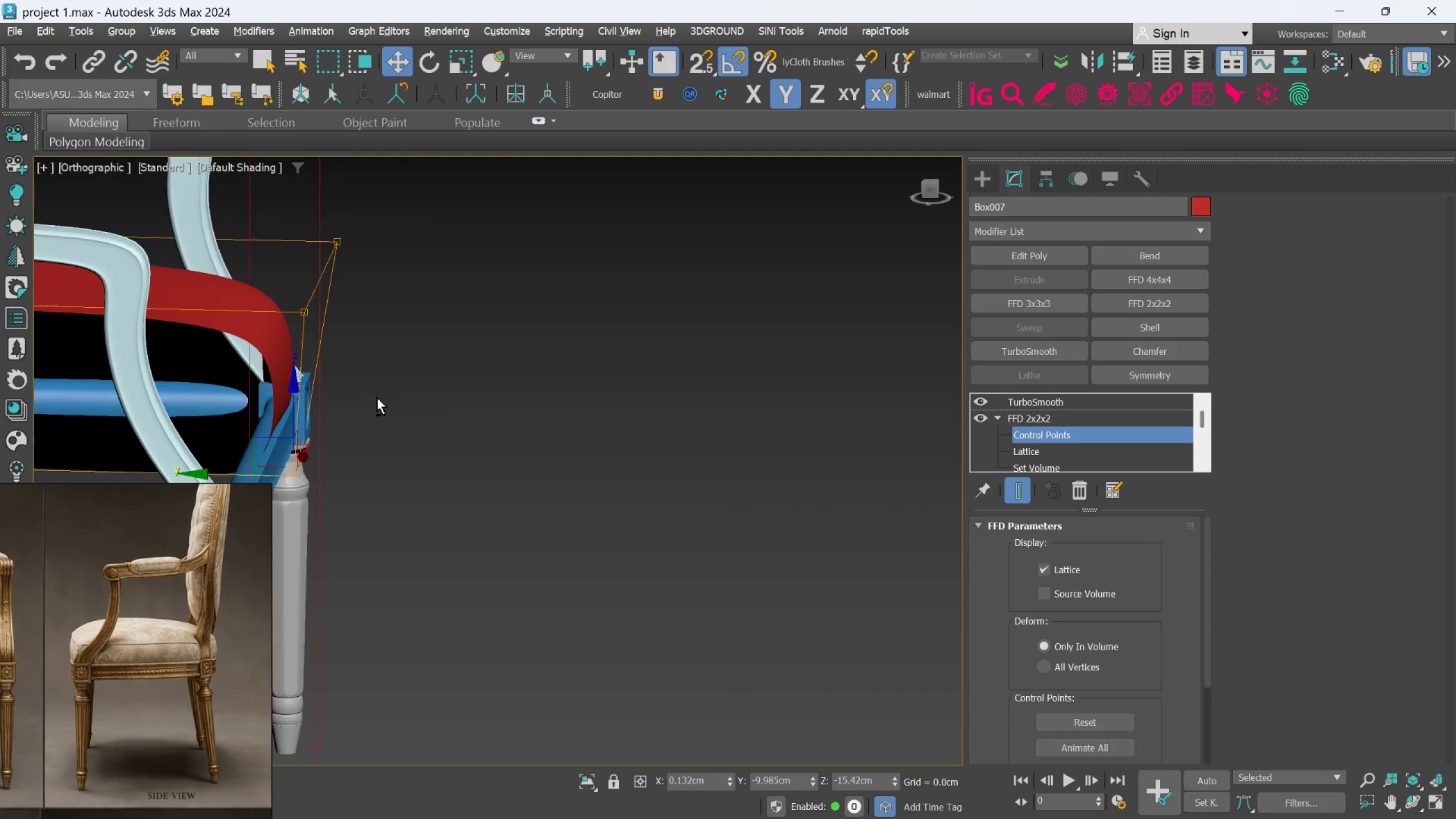 
key(Alt+AltLeft)
 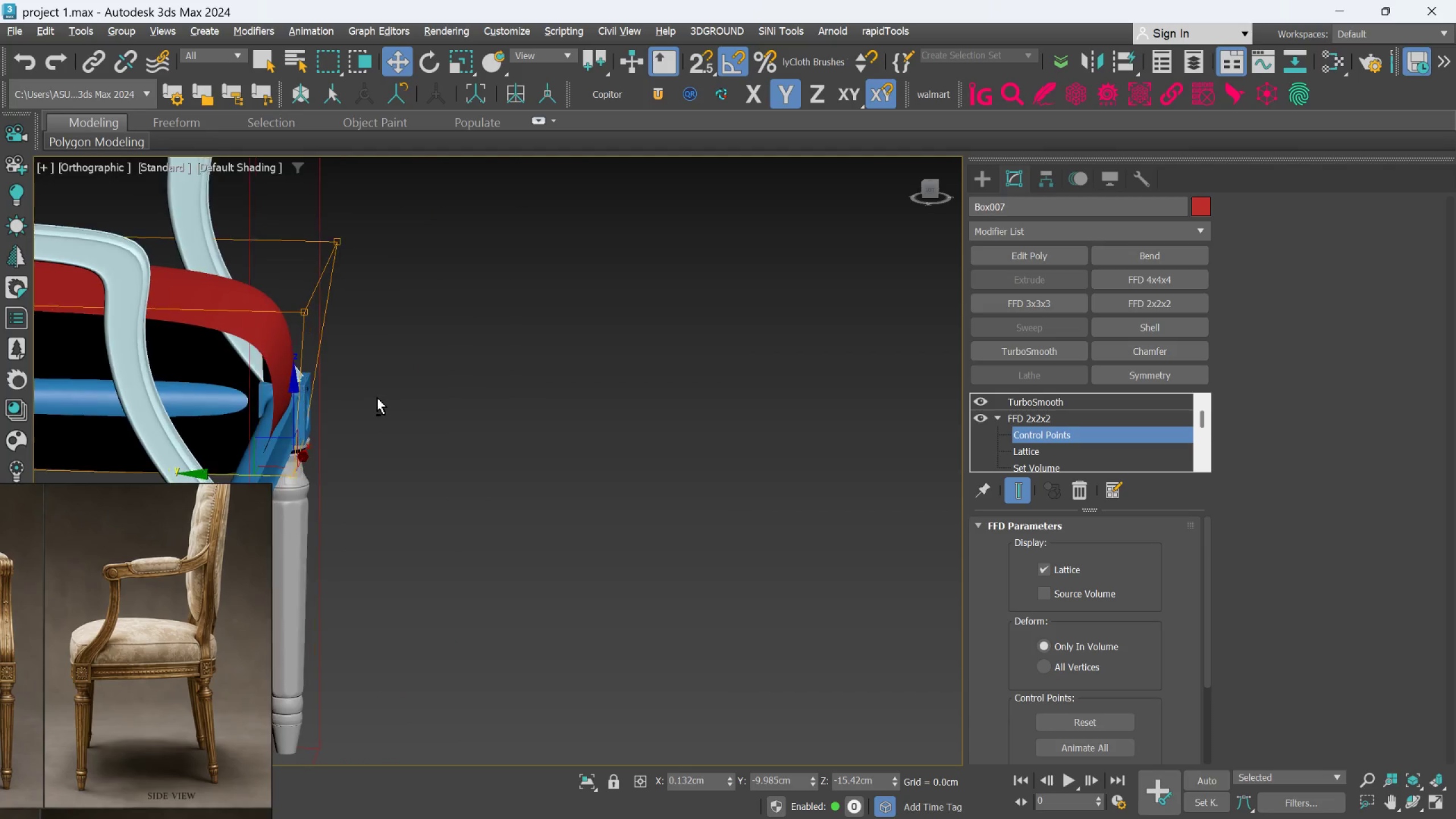 
key(Alt+AltLeft)
 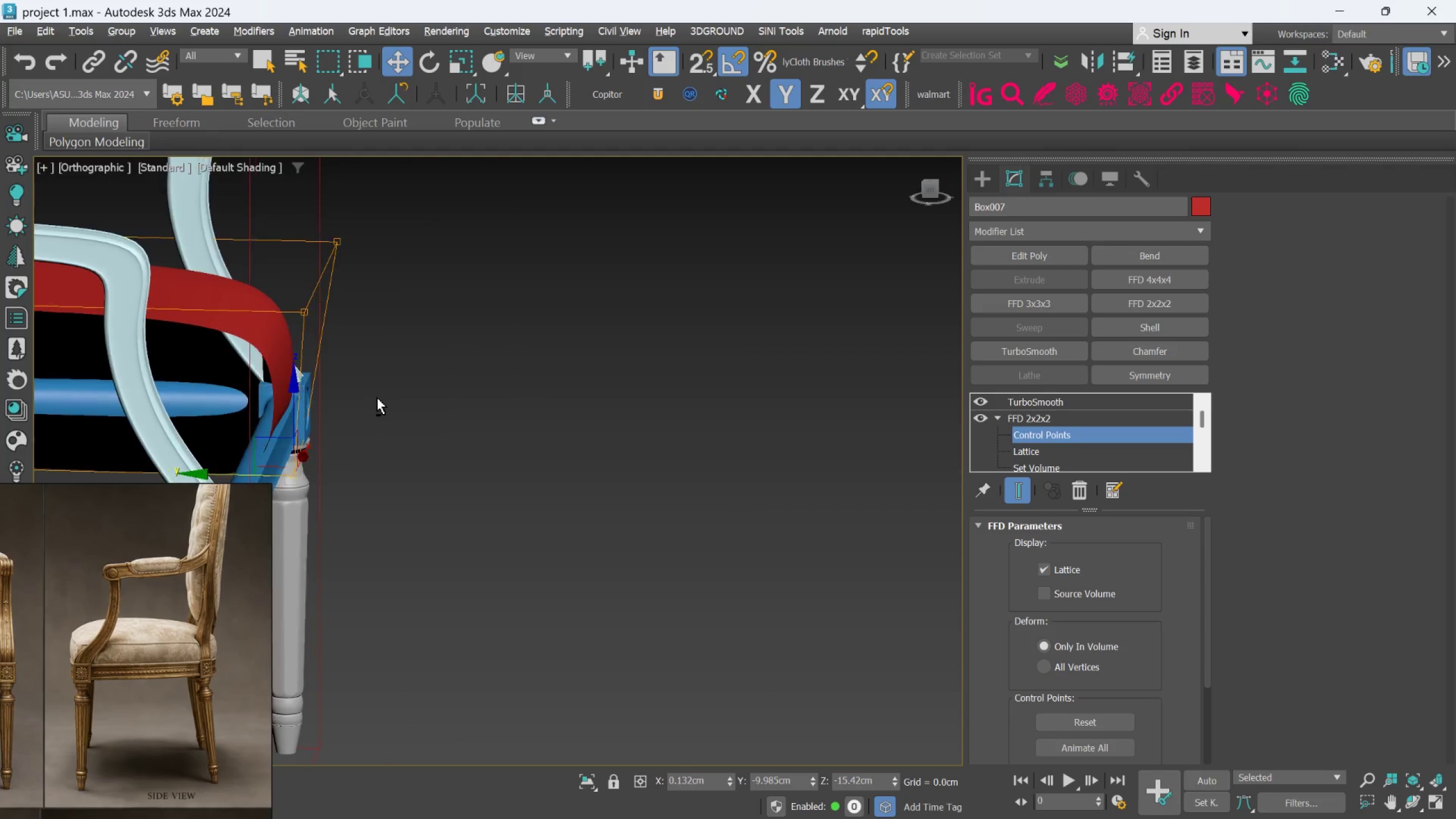 
key(Alt+AltLeft)
 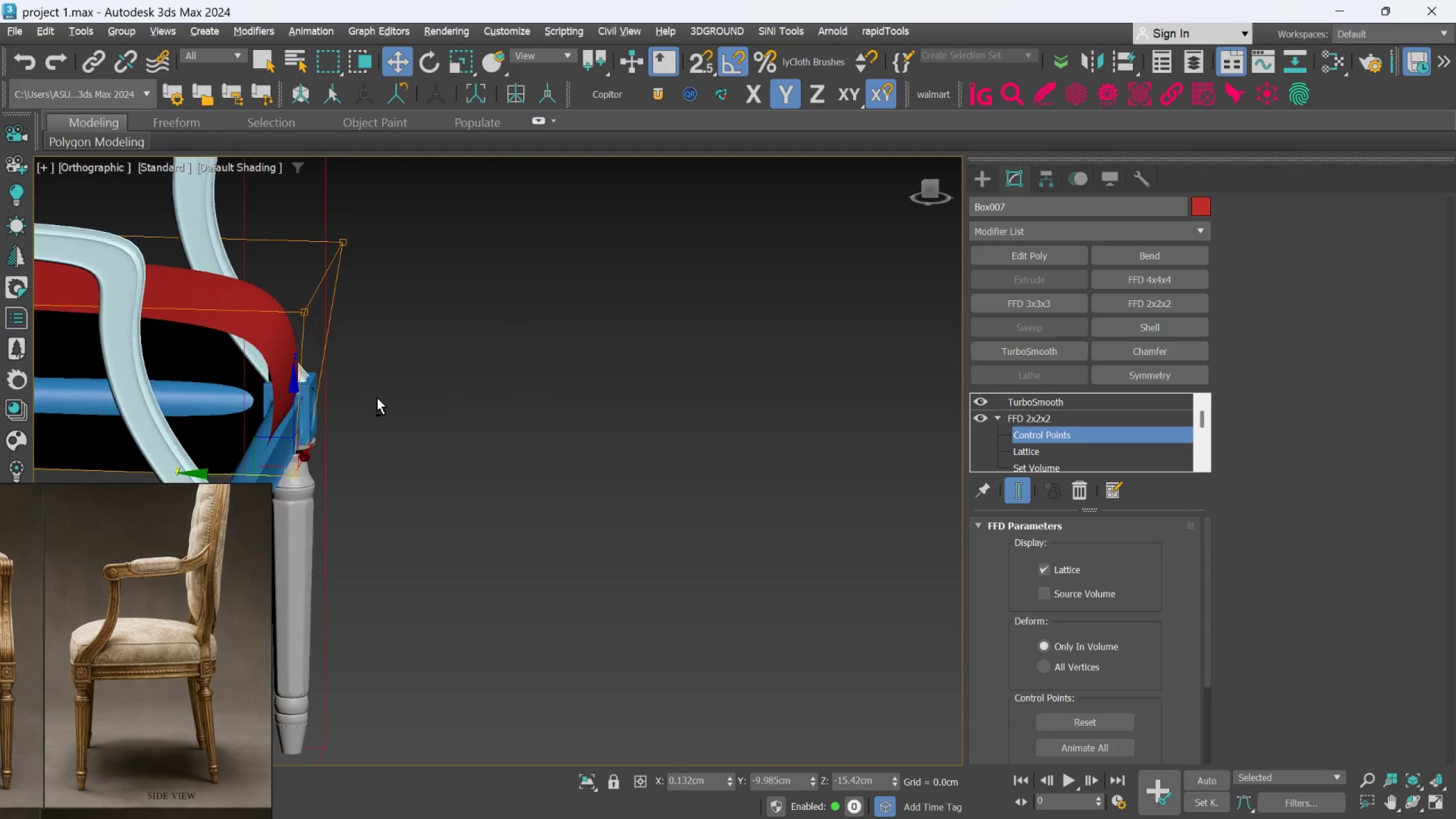 
hold_key(key=AltLeft, duration=1.47)
scroll: coordinate [324, 406], scroll_direction: up, amount: 1.0
 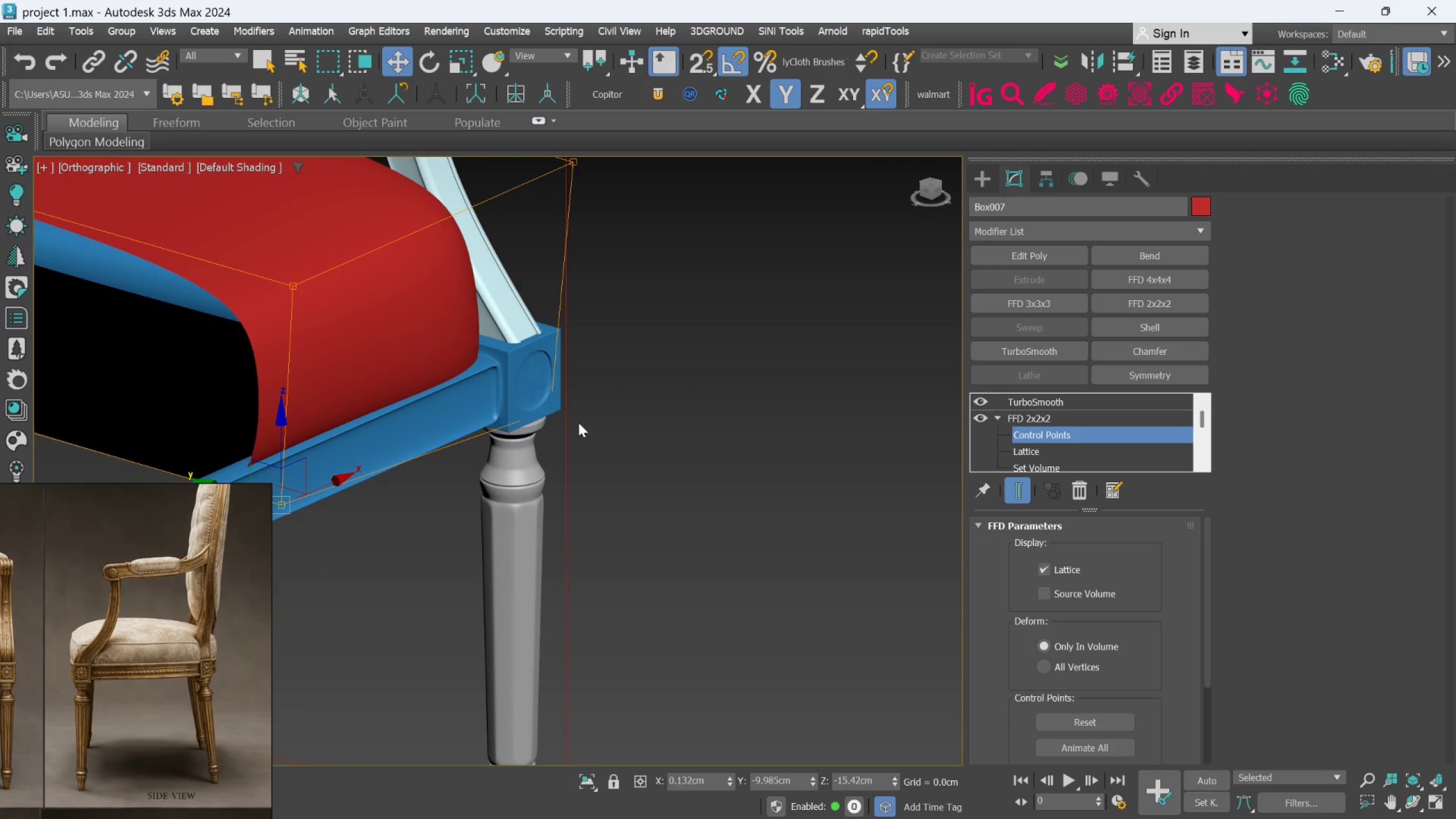 
hold_key(key=AltLeft, duration=0.48)
 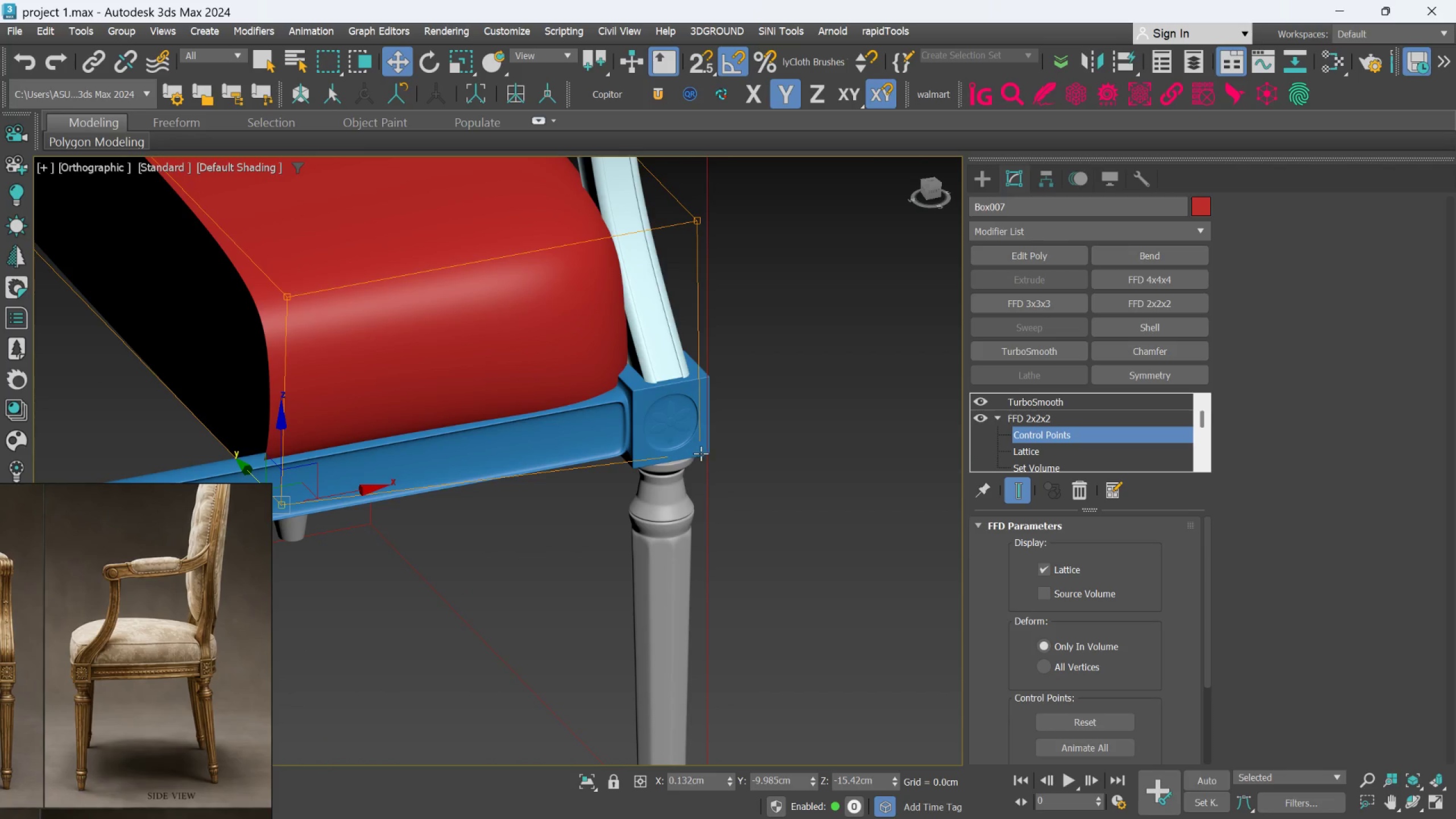 
left_click([701, 453])
 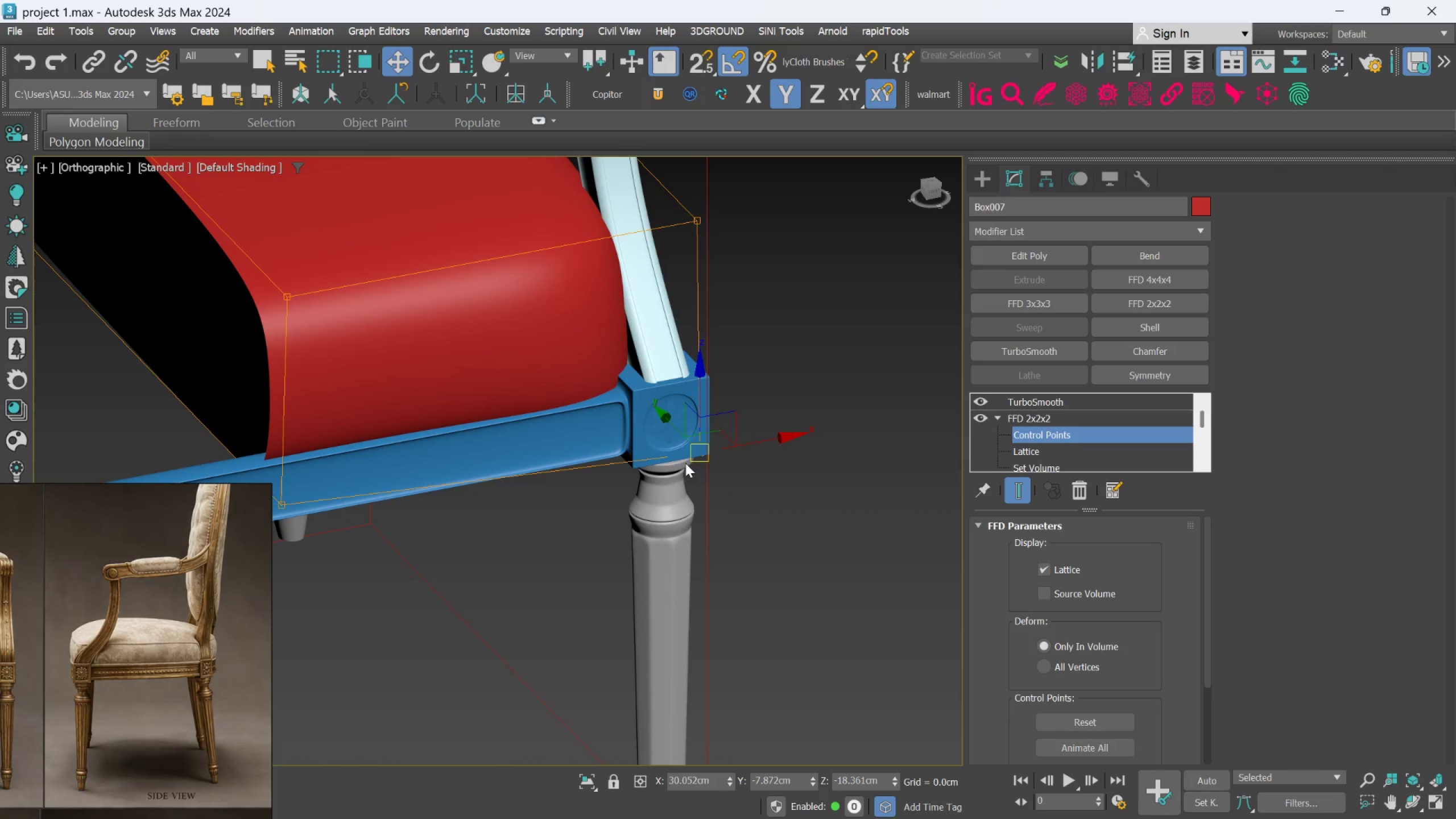 
hold_key(key=AltLeft, duration=0.62)
 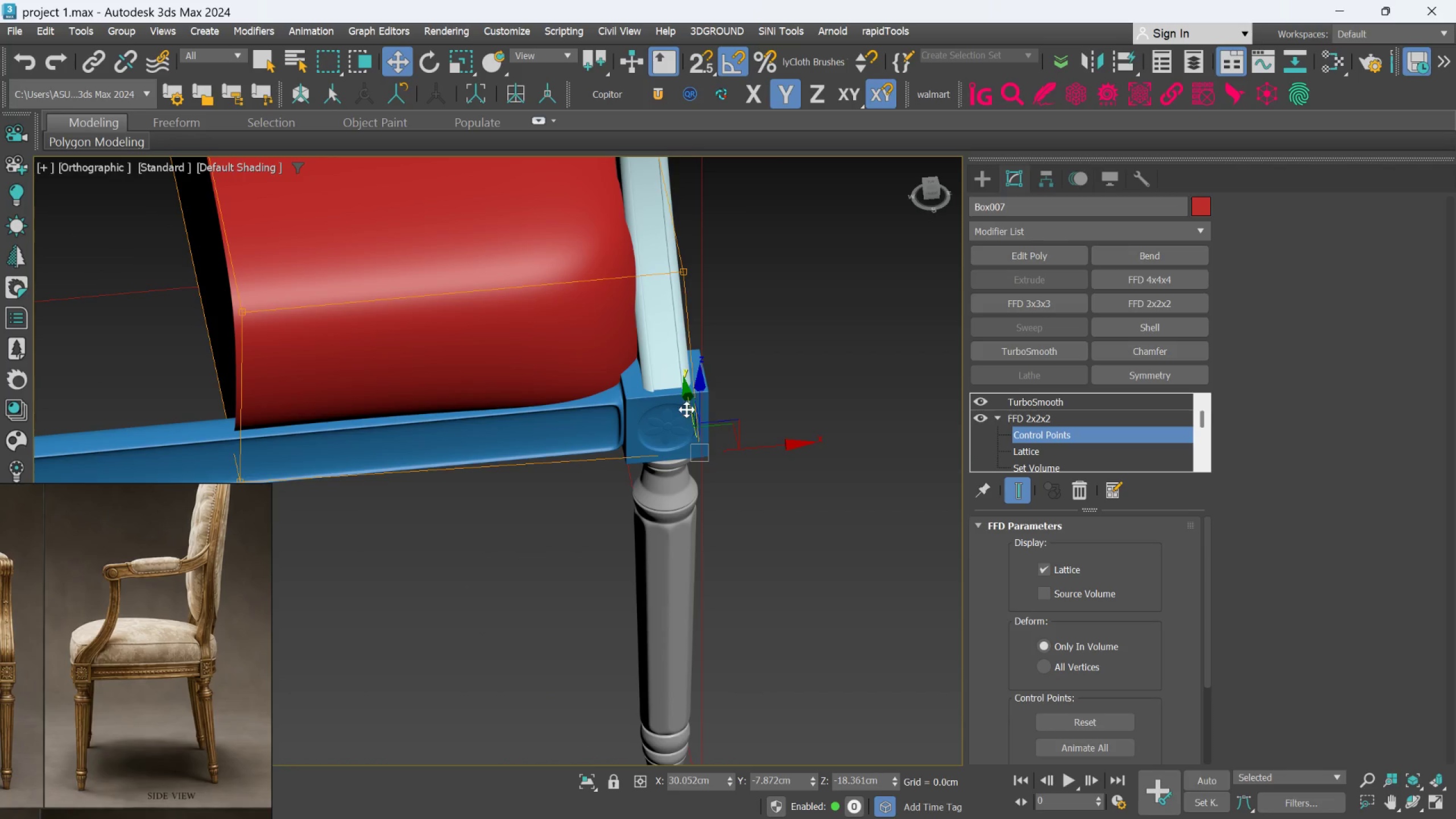 
left_click_drag(start_coordinate=[686, 407], to_coordinate=[687, 395])
 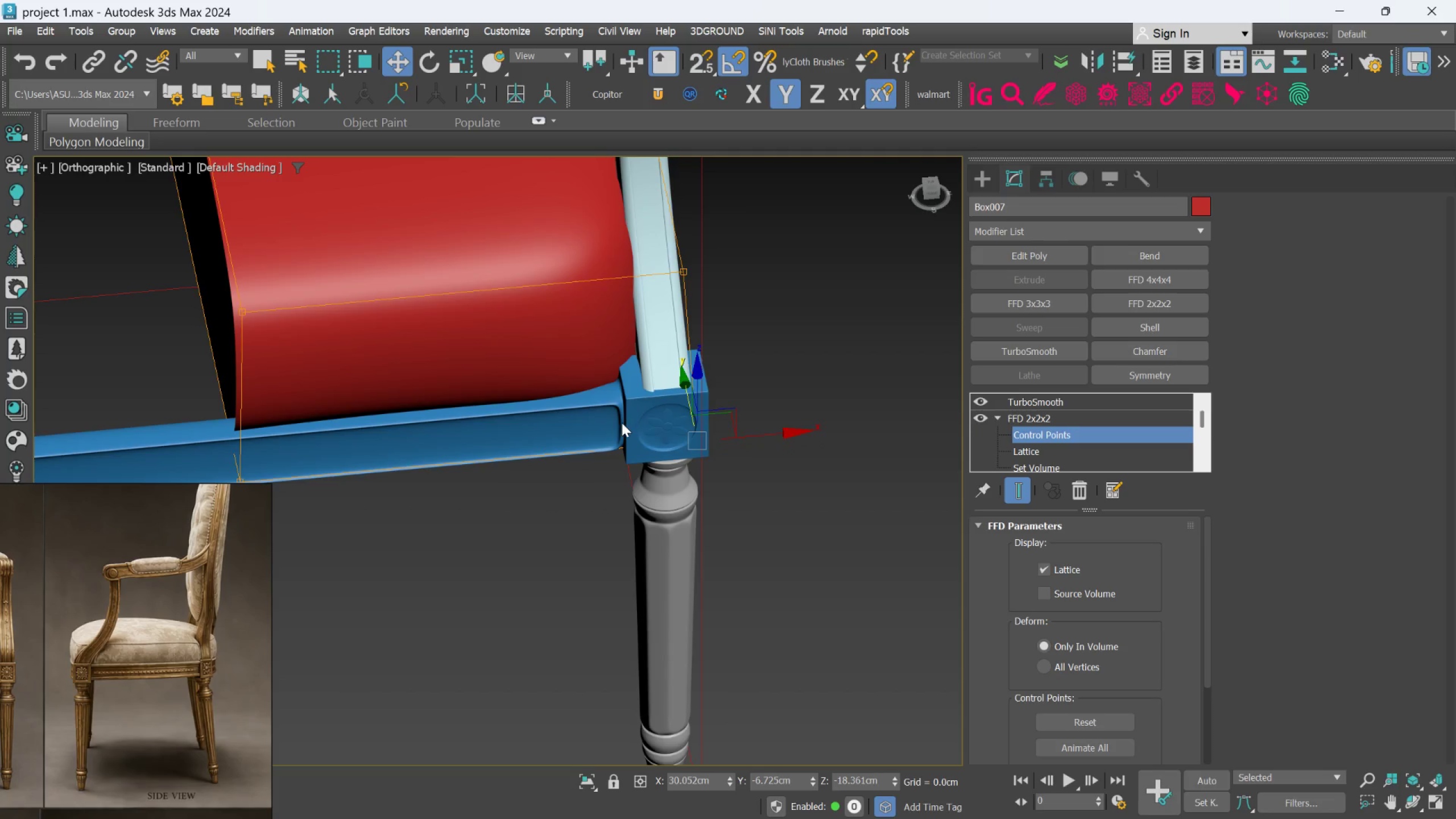 
hold_key(key=AltLeft, duration=1.14)
scroll: coordinate [622, 423], scroll_direction: down, amount: 1.0
 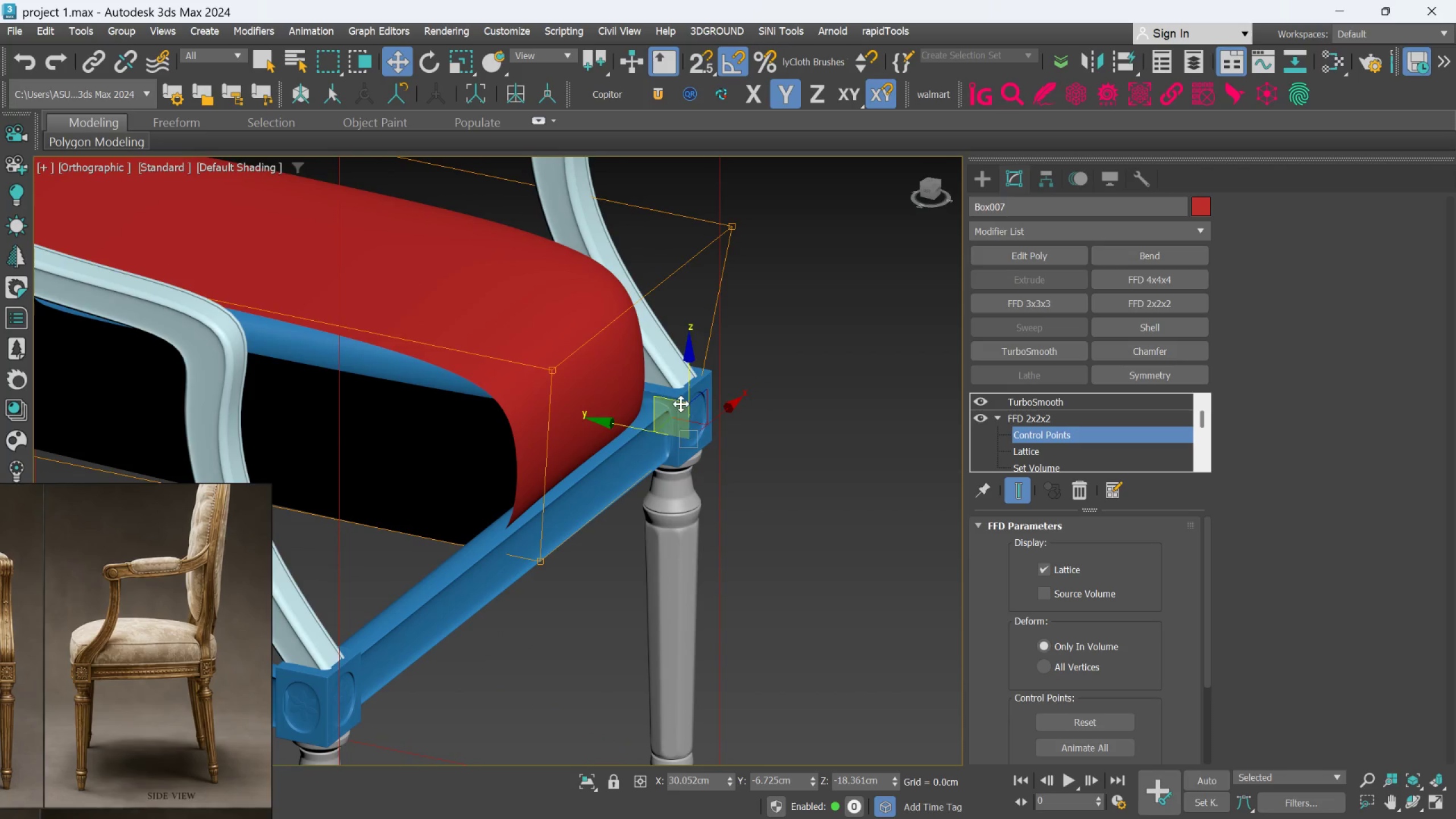 
hold_key(key=AltLeft, duration=1.12)
 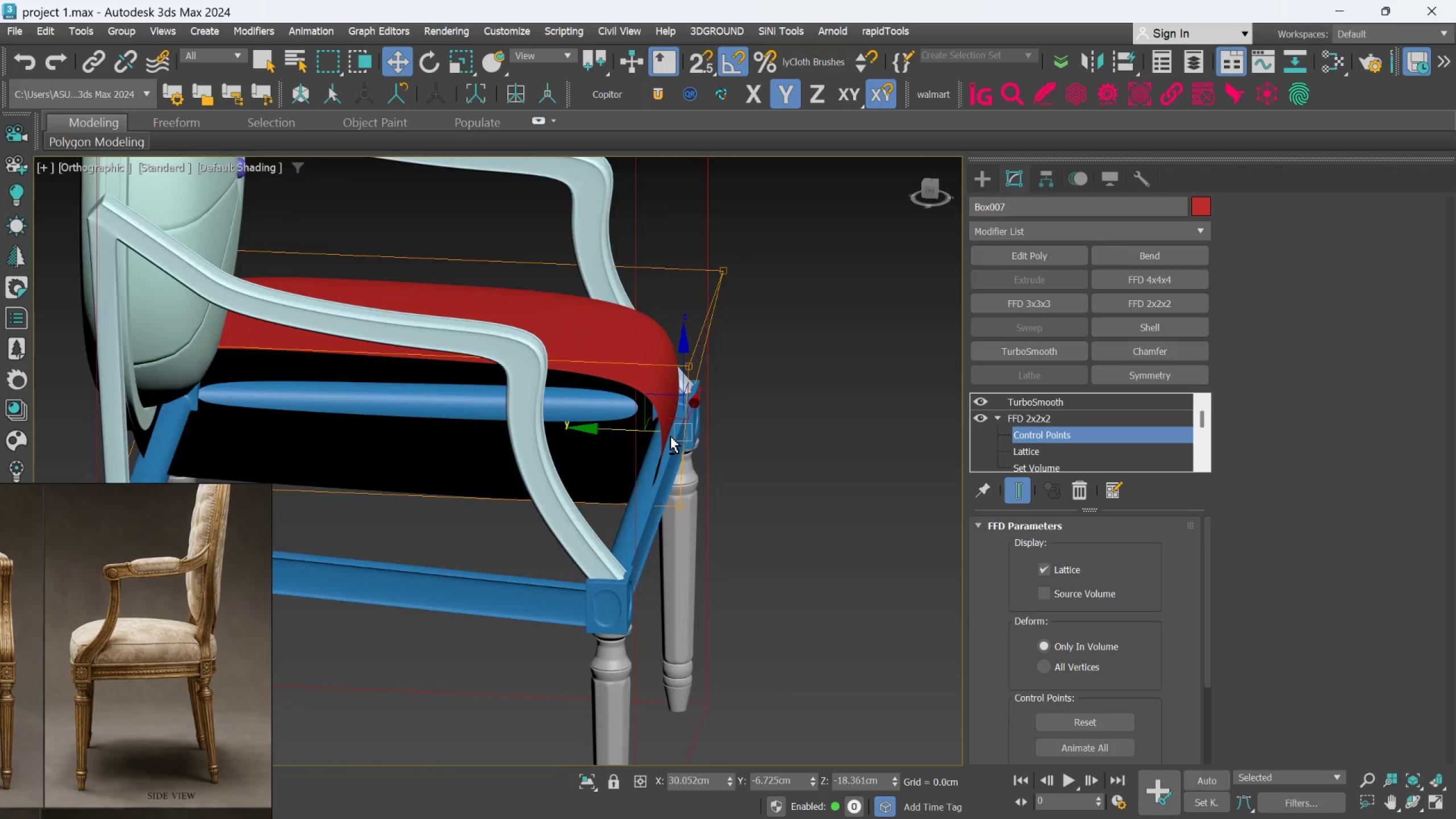 
scroll: coordinate [670, 416], scroll_direction: down, amount: 1.0
 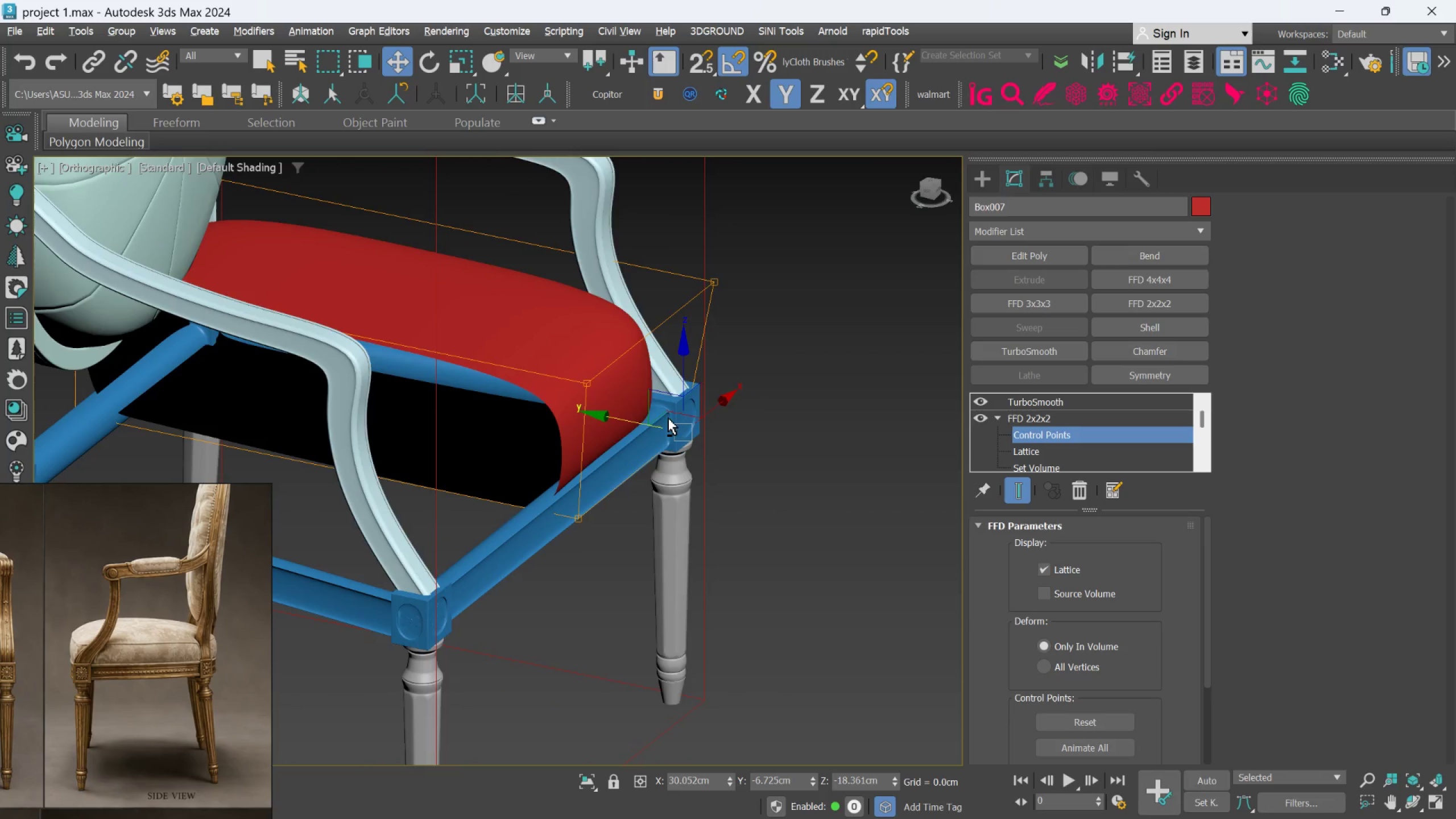 
hold_key(key=AltLeft, duration=1.5)
 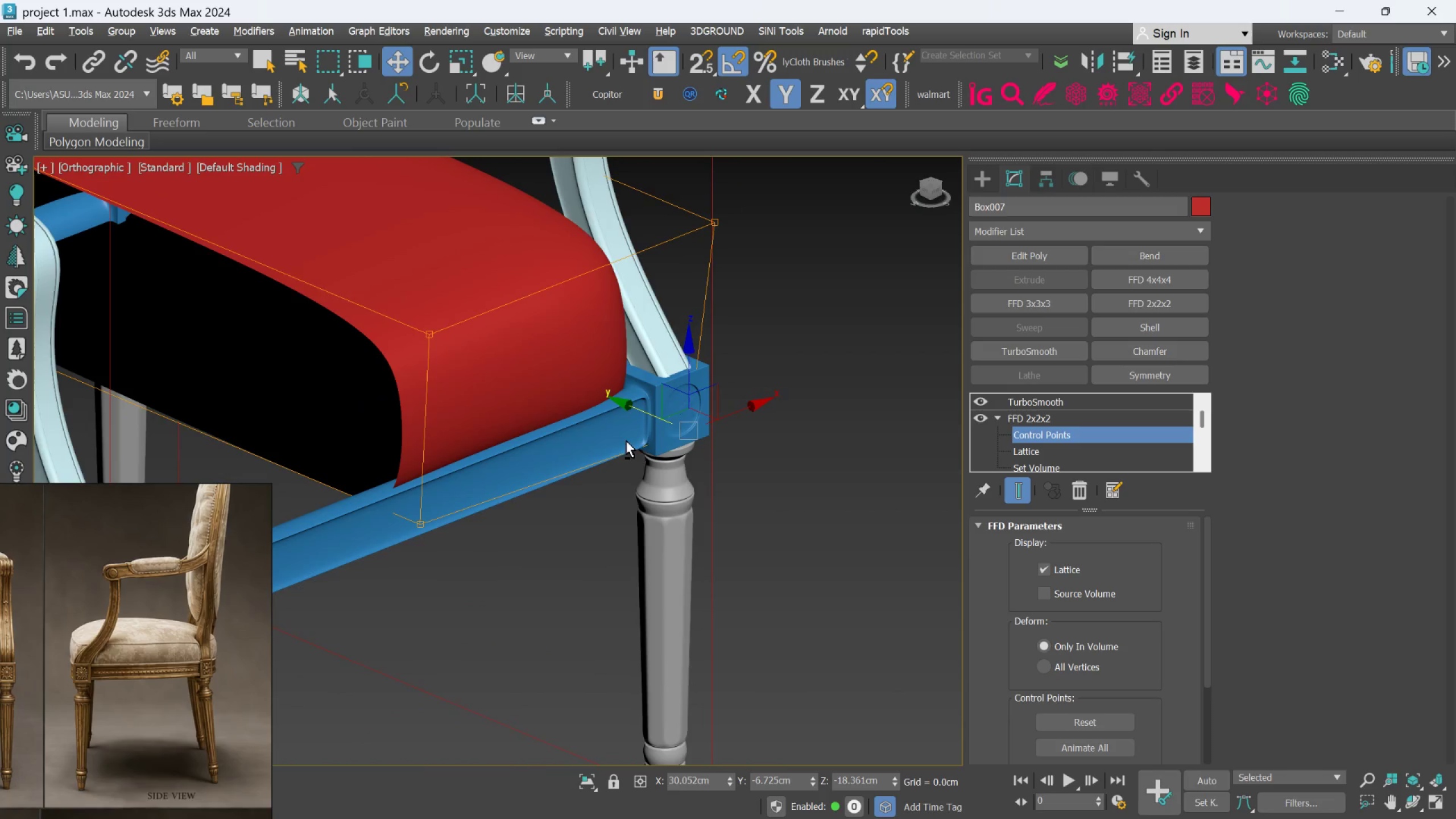 
scroll: coordinate [671, 436], scroll_direction: up, amount: 1.0
 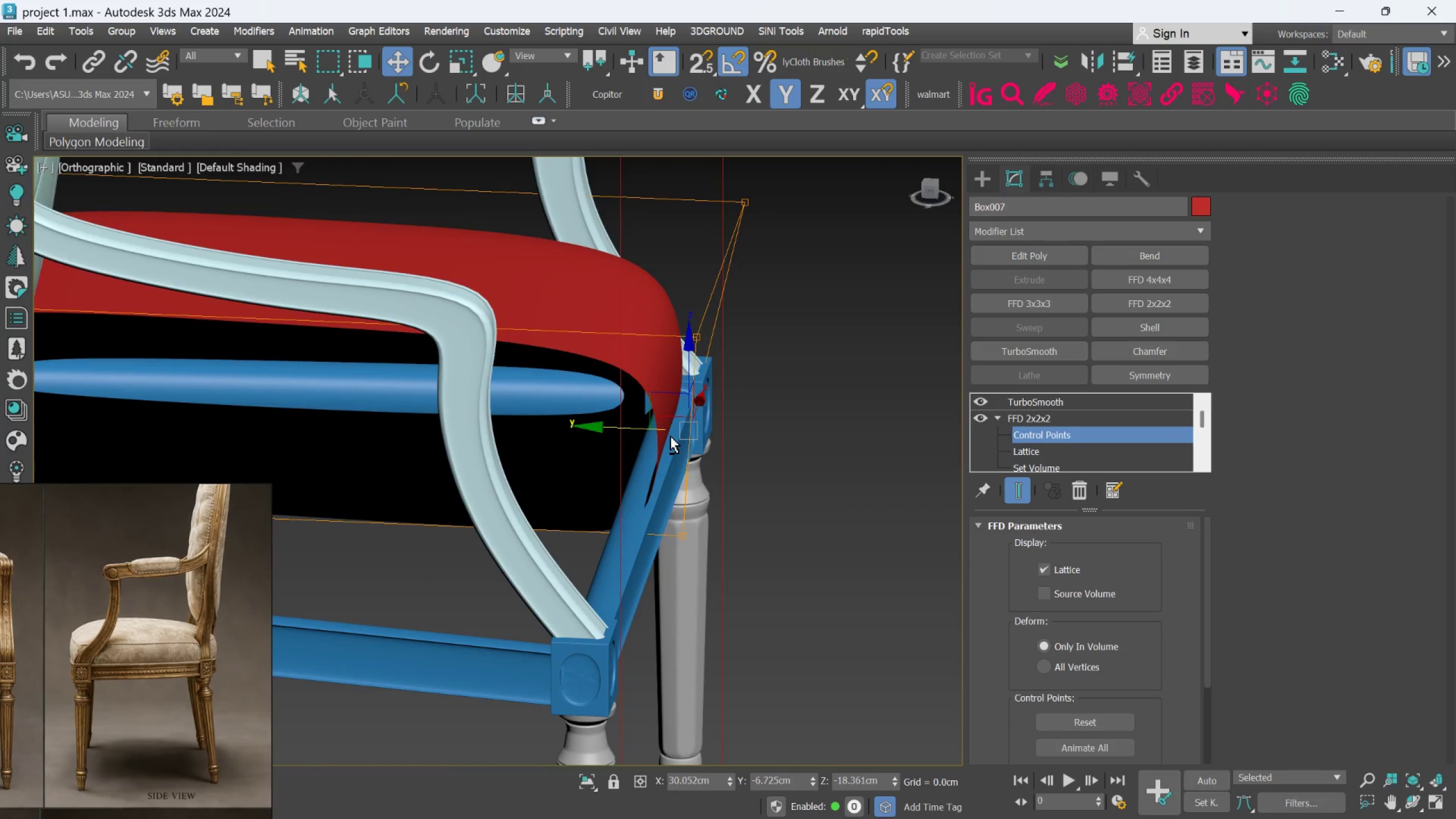 
hold_key(key=AltLeft, duration=0.55)
 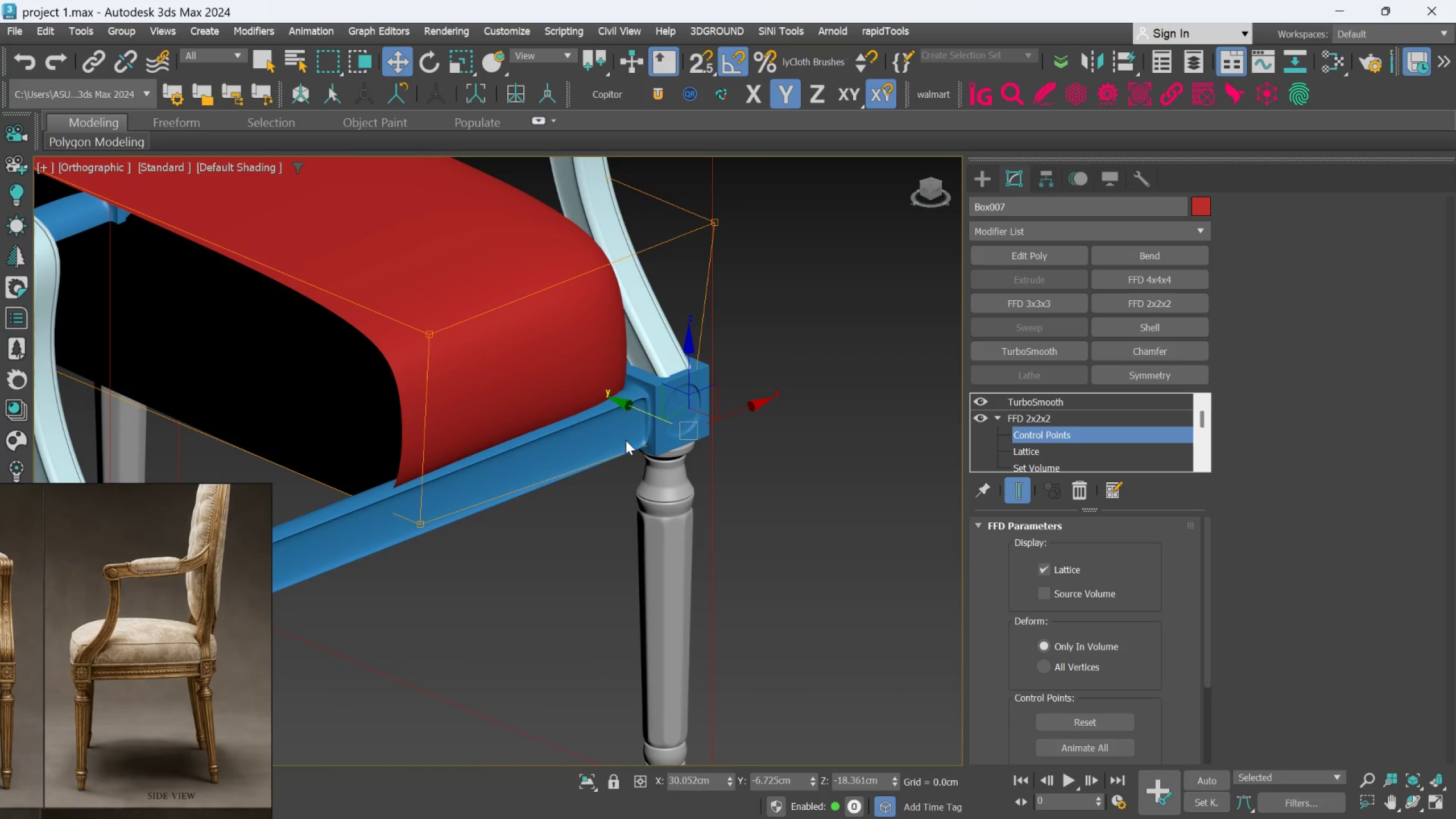 
hold_key(key=AltLeft, duration=0.7)
 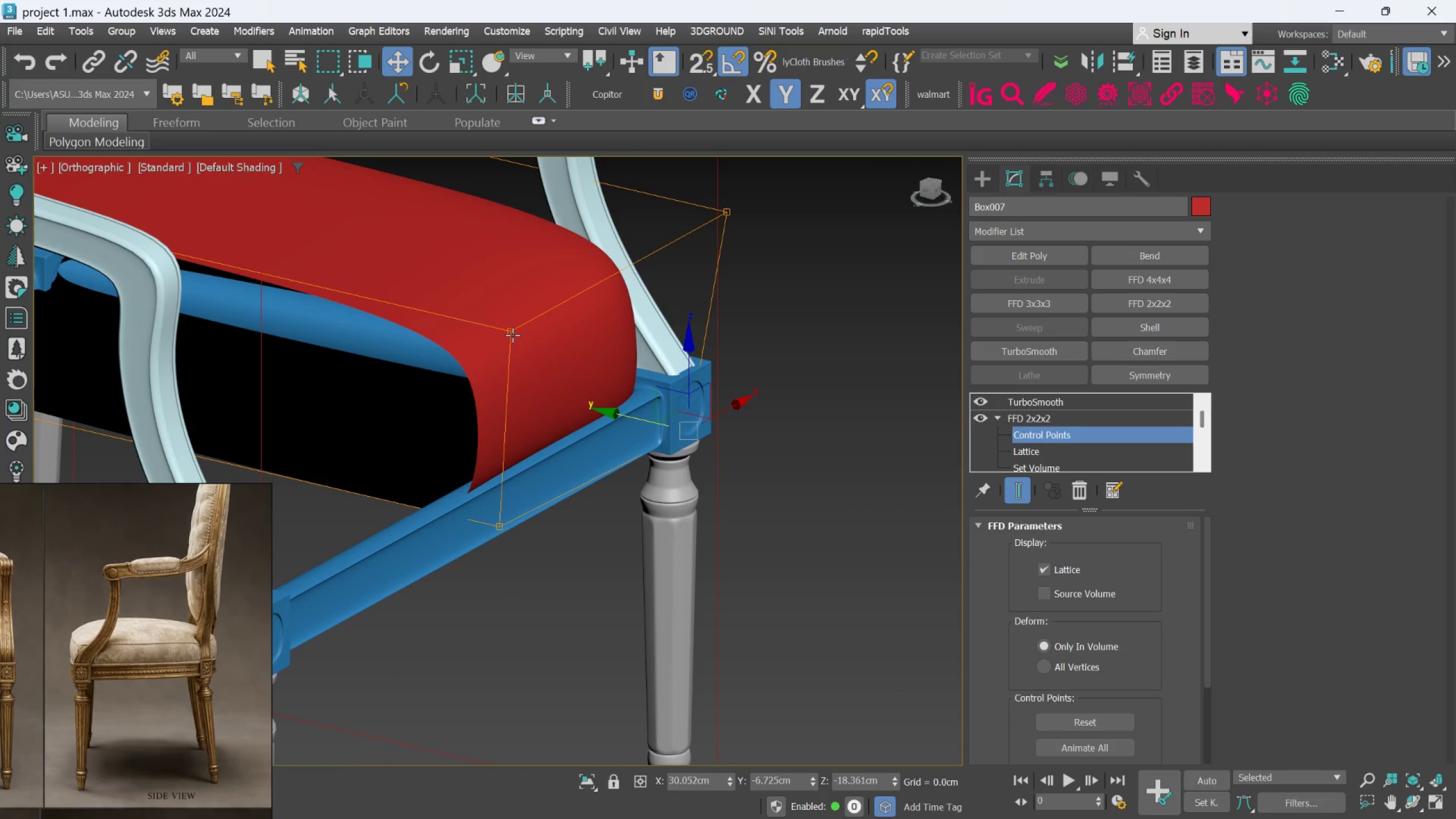 
left_click([511, 333])
 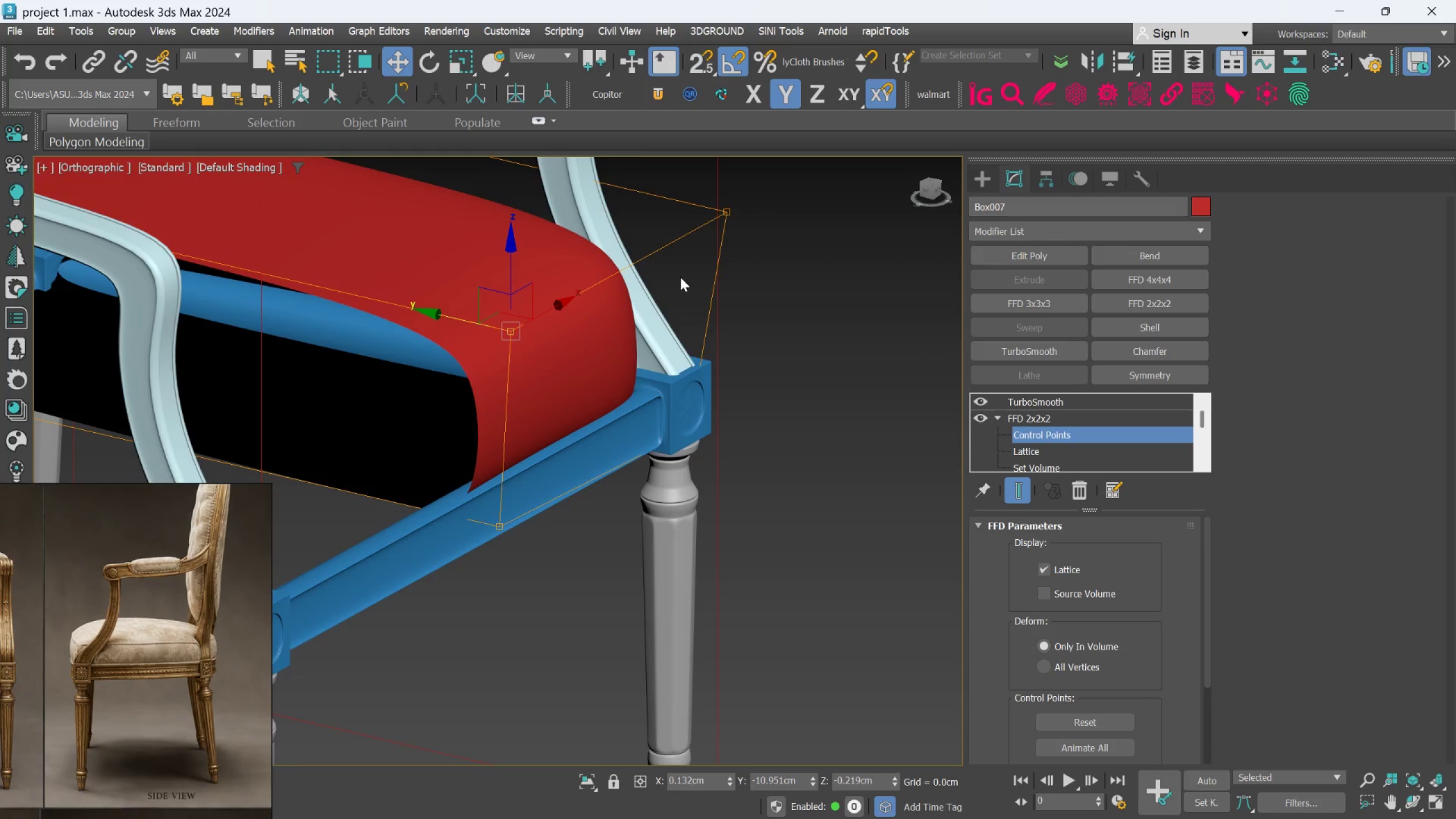 
hold_key(key=ControlLeft, duration=1.41)
 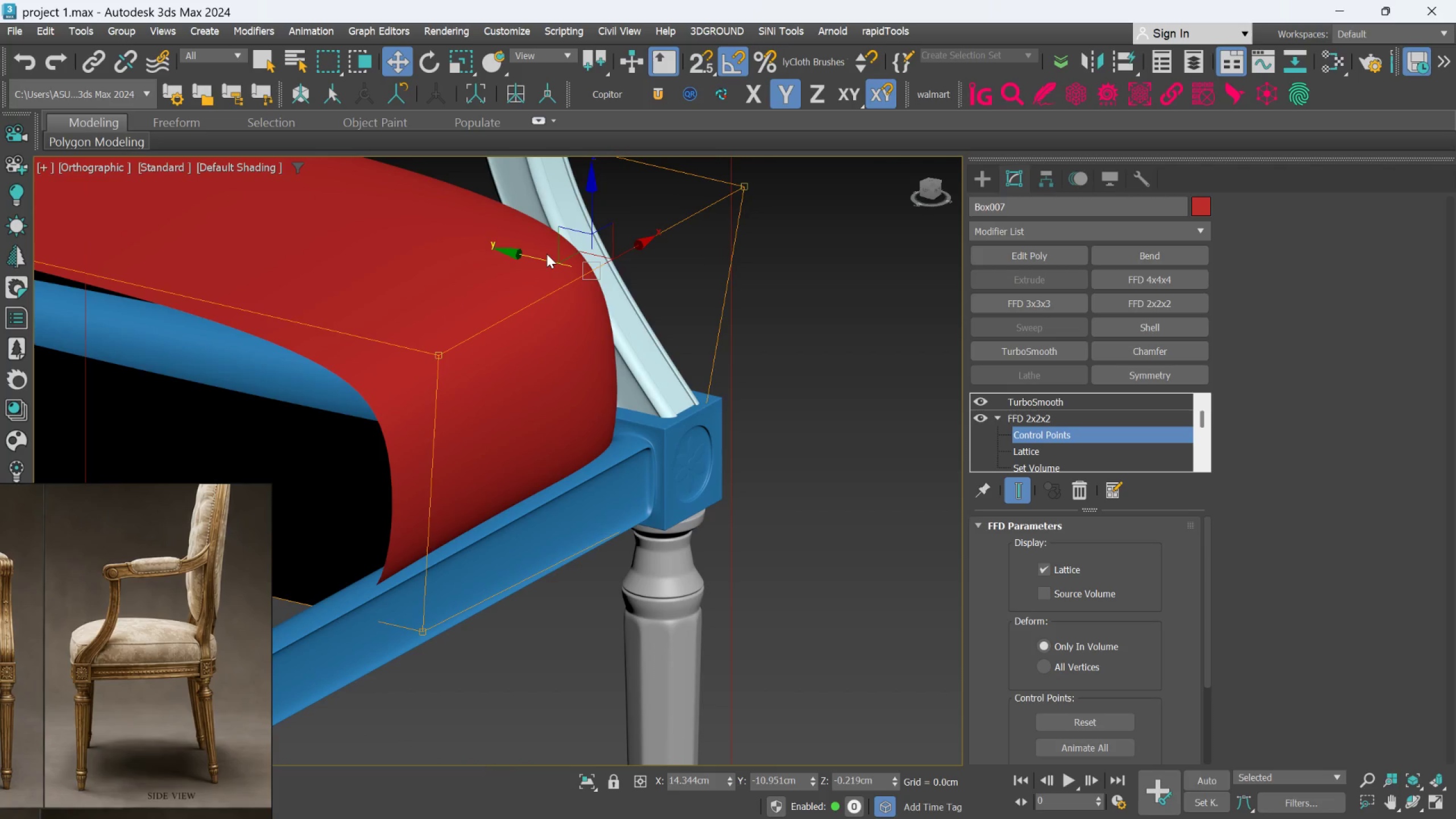 
scroll: coordinate [685, 273], scroll_direction: up, amount: 1.0
 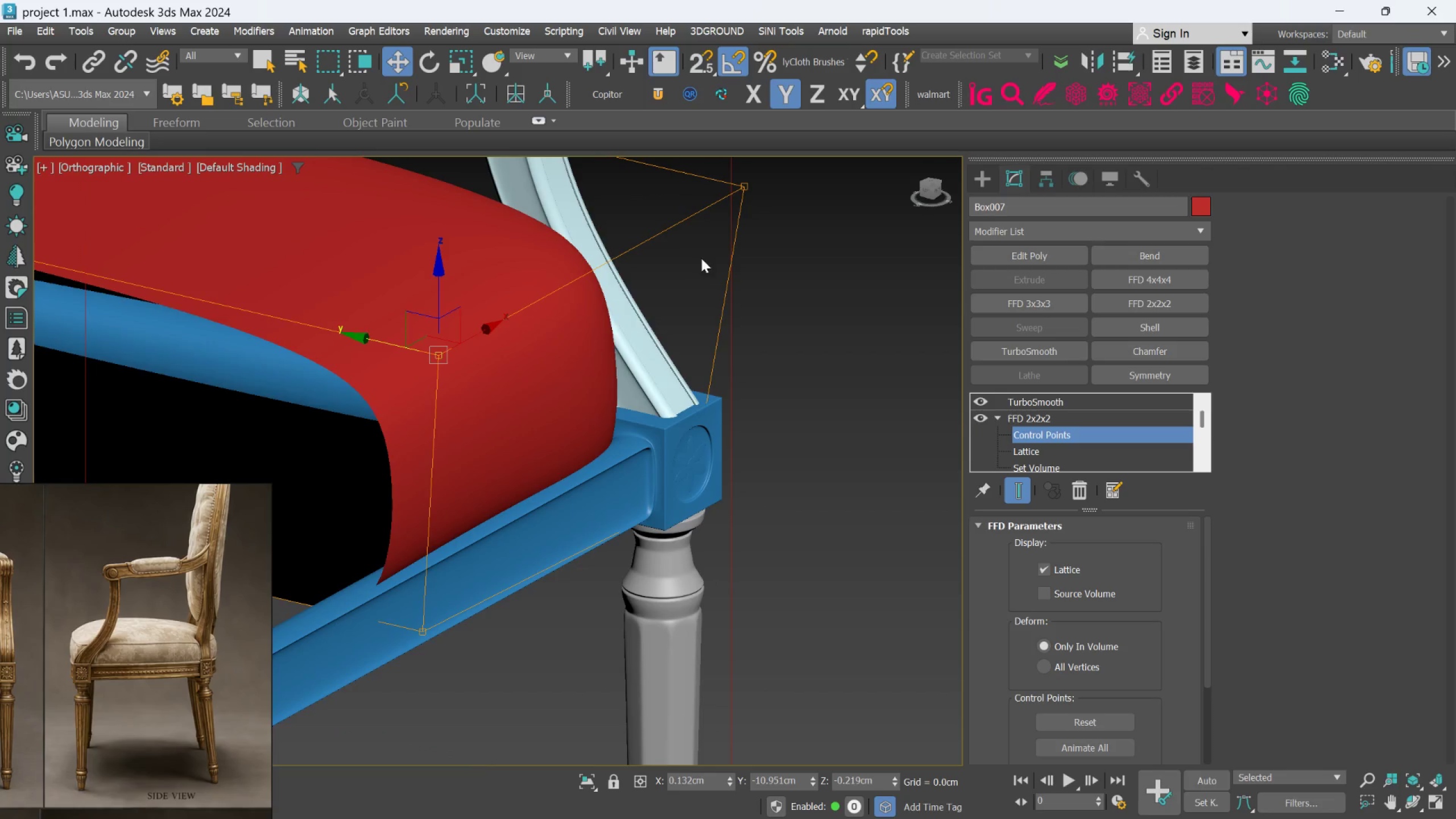 
left_click([748, 188])
 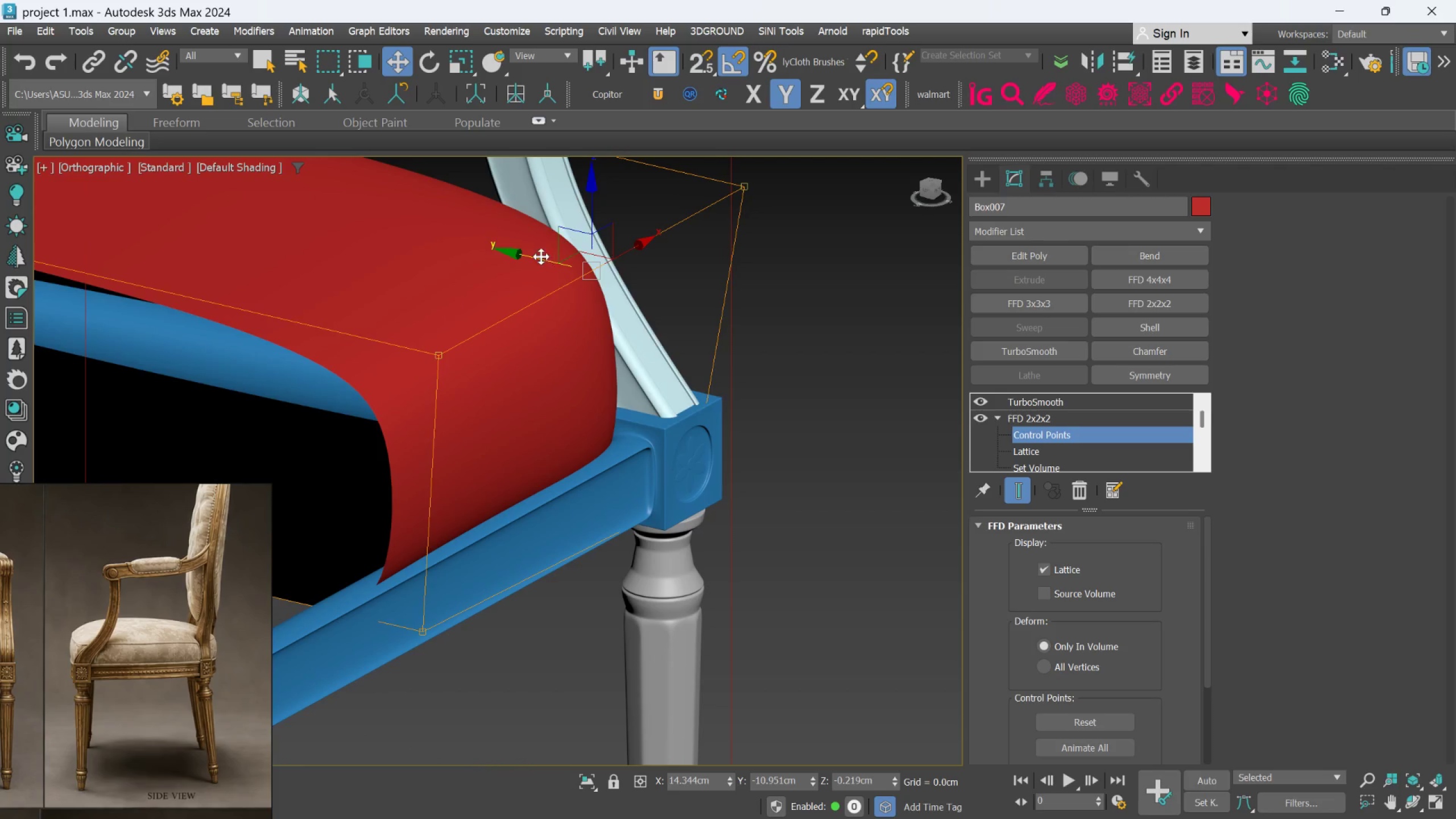 
left_click_drag(start_coordinate=[540, 257], to_coordinate=[551, 267])
 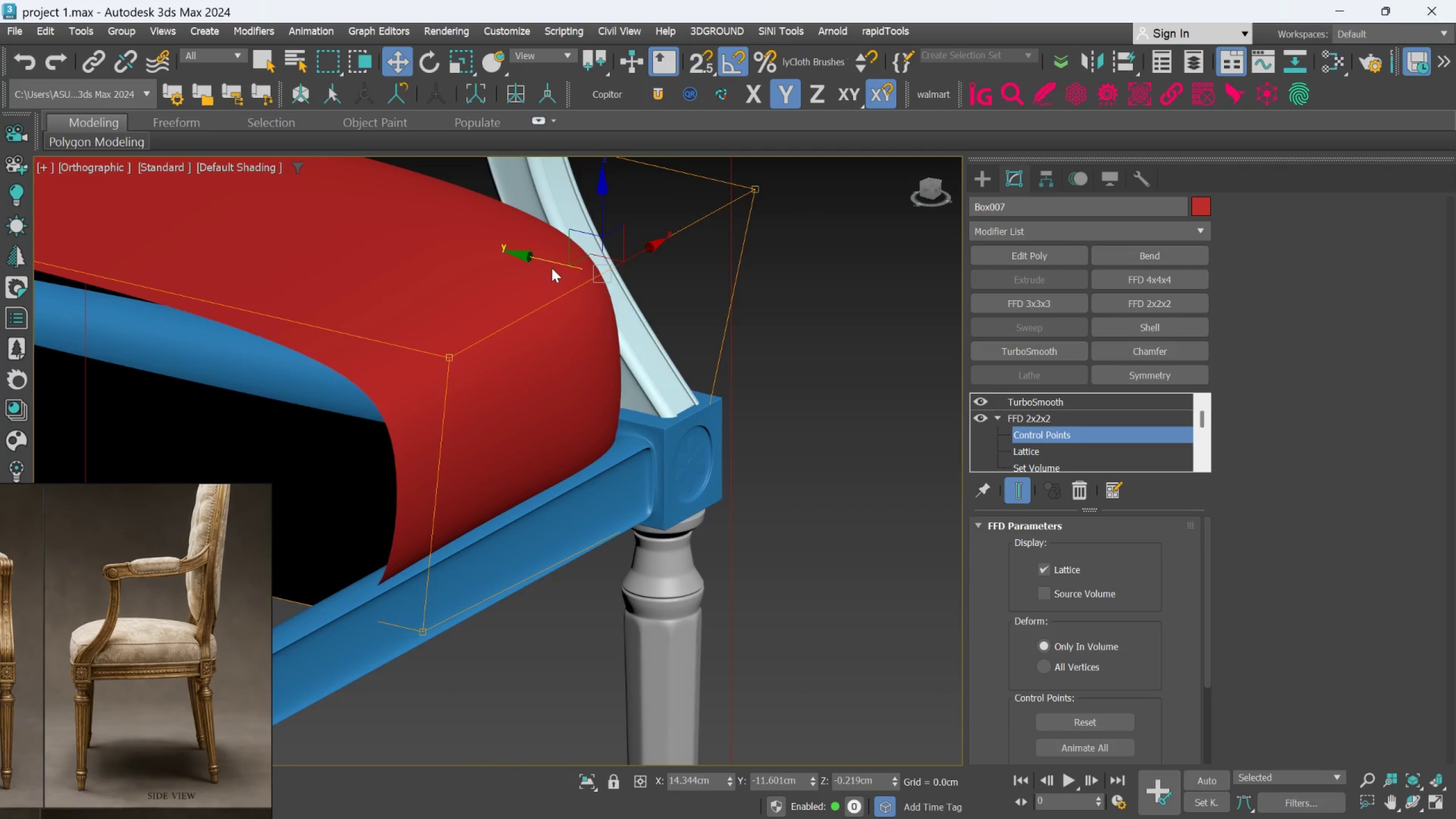 
hold_key(key=AltLeft, duration=1.5)
 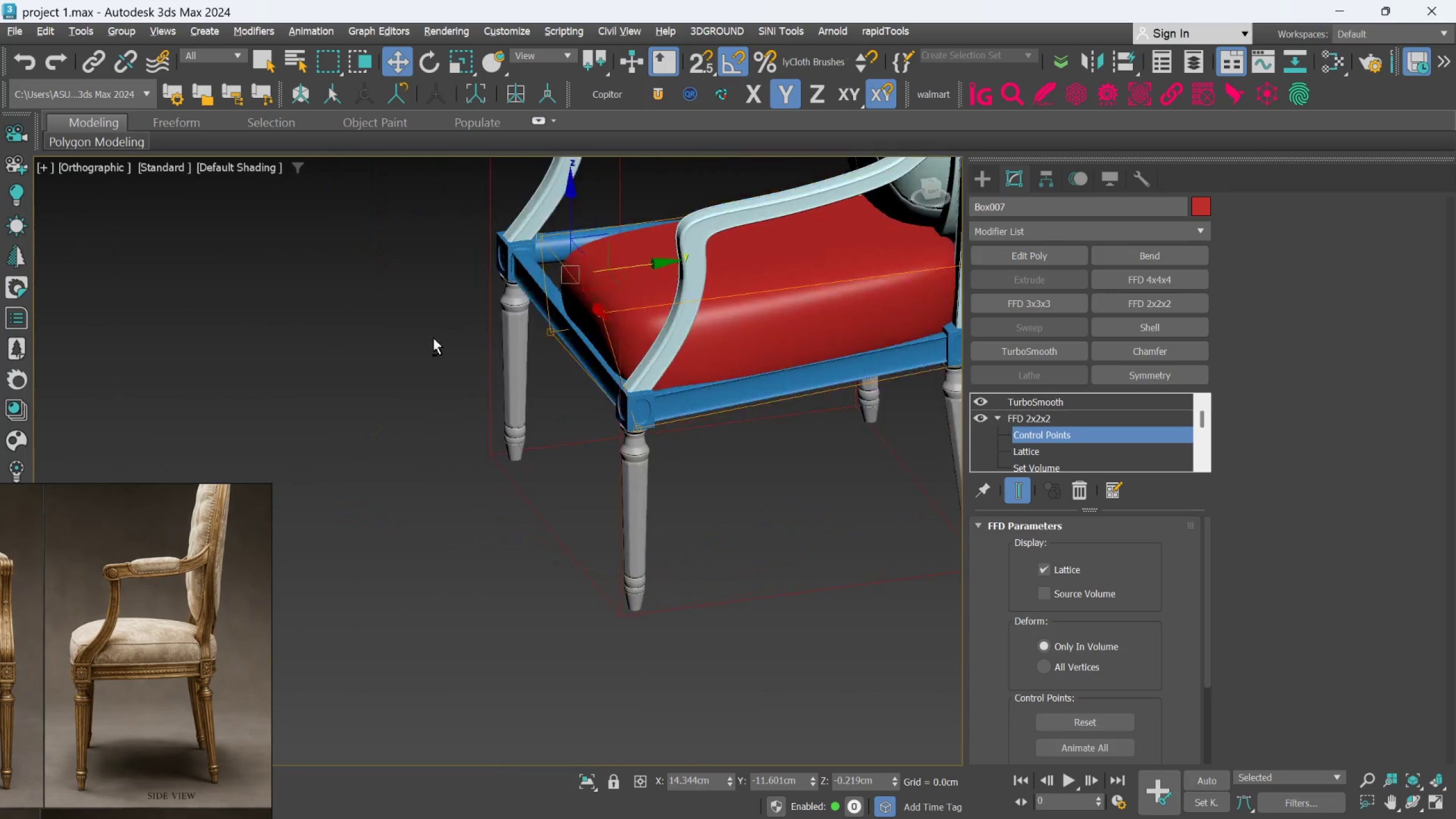 
scroll: coordinate [553, 280], scroll_direction: down, amount: 3.0
 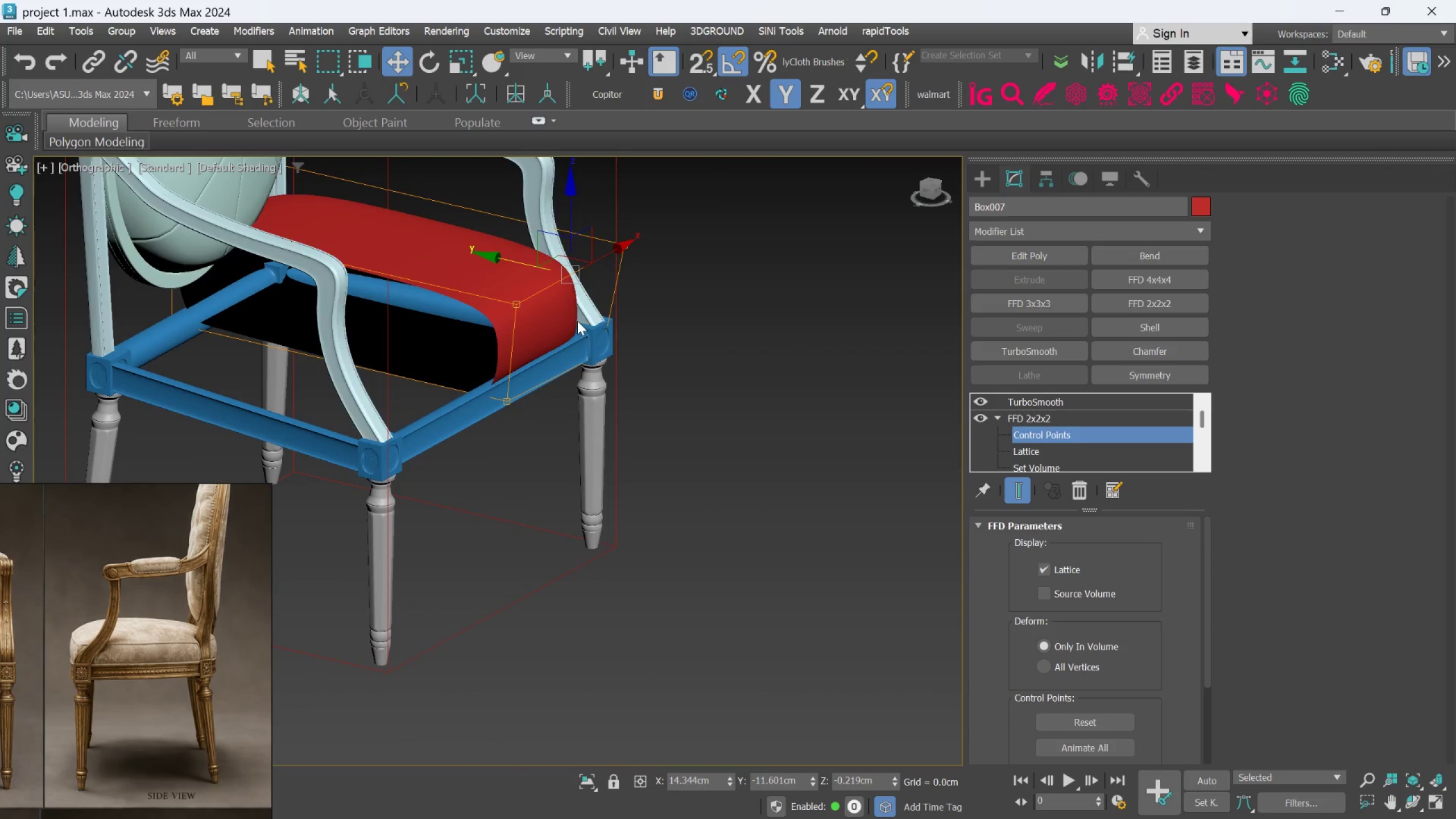 
key(Alt+AltLeft)
 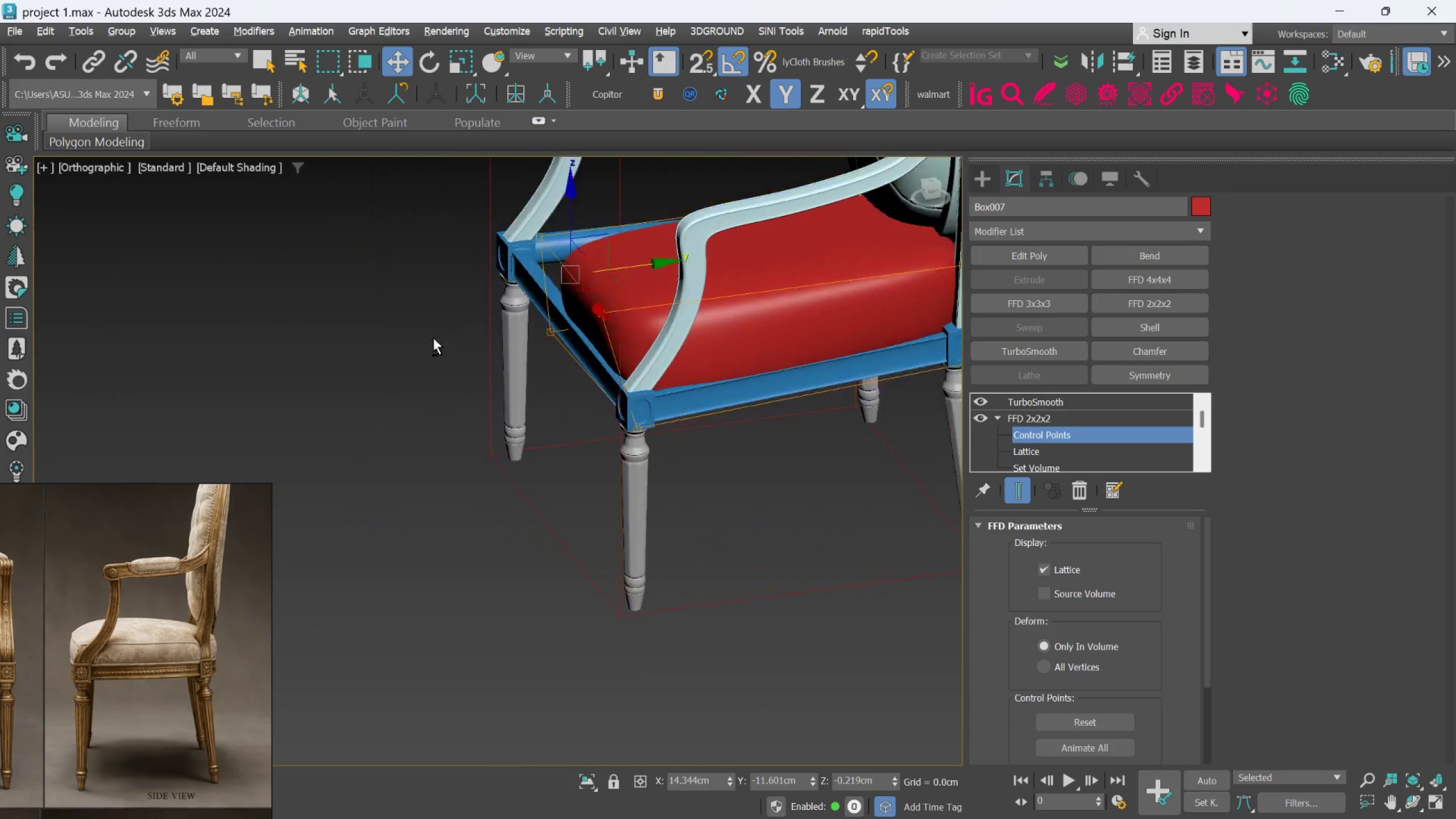 
key(Alt+AltLeft)
 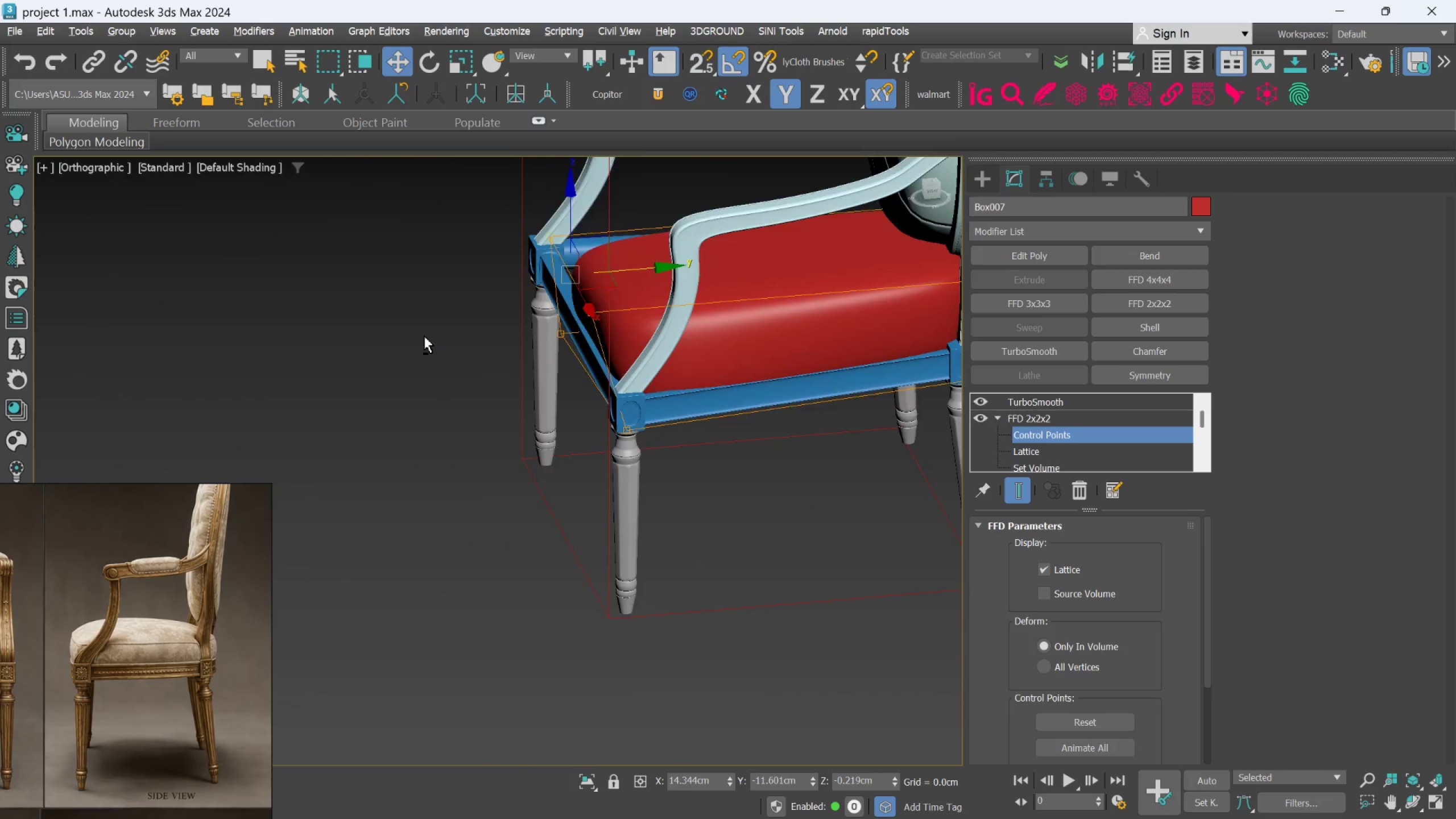 
key(Alt+AltLeft)
 